 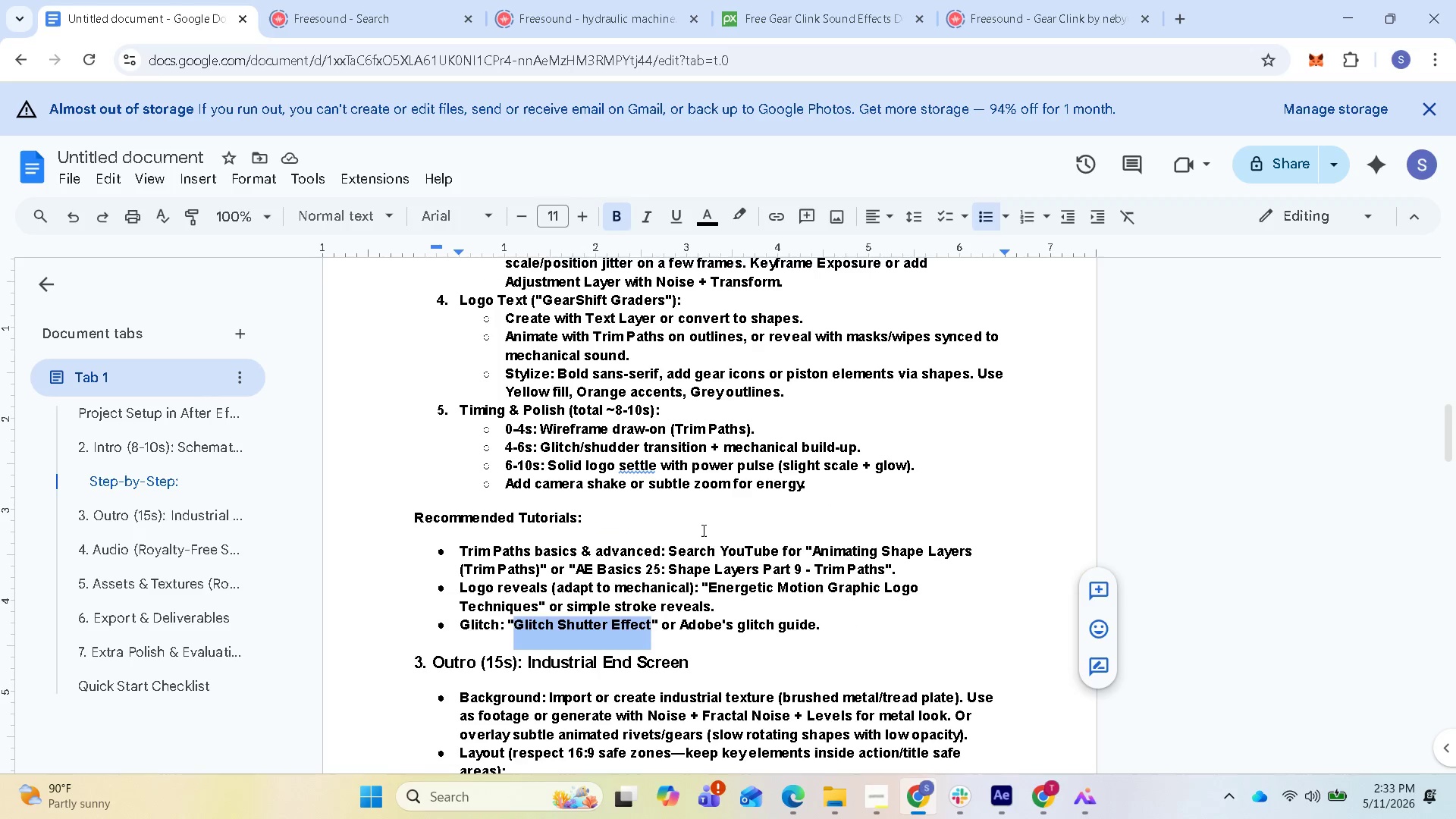 
scroll: coordinate [704, 531], scroll_direction: up, amount: 2.0
 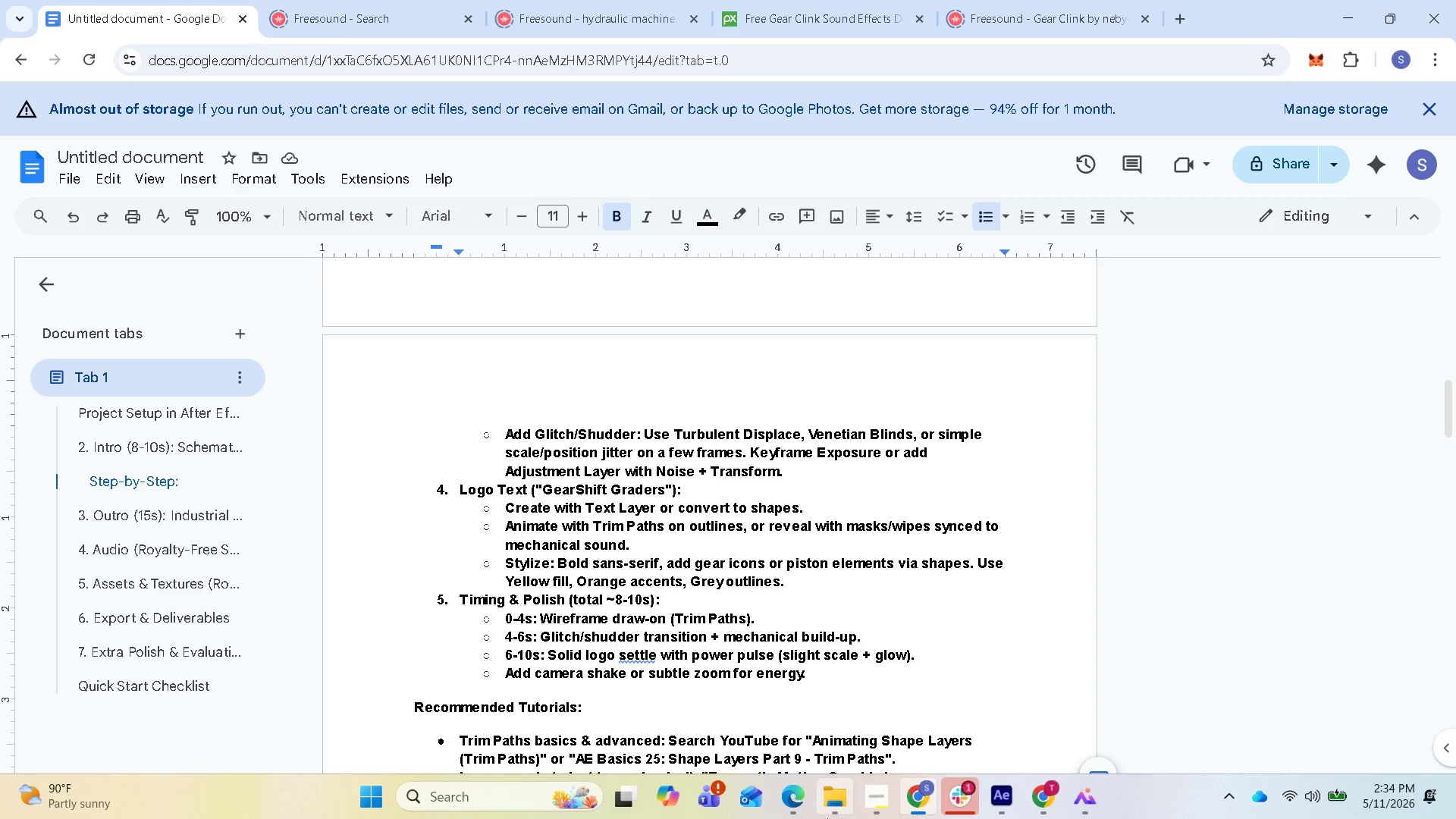 
wait(63.32)
 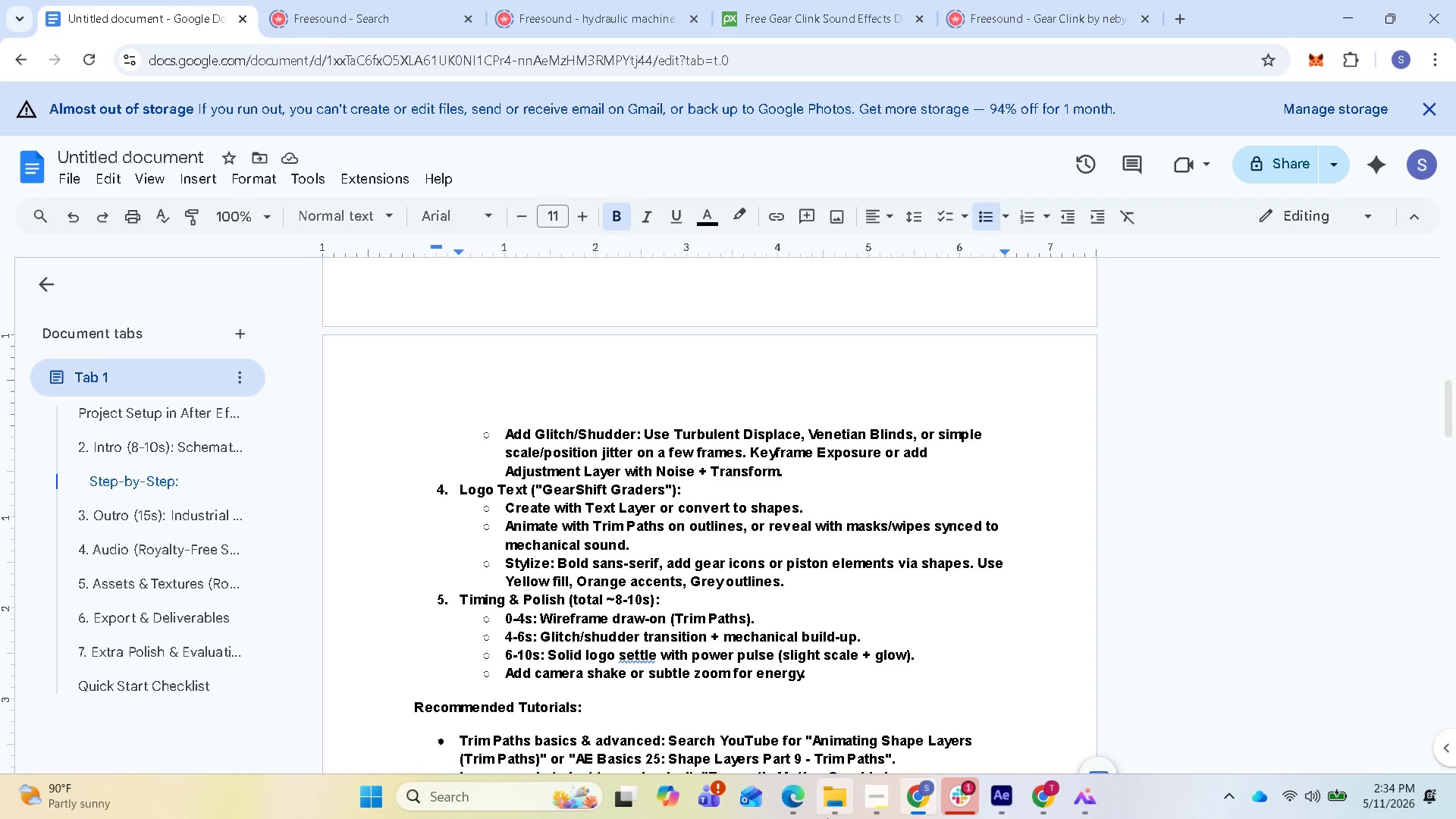 
left_click([1006, 802])
 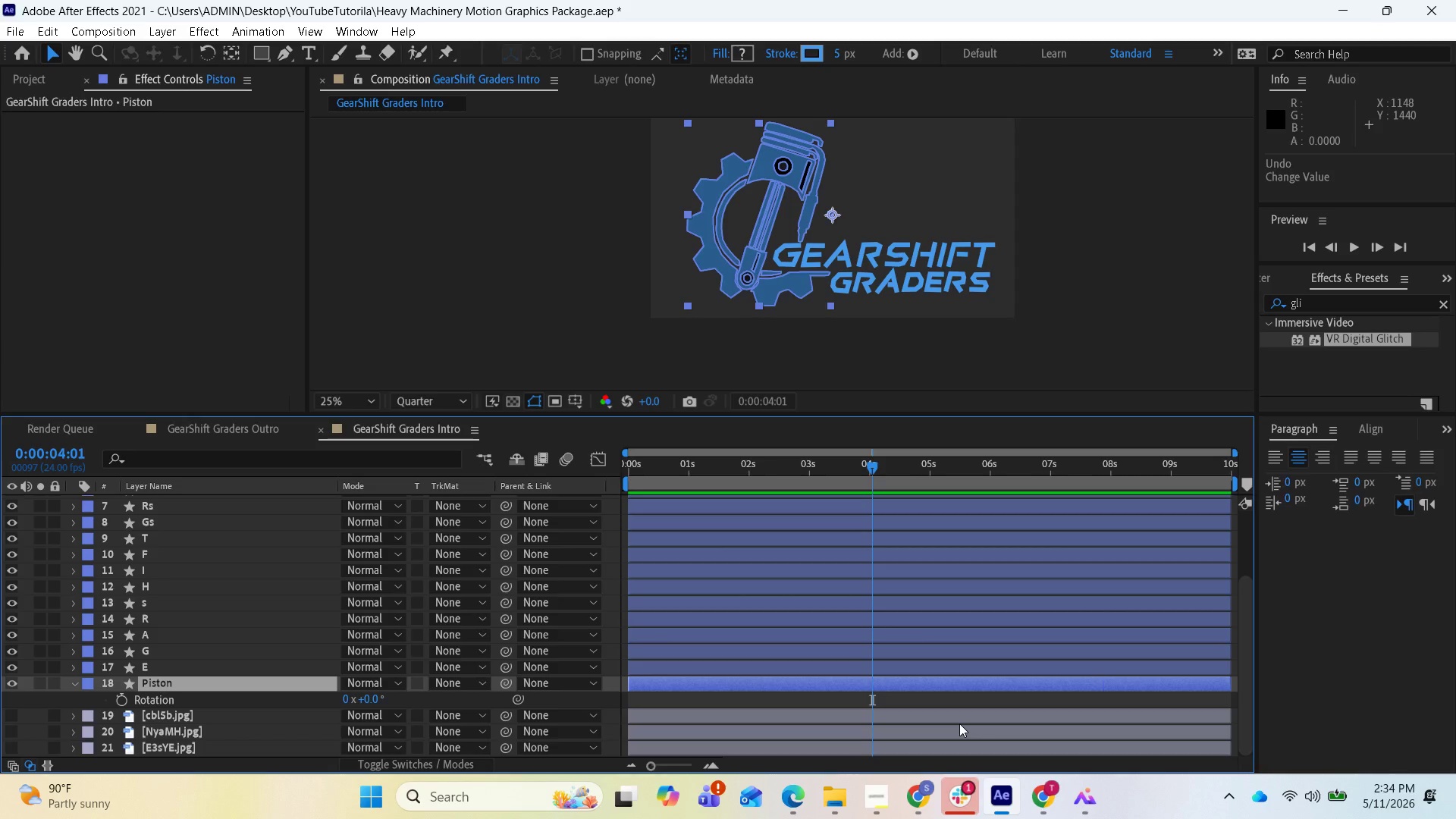 
wait(15.48)
 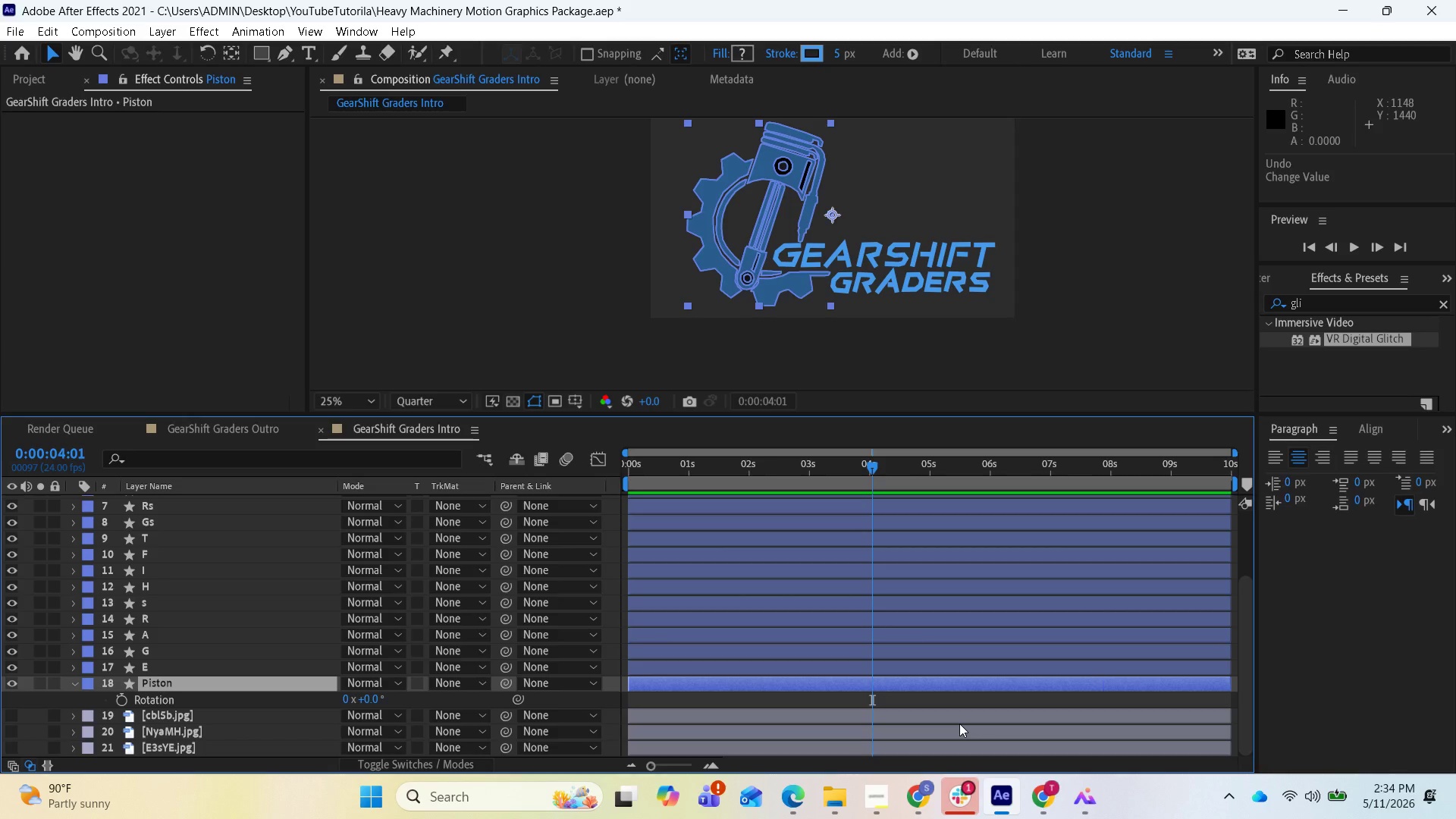 
key(Space)
 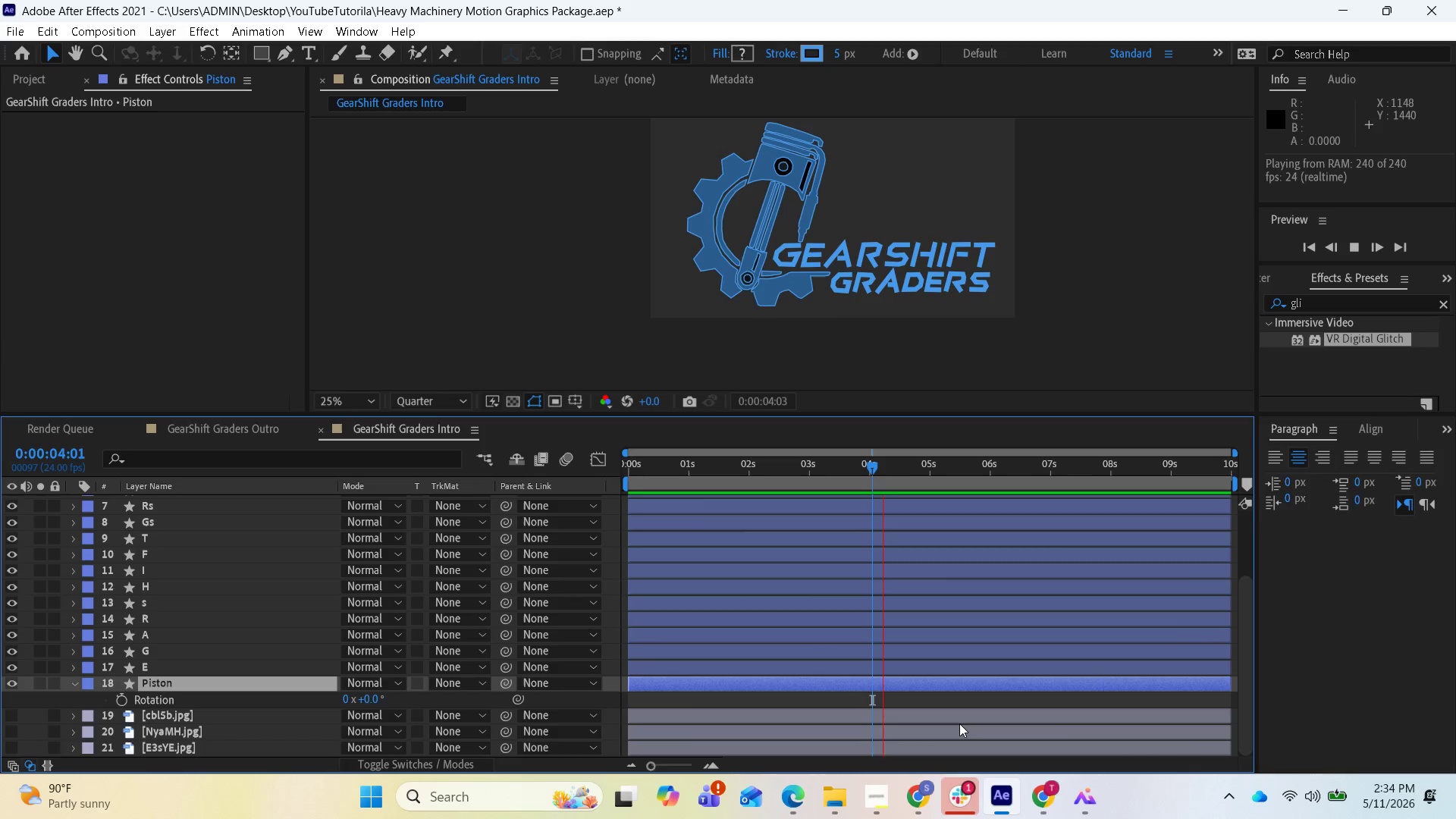 
wait(25.44)
 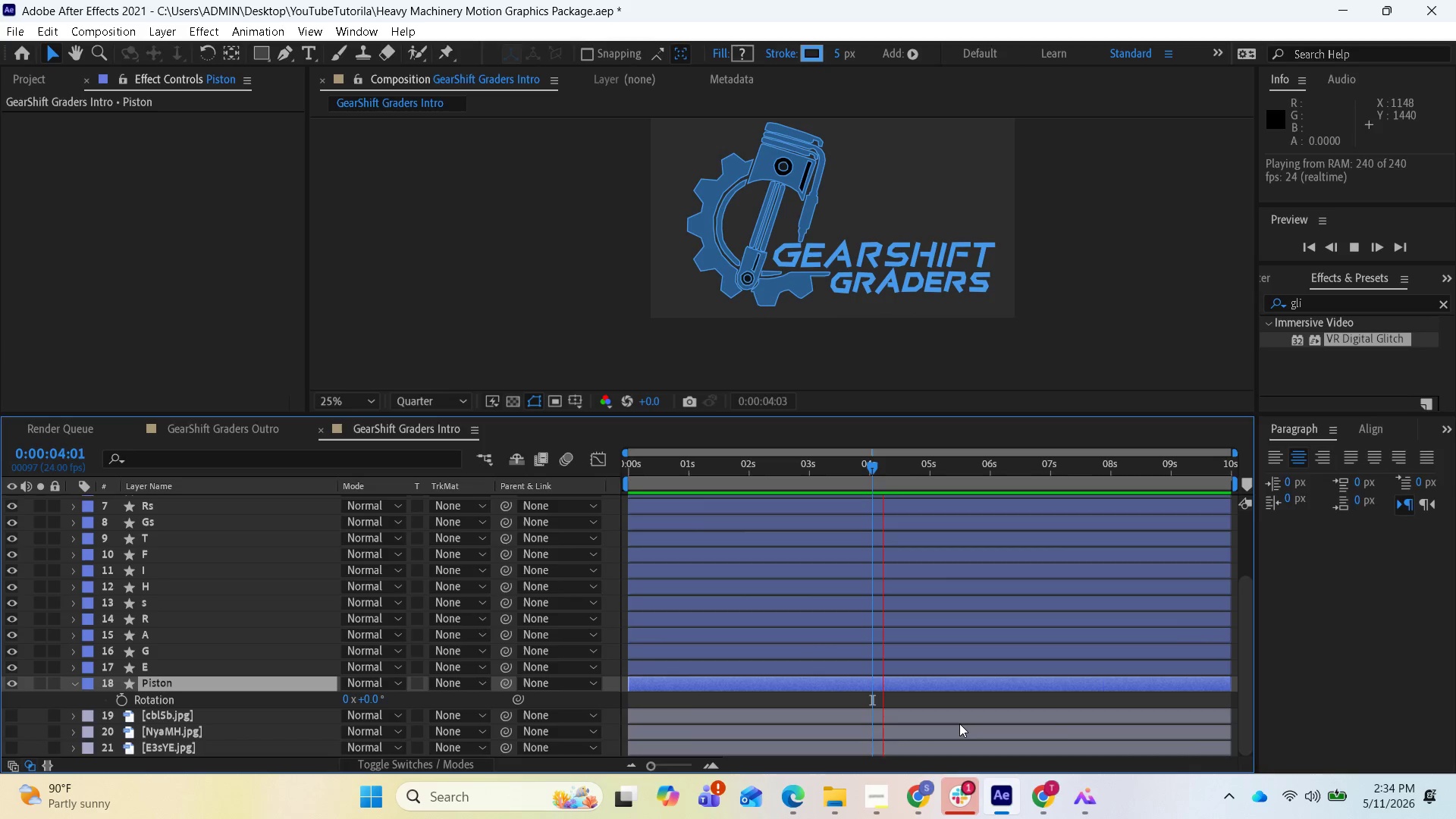 
key(Space)
 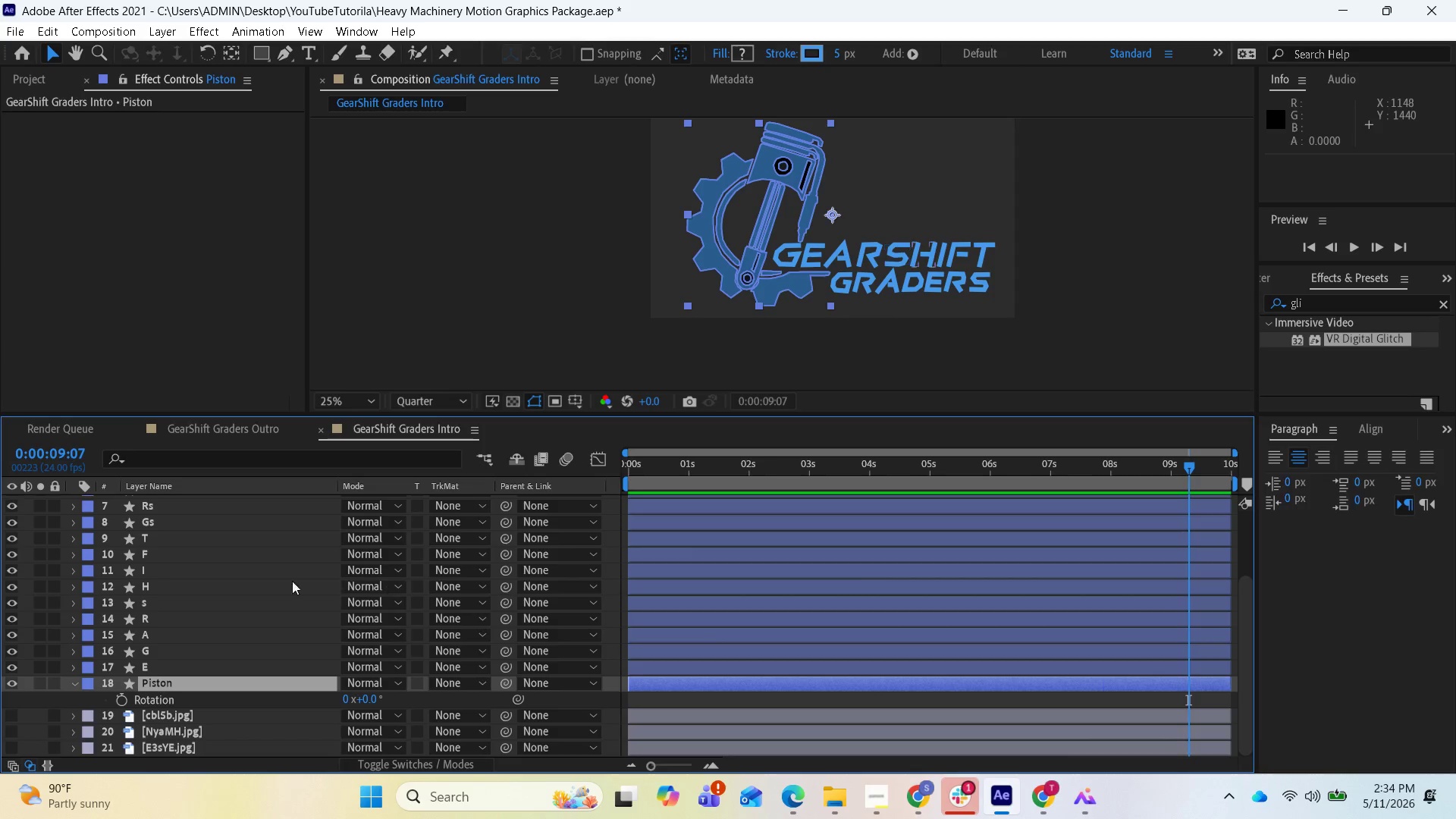 
left_click([193, 664])
 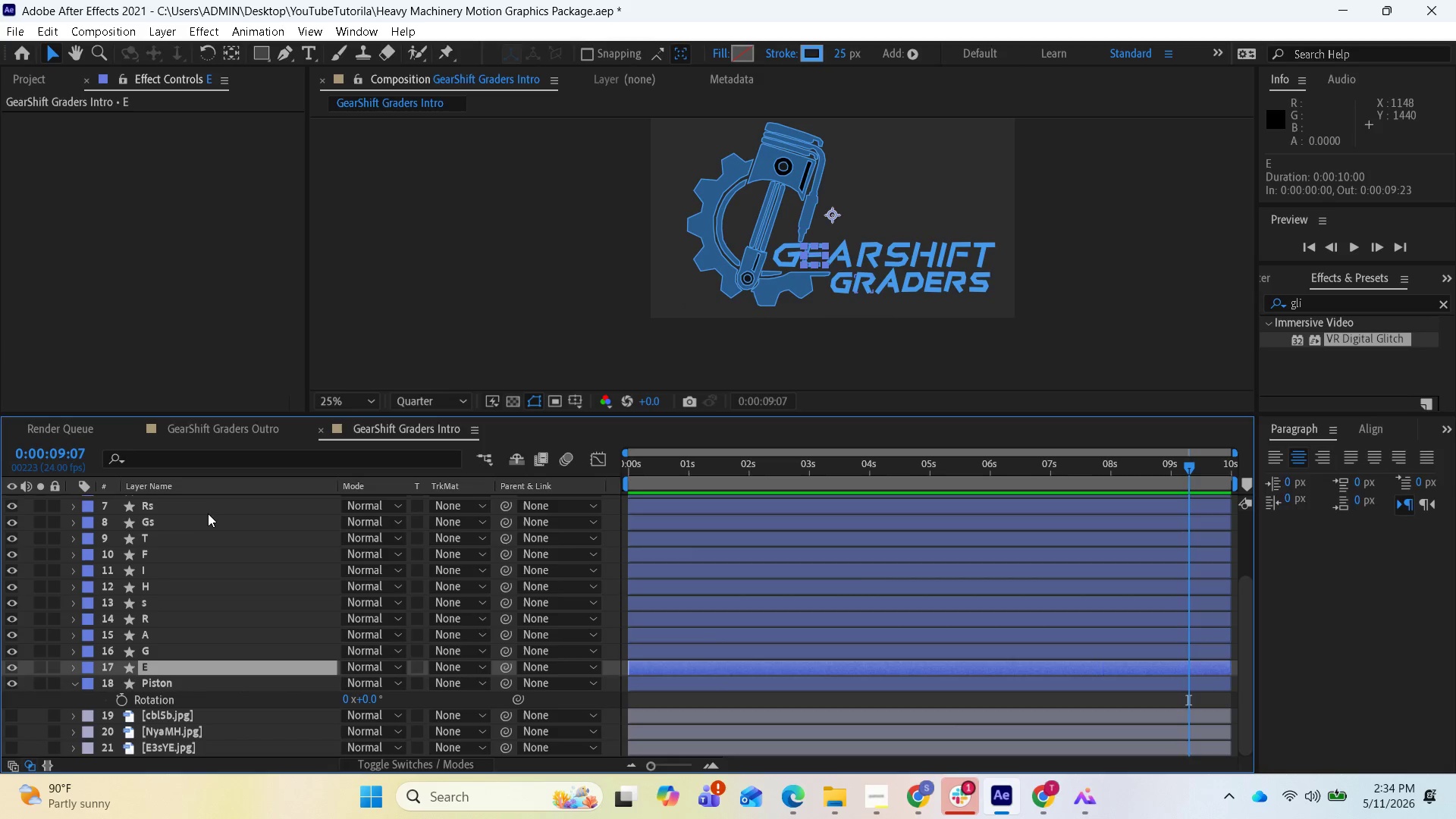 
hold_key(key=ShiftLeft, duration=0.86)
scroll: coordinate [212, 509], scroll_direction: up, amount: 1.0
 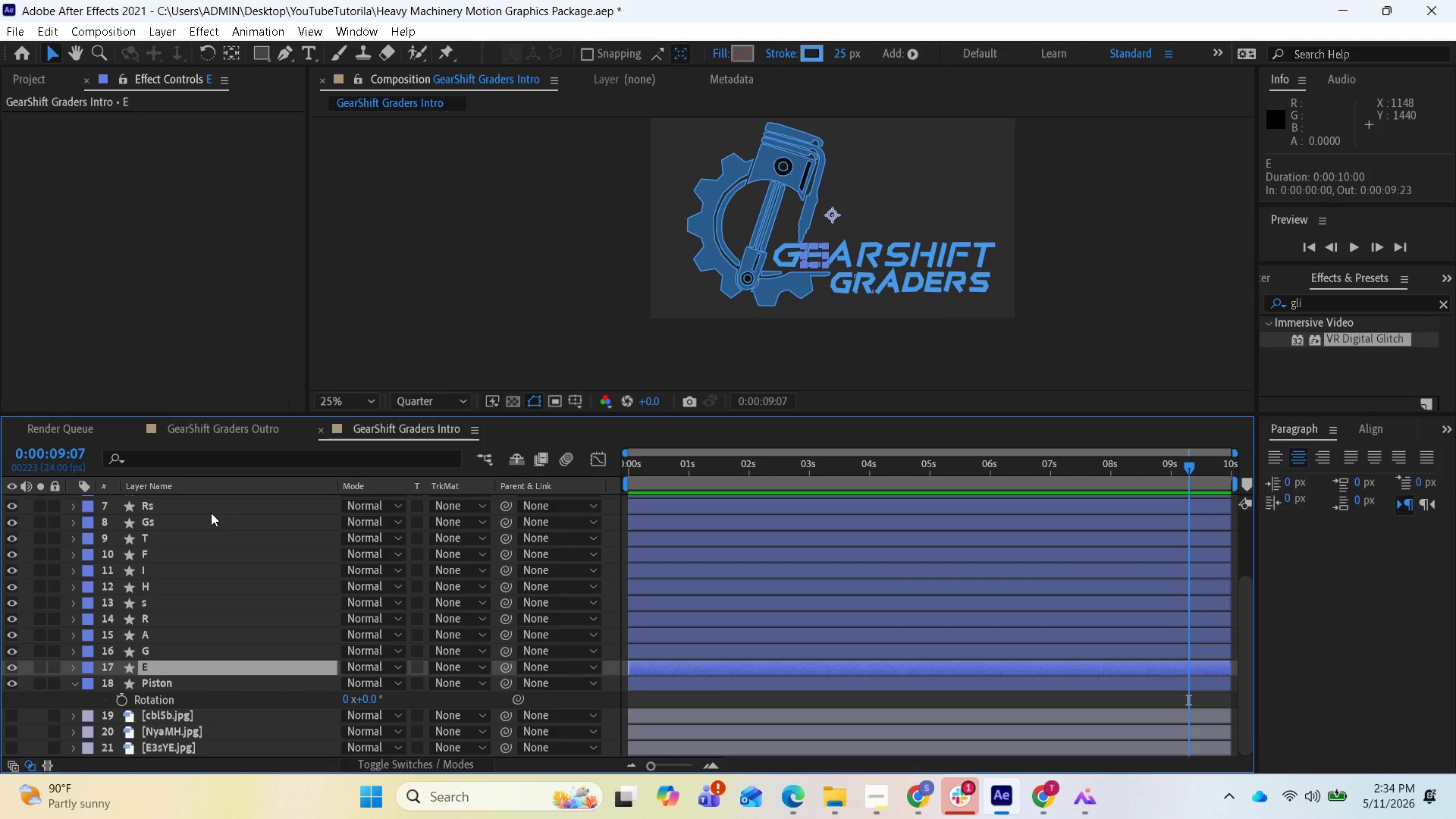 
hold_key(key=ShiftLeft, duration=1.01)
left_click([211, 513])
 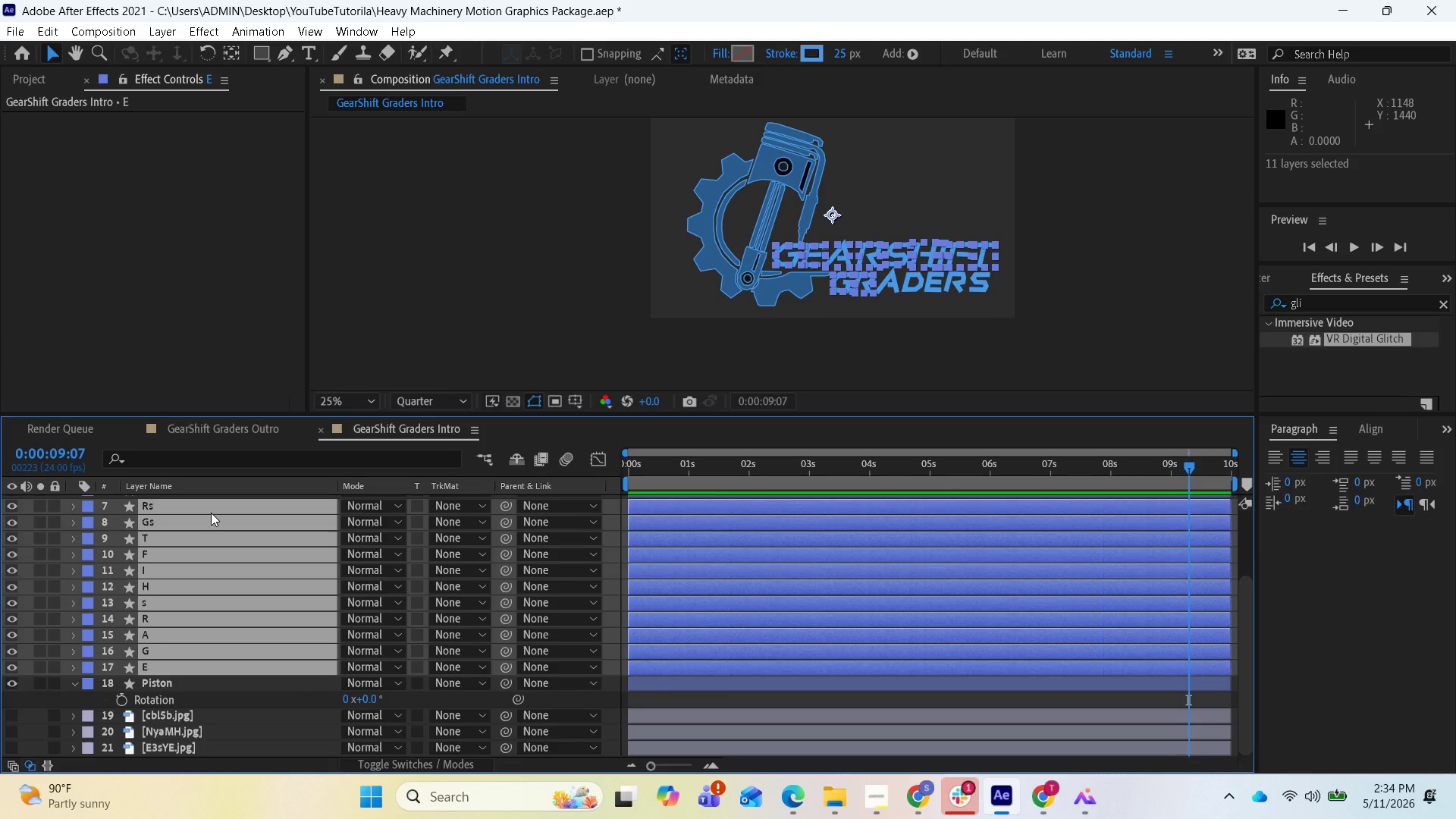 
scroll: coordinate [211, 513], scroll_direction: up, amount: 1.0
 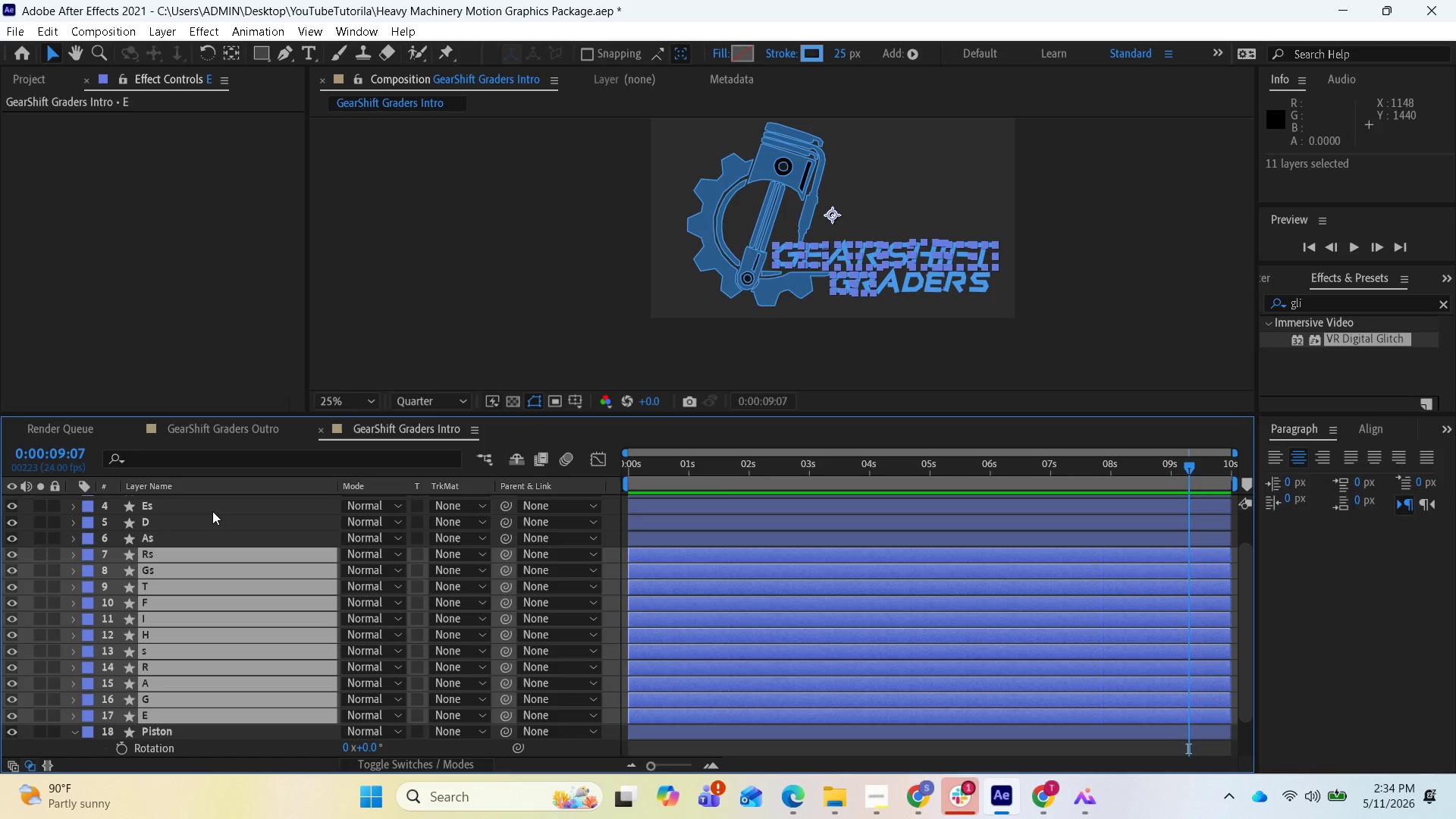 
hold_key(key=ShiftLeft, duration=1.72)
 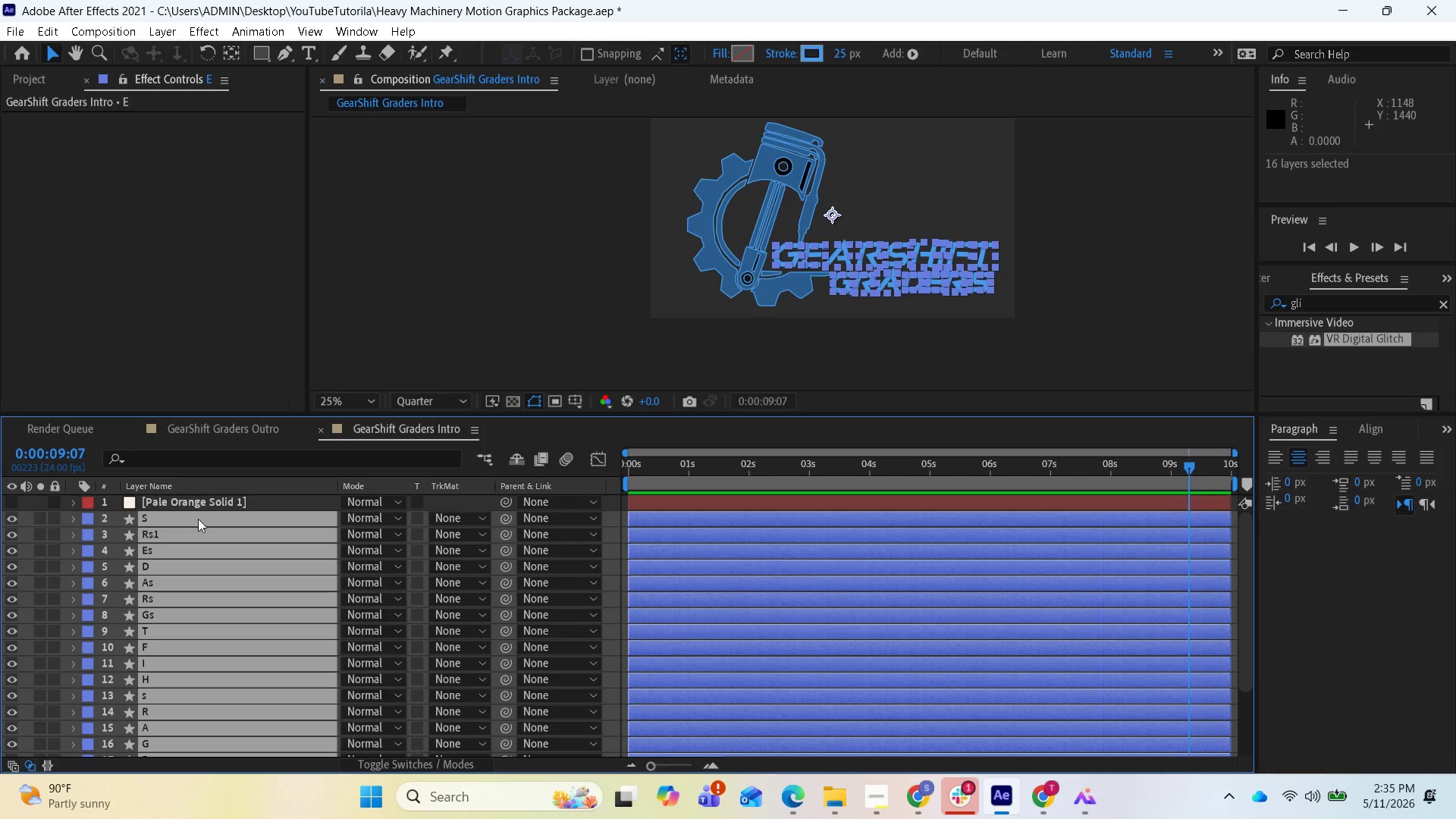 
scroll: coordinate [218, 503], scroll_direction: up, amount: 3.0
 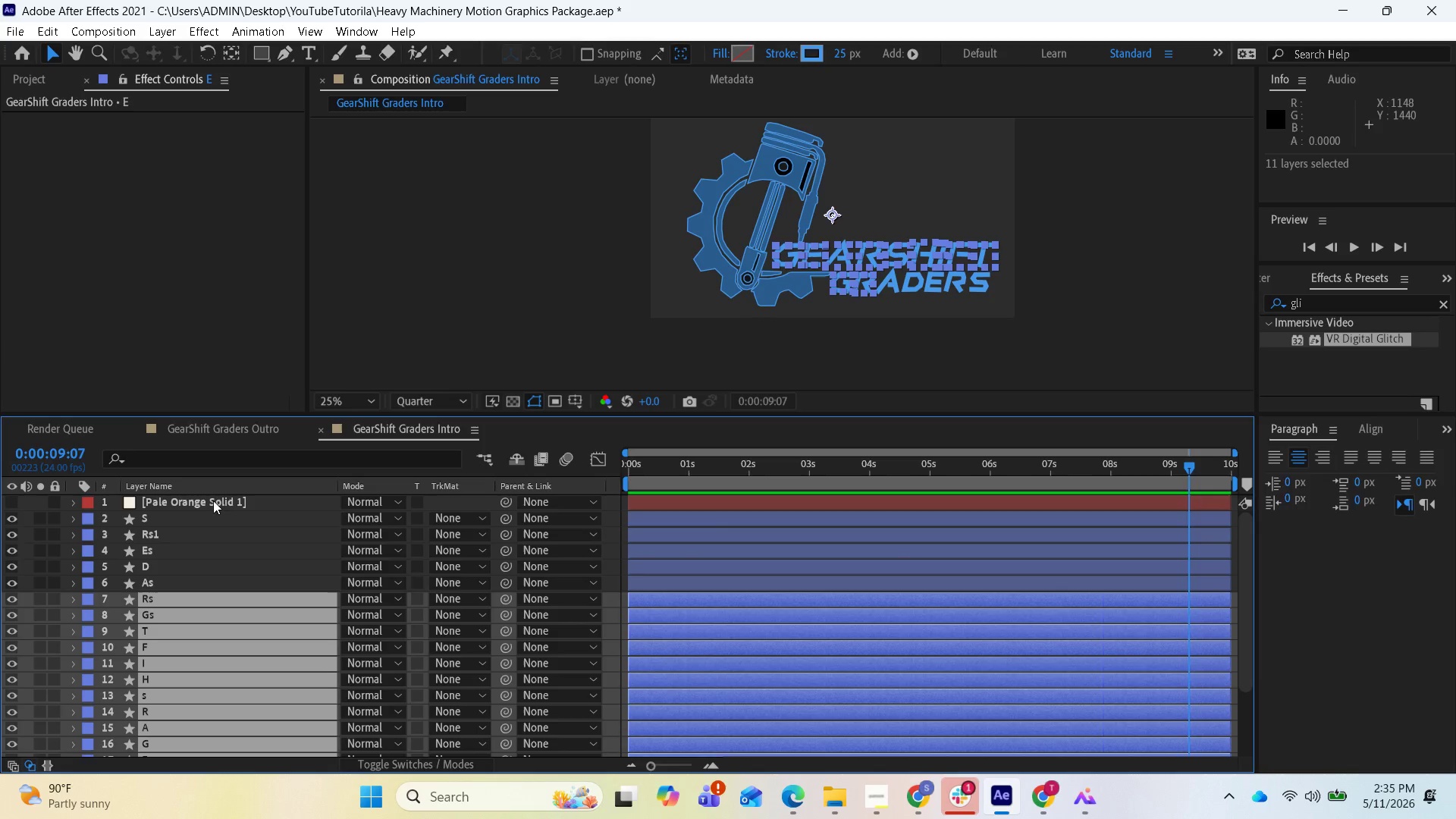 
left_click([195, 517])
 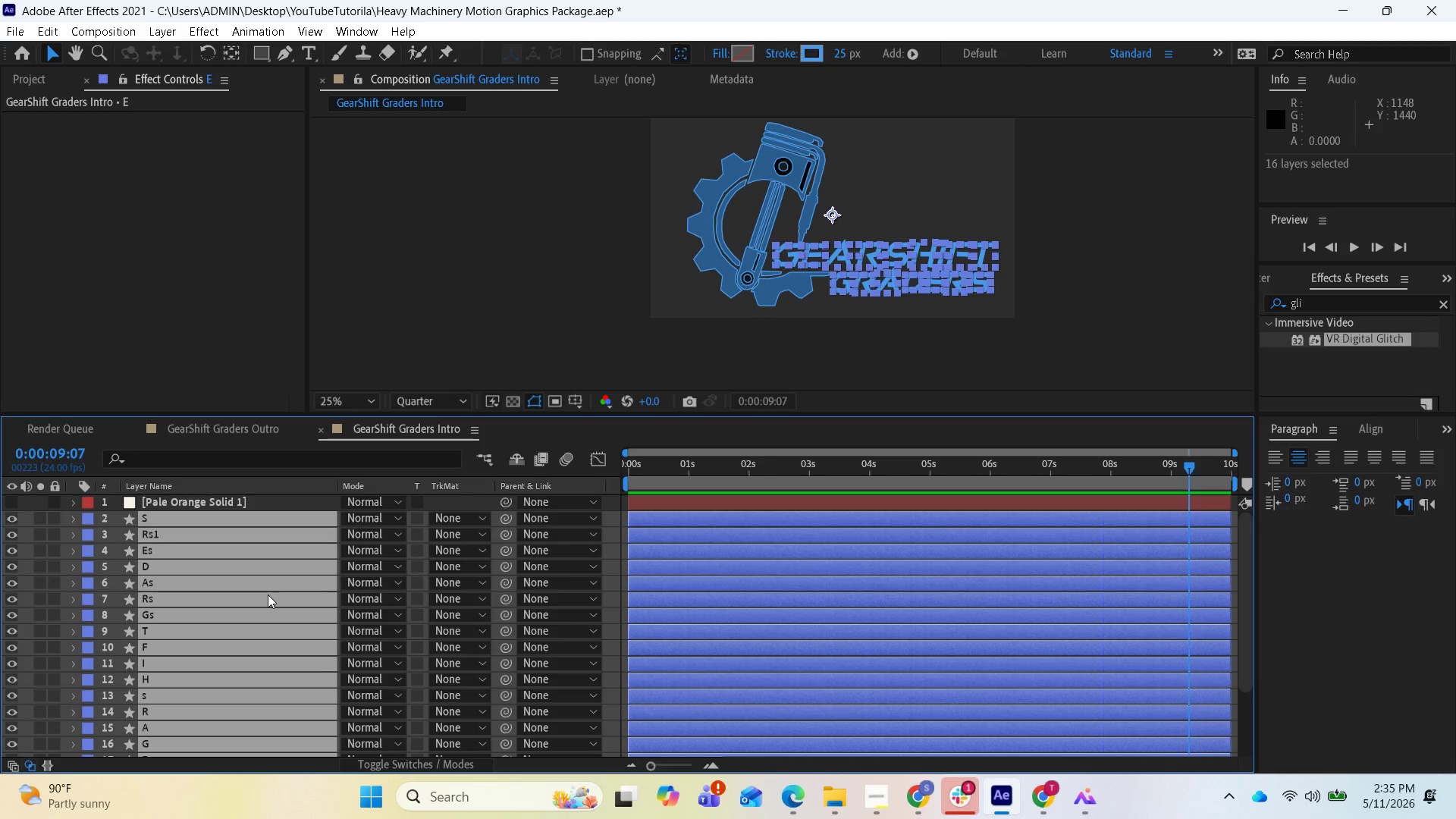 
wait(12.62)
 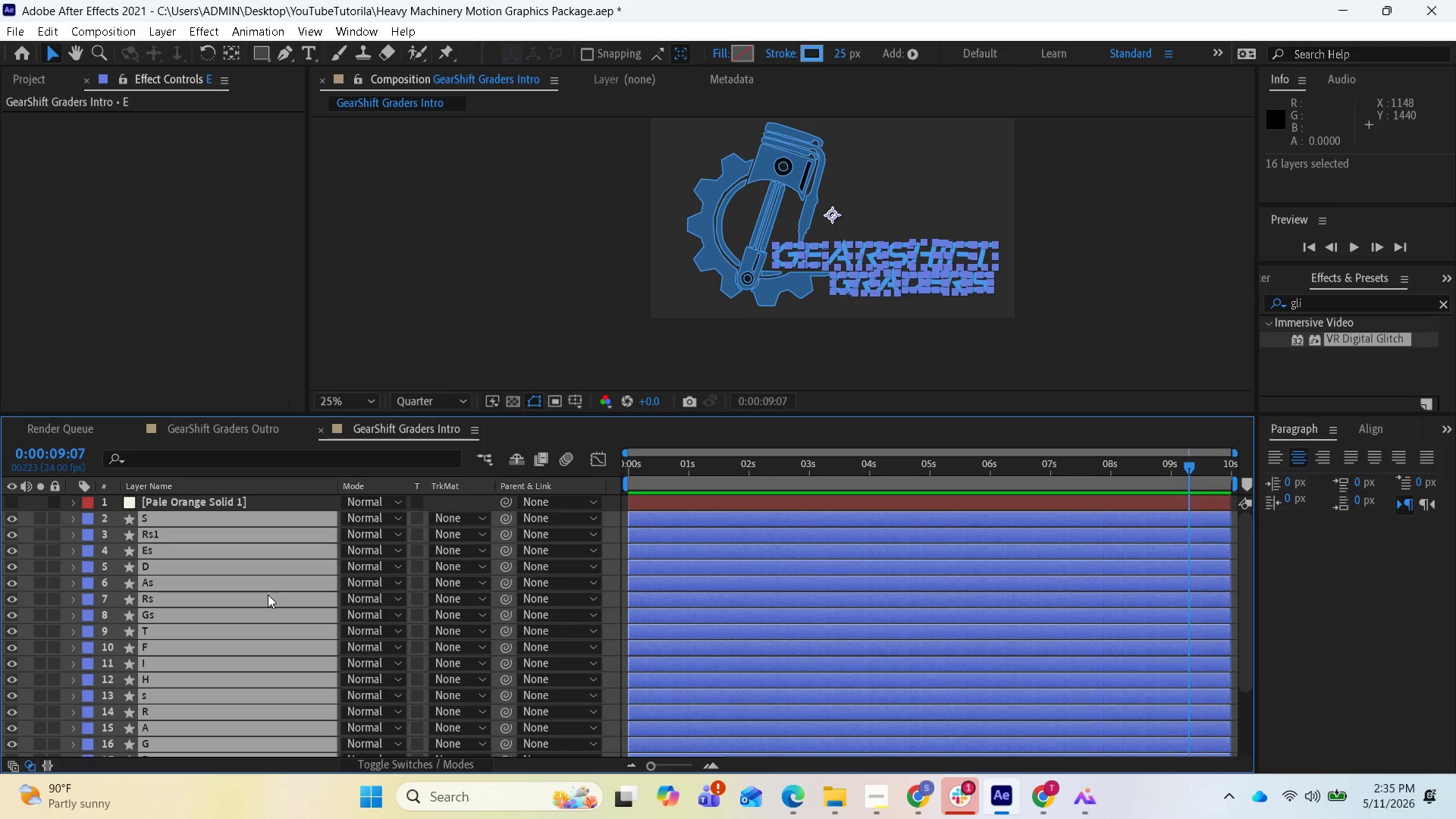 
scroll: coordinate [250, 598], scroll_direction: up, amount: 2.0
 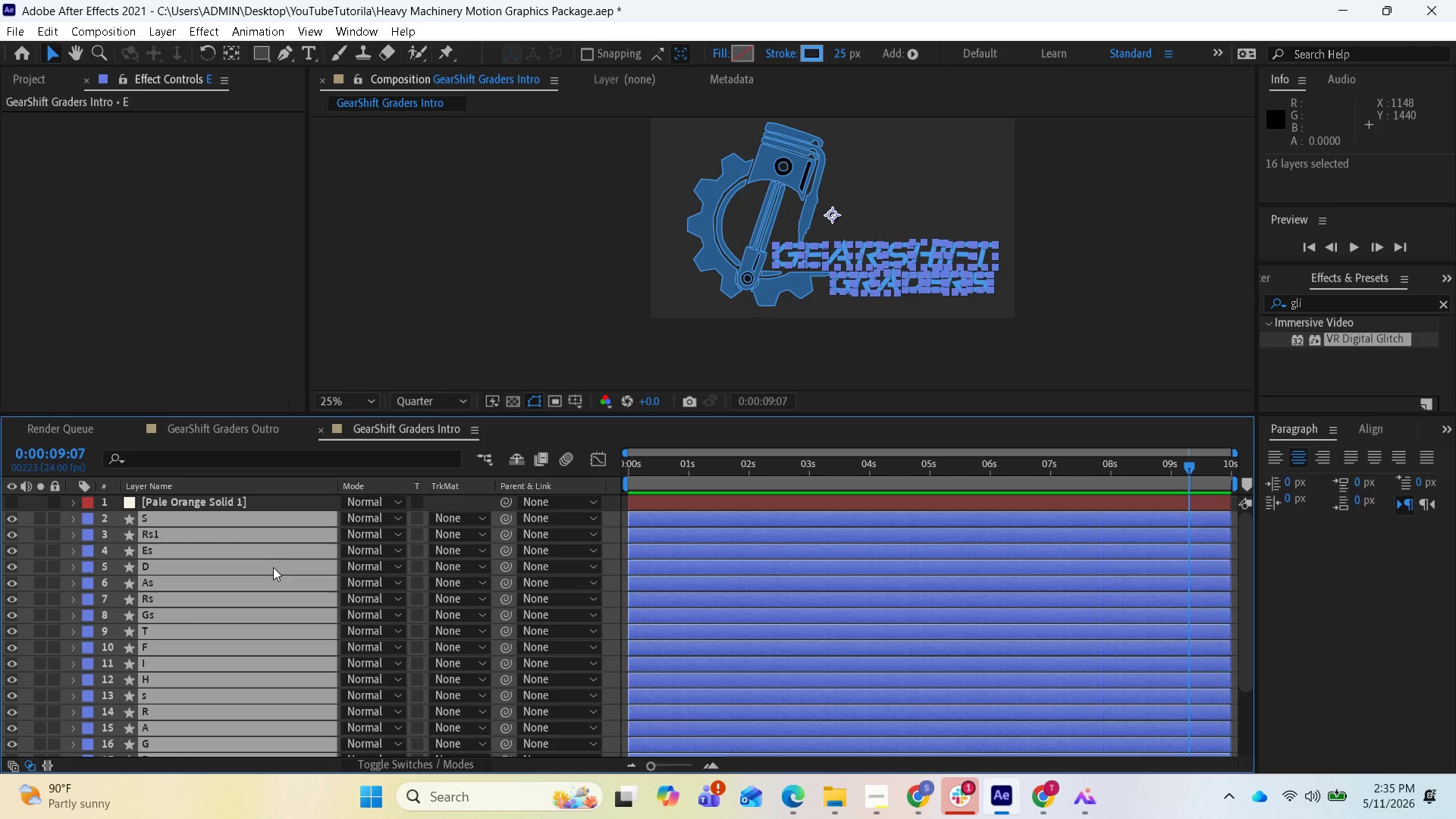 
key(U)
 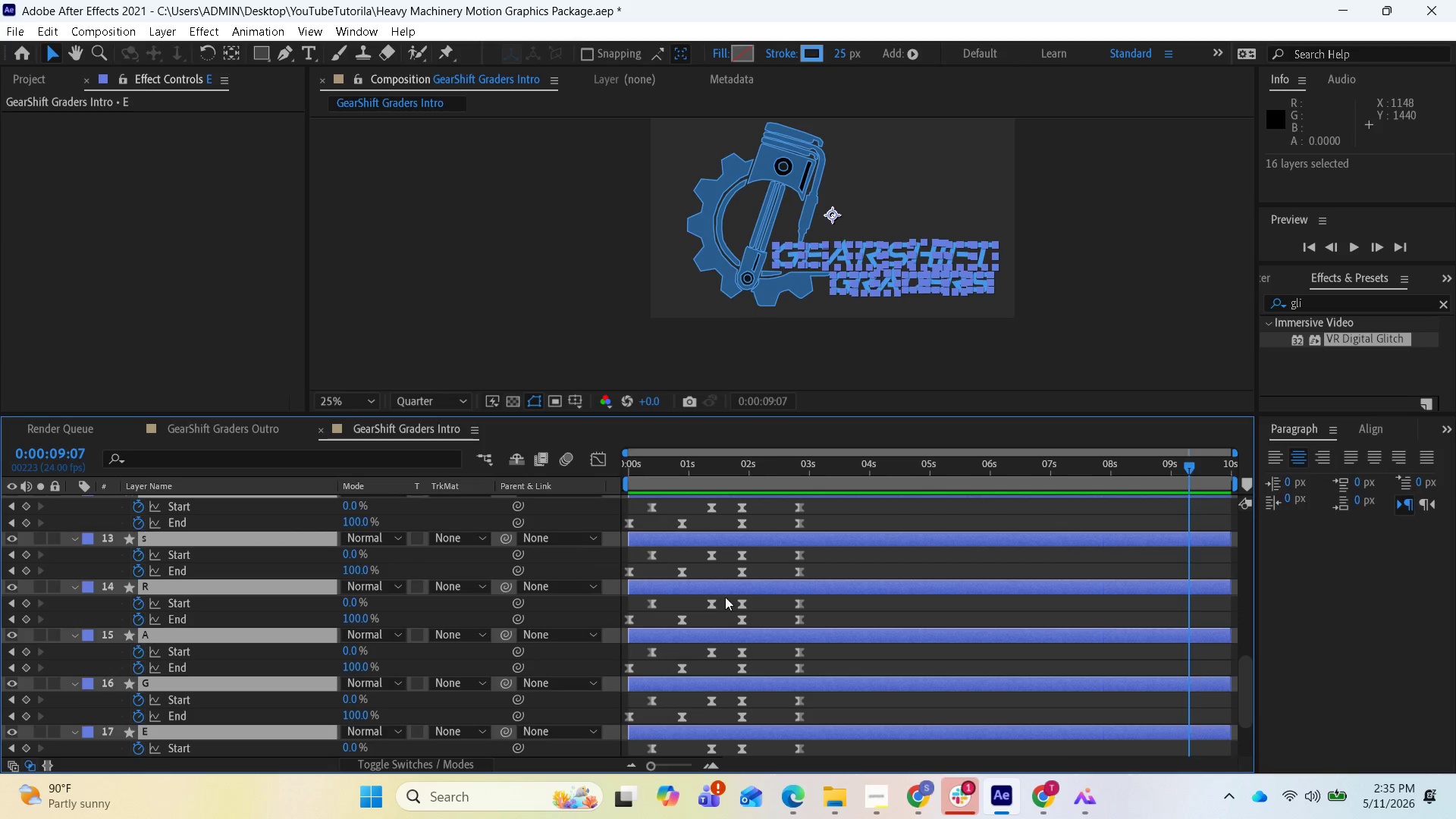 
scroll: coordinate [832, 642], scroll_direction: down, amount: 3.0
 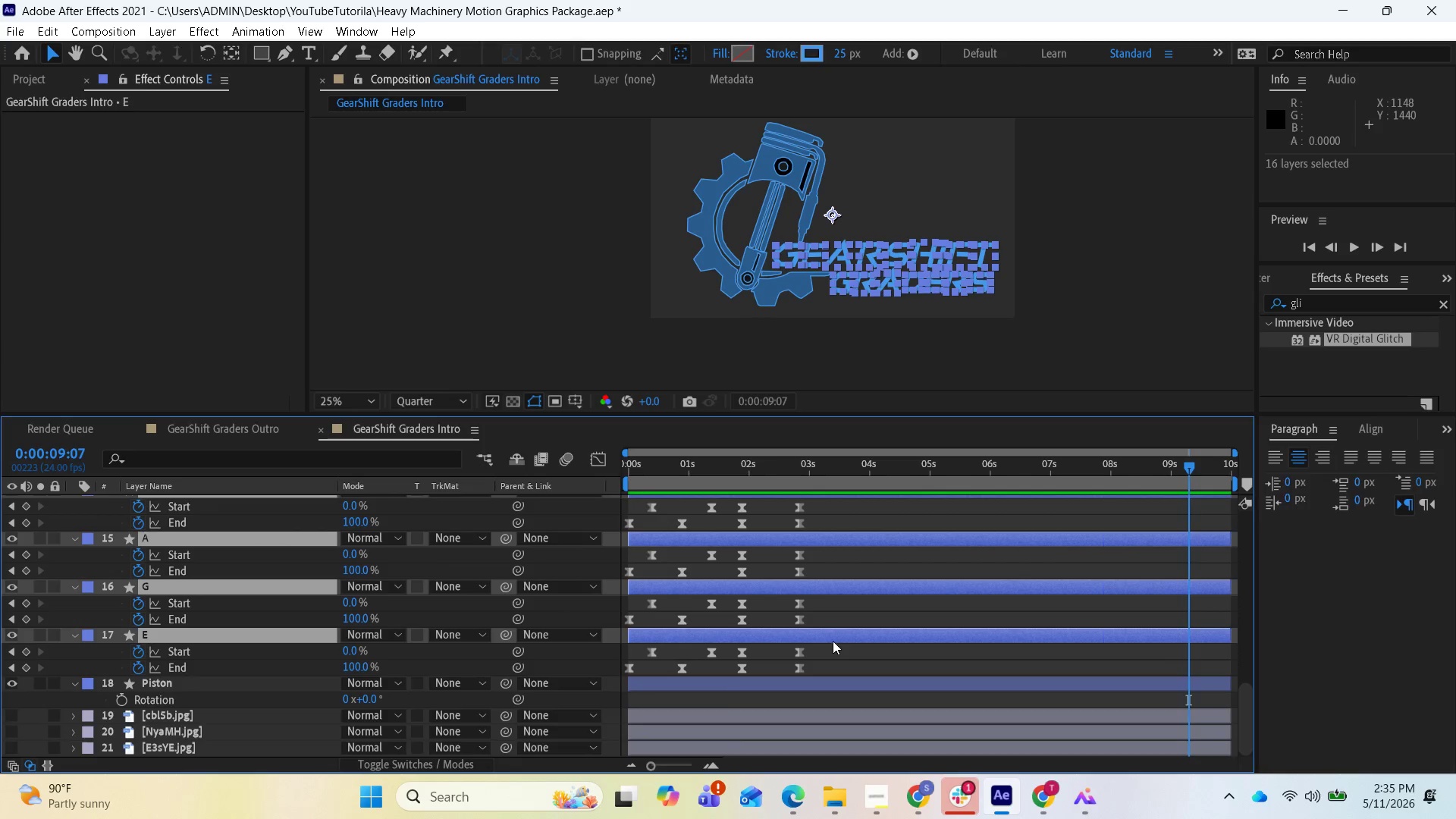 
scroll: coordinate [824, 637], scroll_direction: up, amount: 2.0
 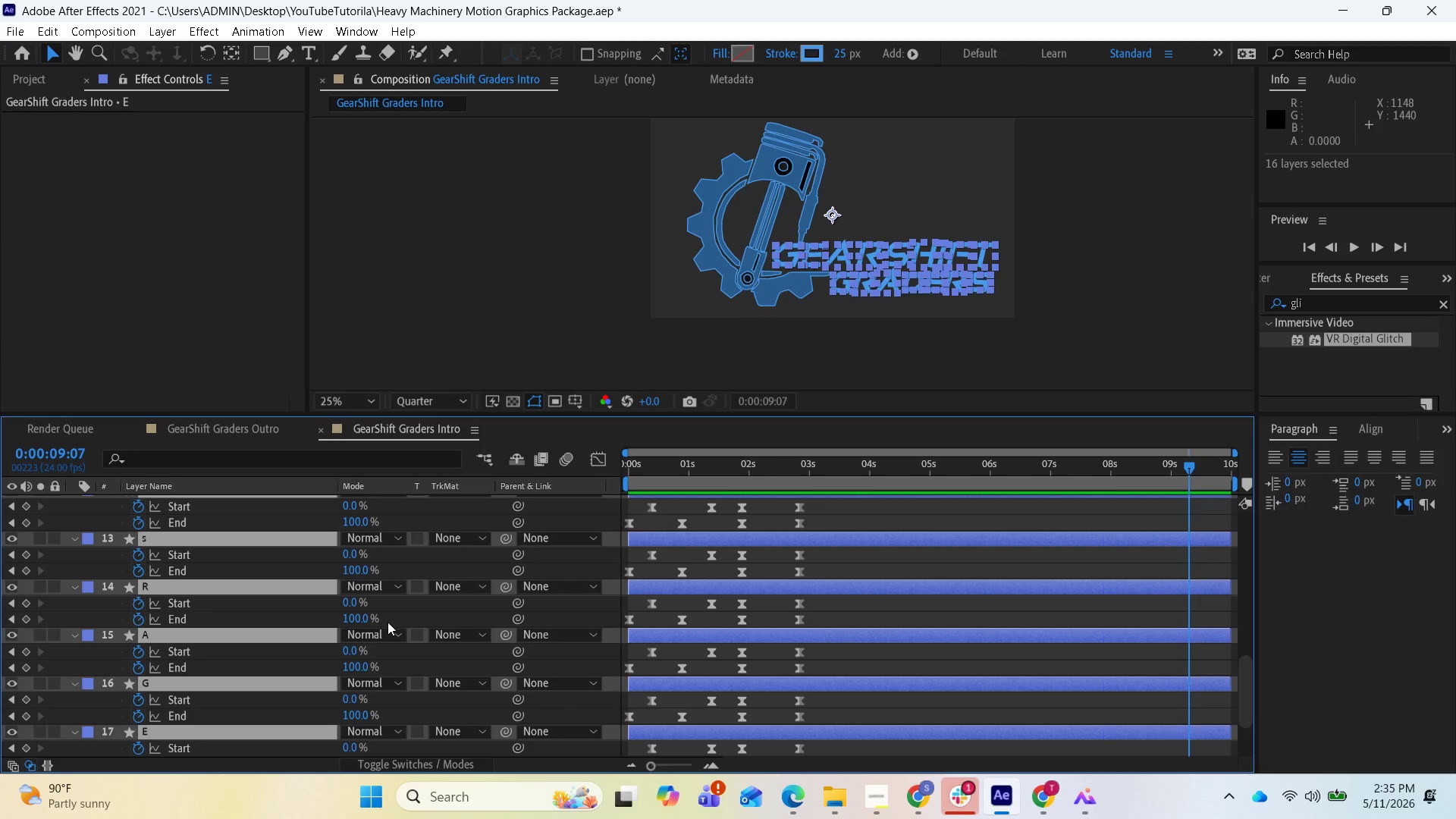 
wait(16.05)
 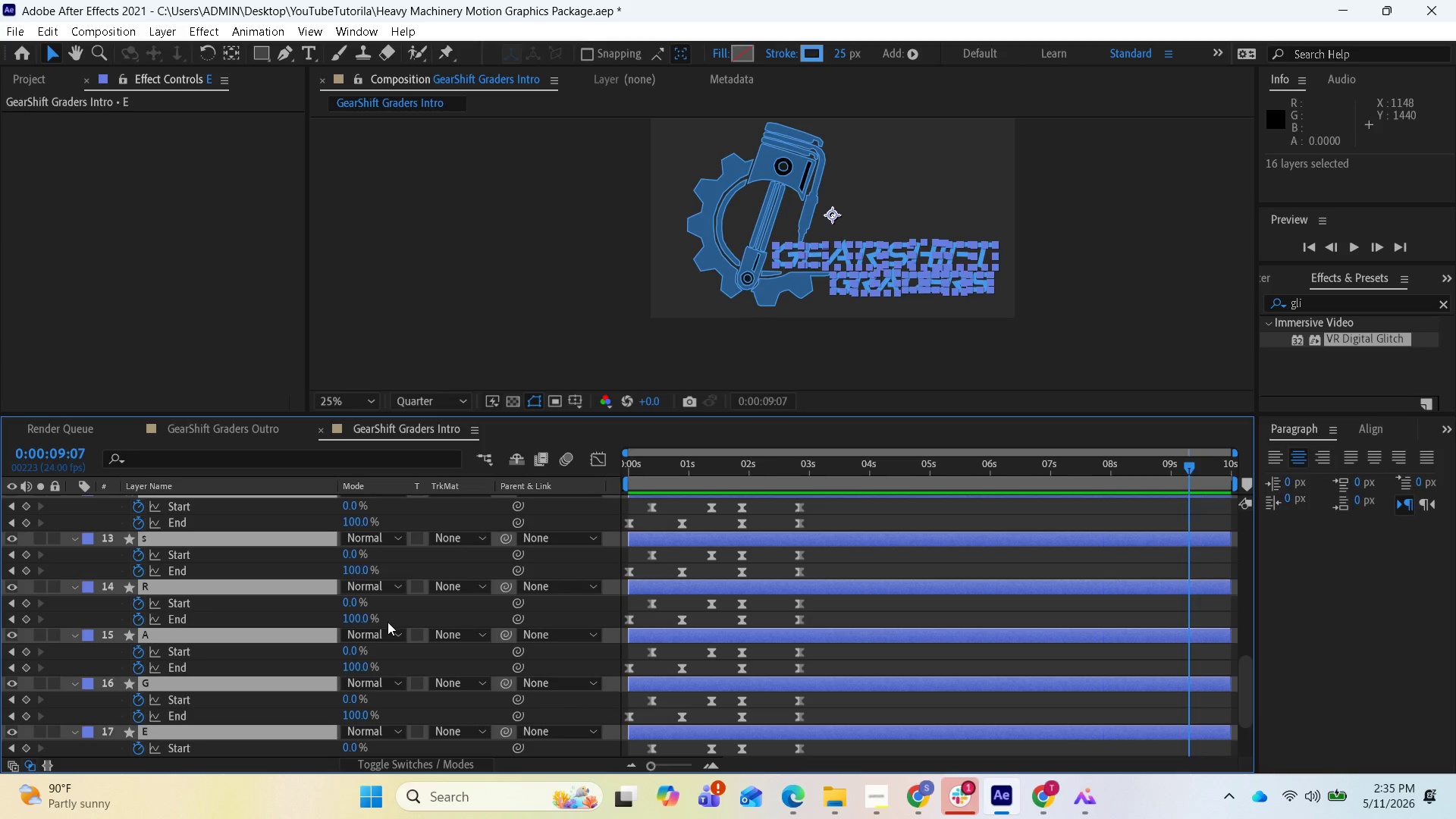 
left_click_drag(start_coordinate=[1180, 463], to_coordinate=[730, 564])
 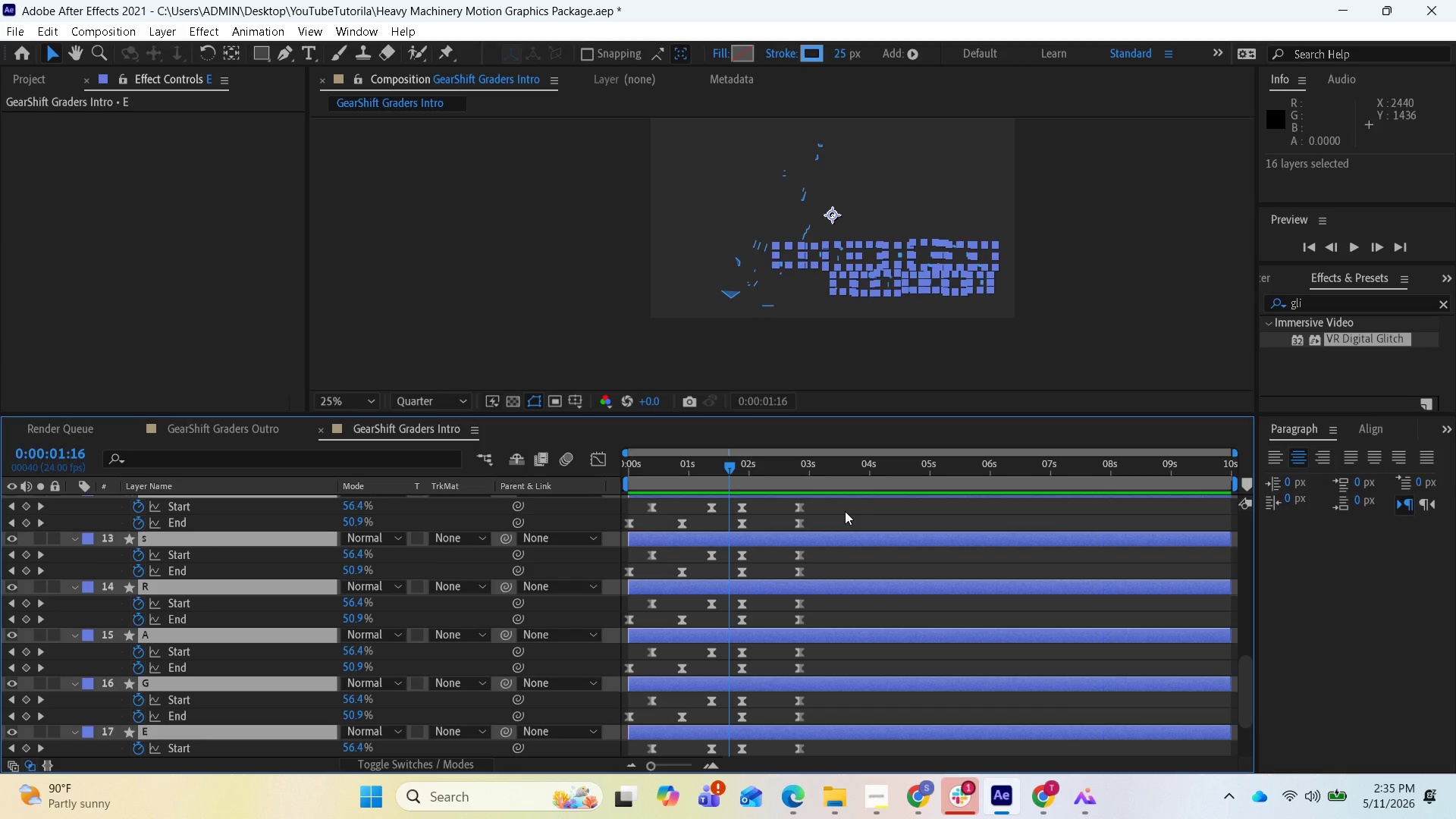 
wait(11.97)
 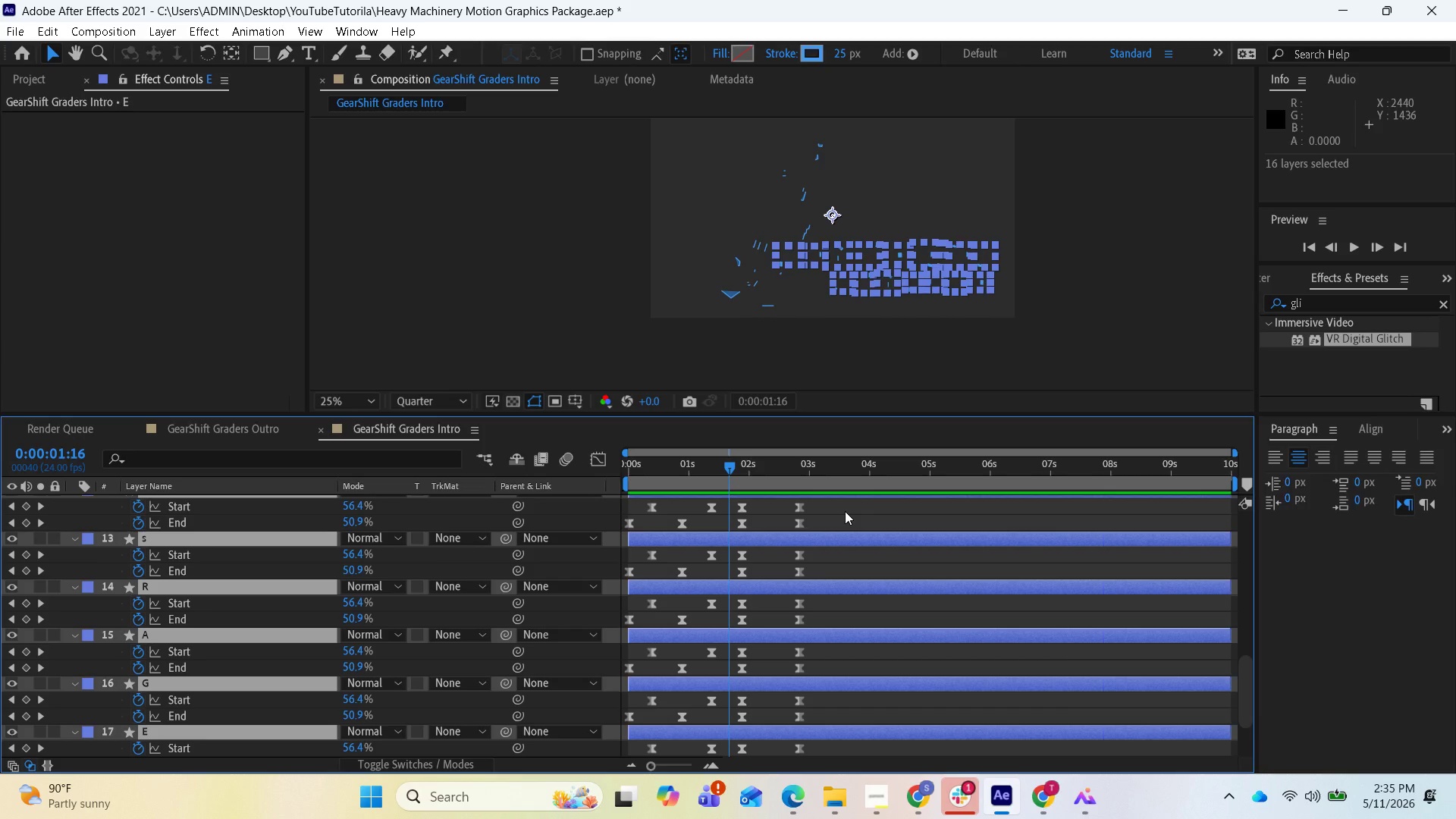 
scroll: coordinate [879, 626], scroll_direction: down, amount: 5.0
 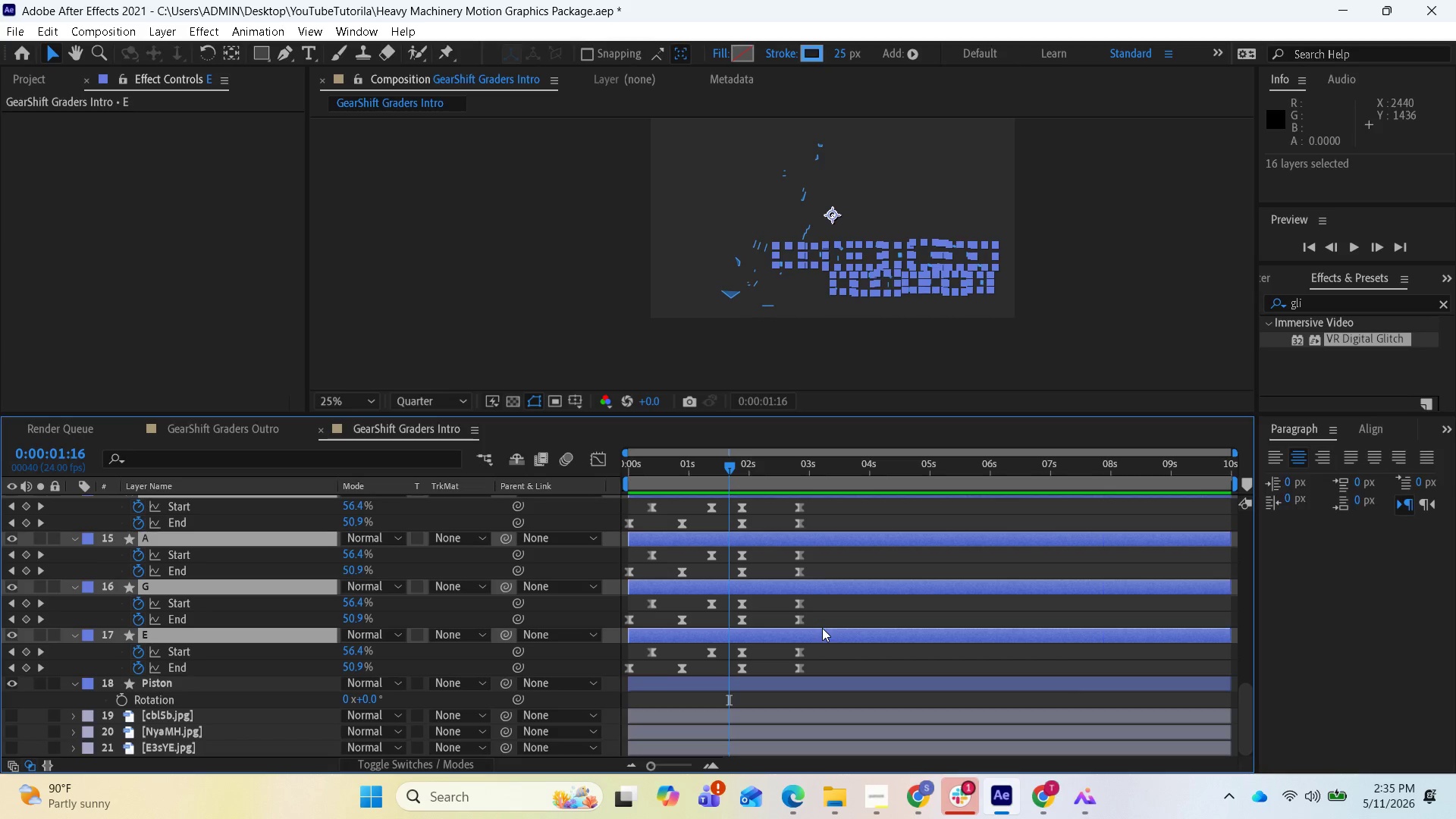 
left_click_drag(start_coordinate=[816, 631], to_coordinate=[937, 627])
 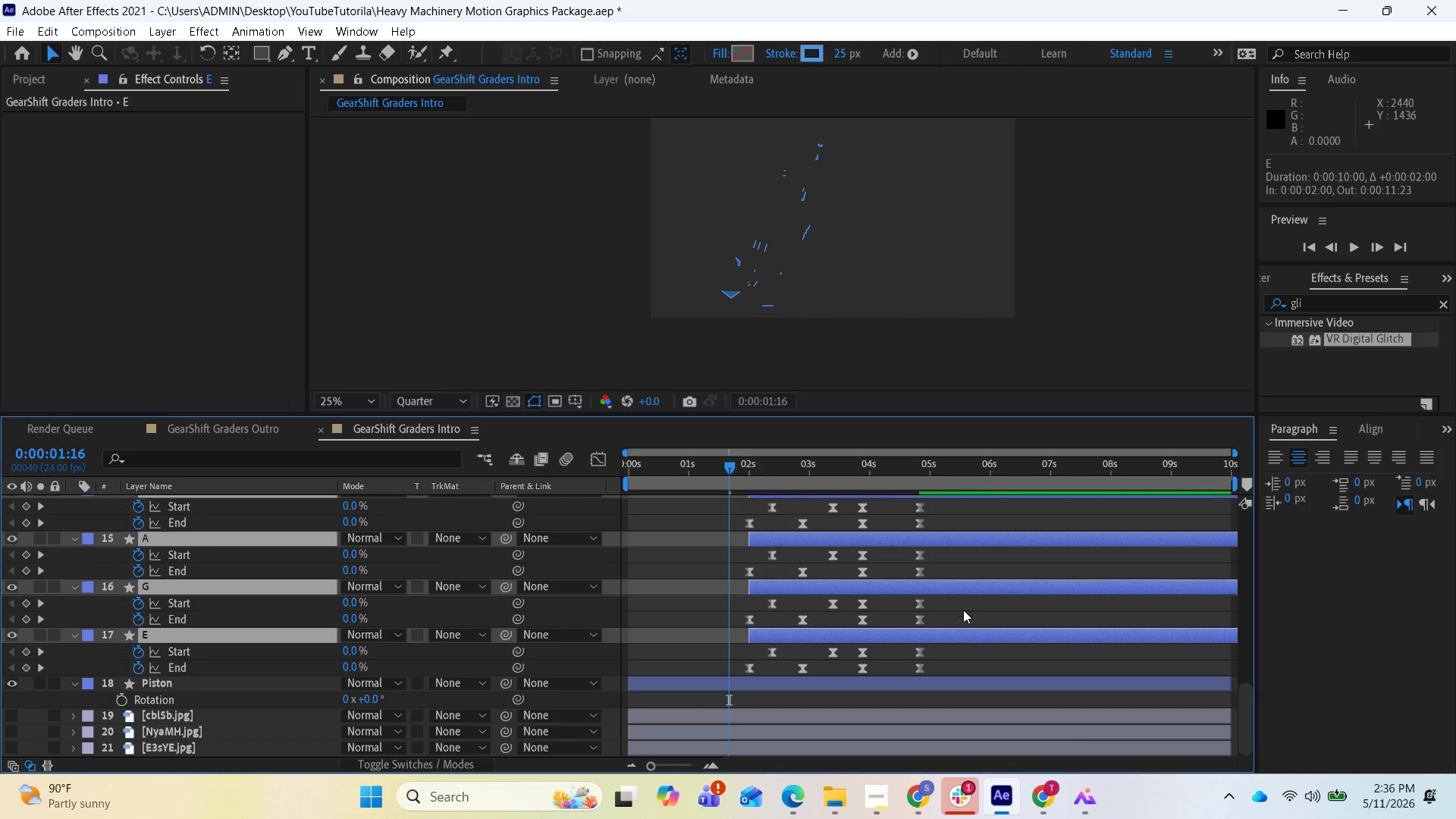 
left_click_drag(start_coordinate=[965, 627], to_coordinate=[947, 632])
 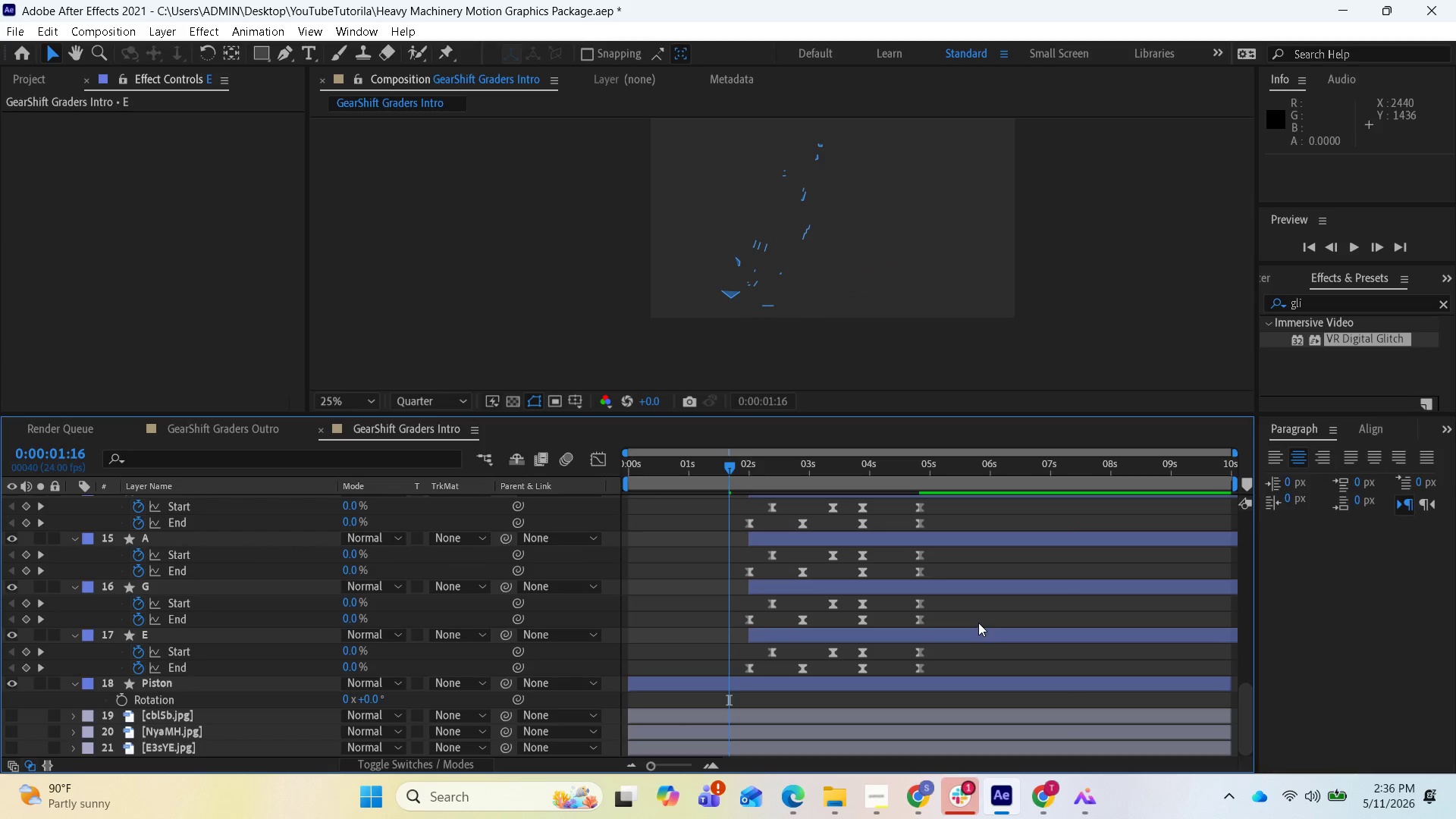 
key(Control+Z)
 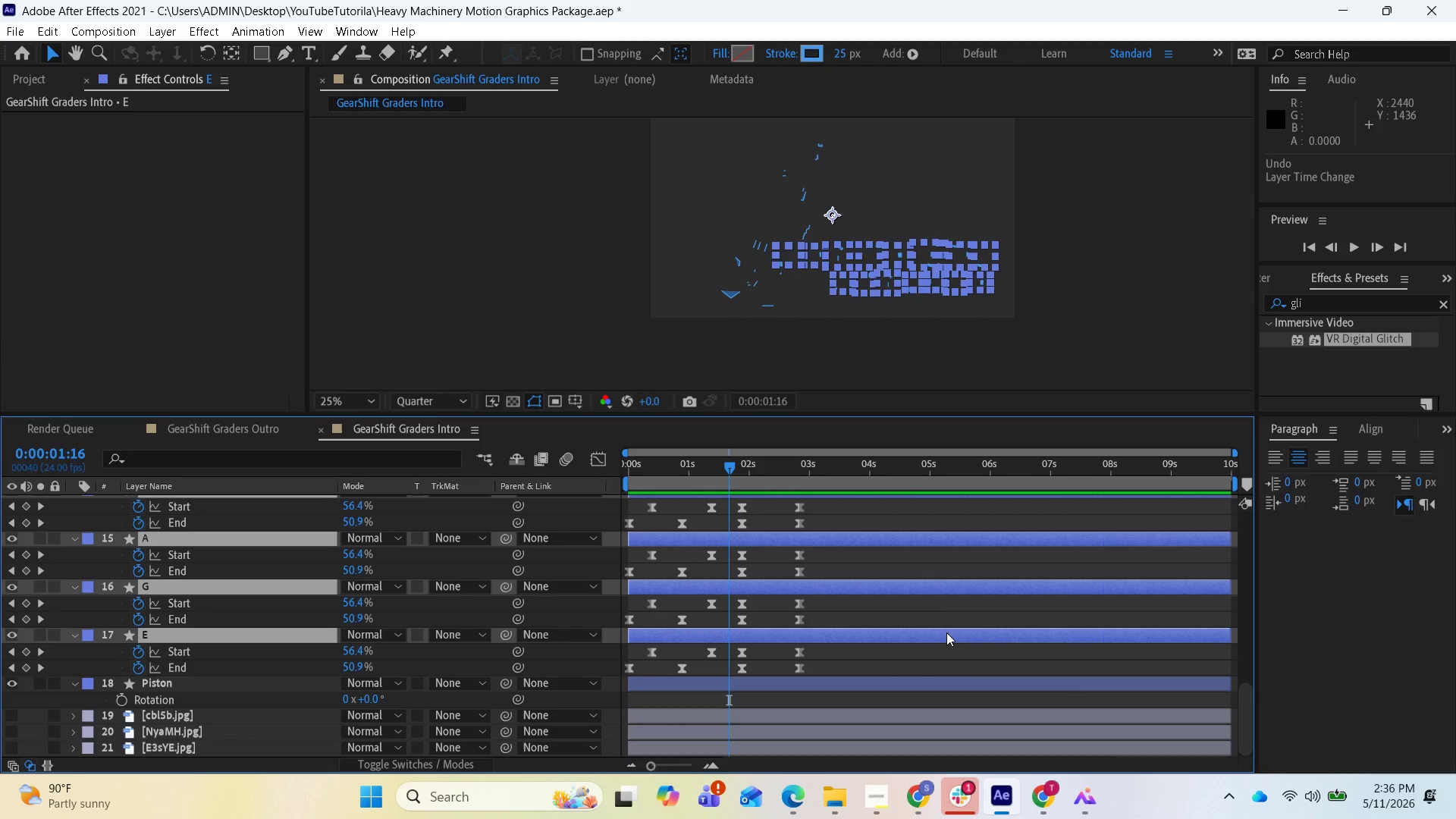 
left_click_drag(start_coordinate=[945, 632], to_coordinate=[1017, 640])
 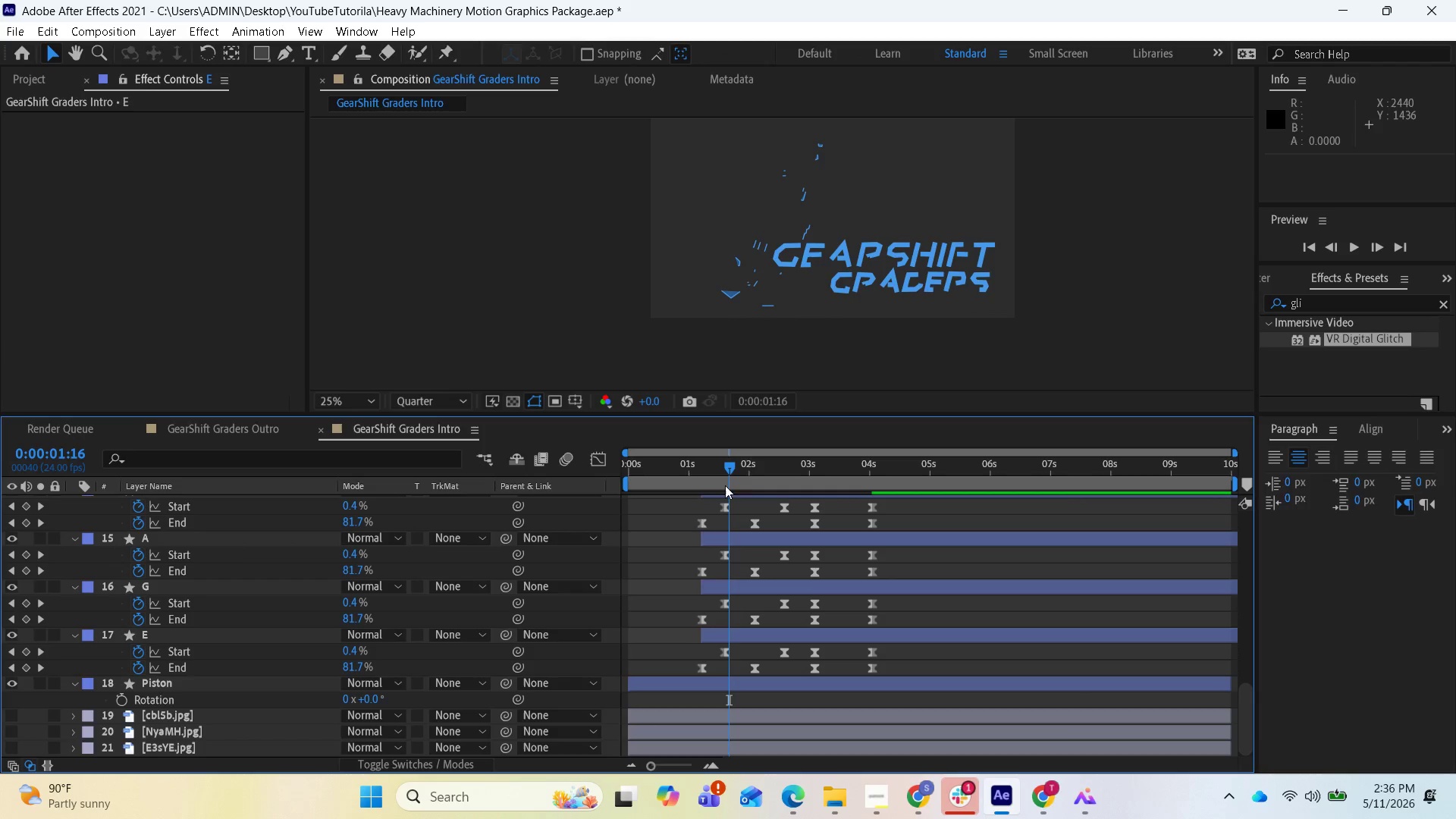 
left_click_drag(start_coordinate=[728, 472], to_coordinate=[607, 485])
 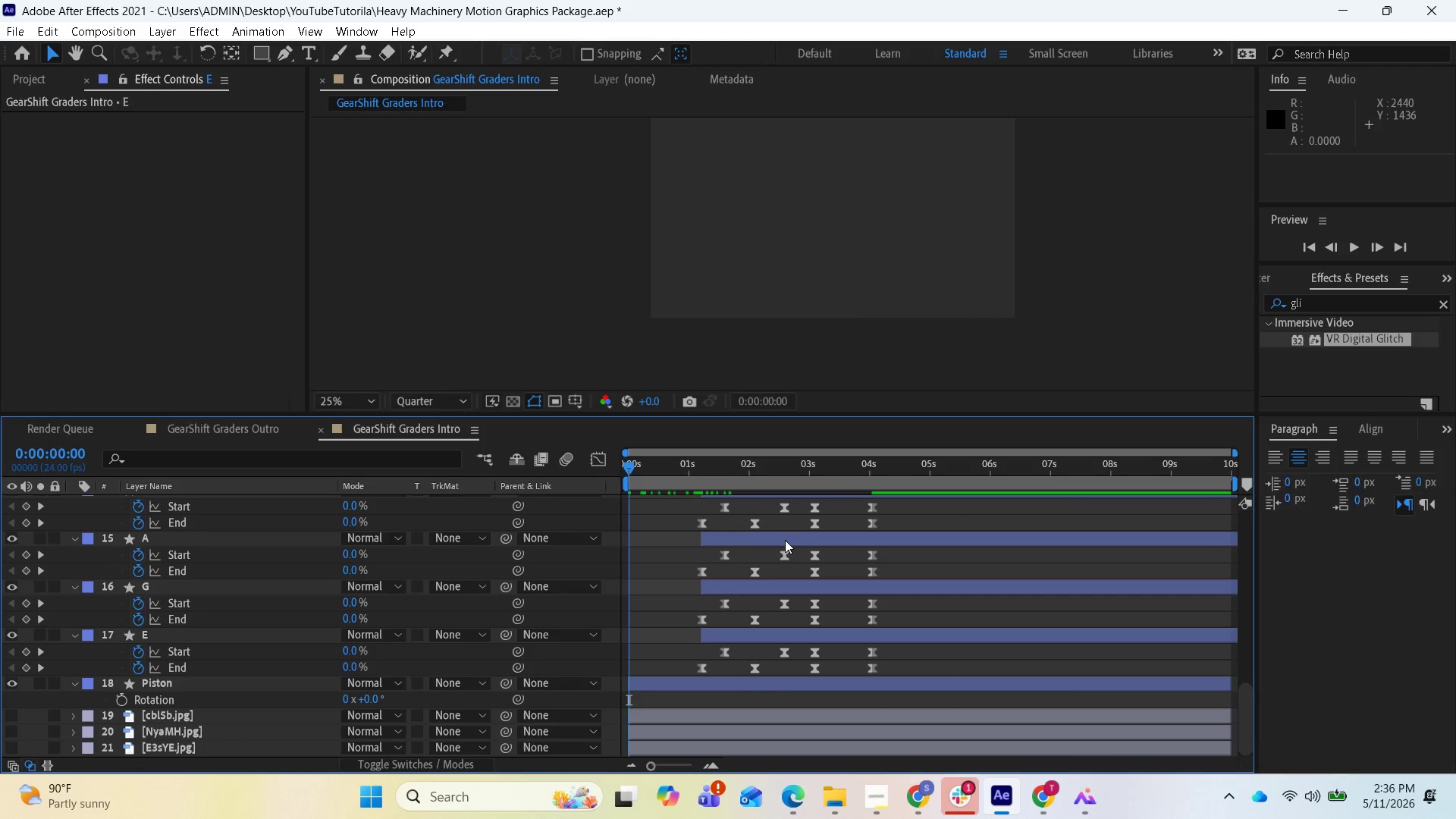 
key(Space)
 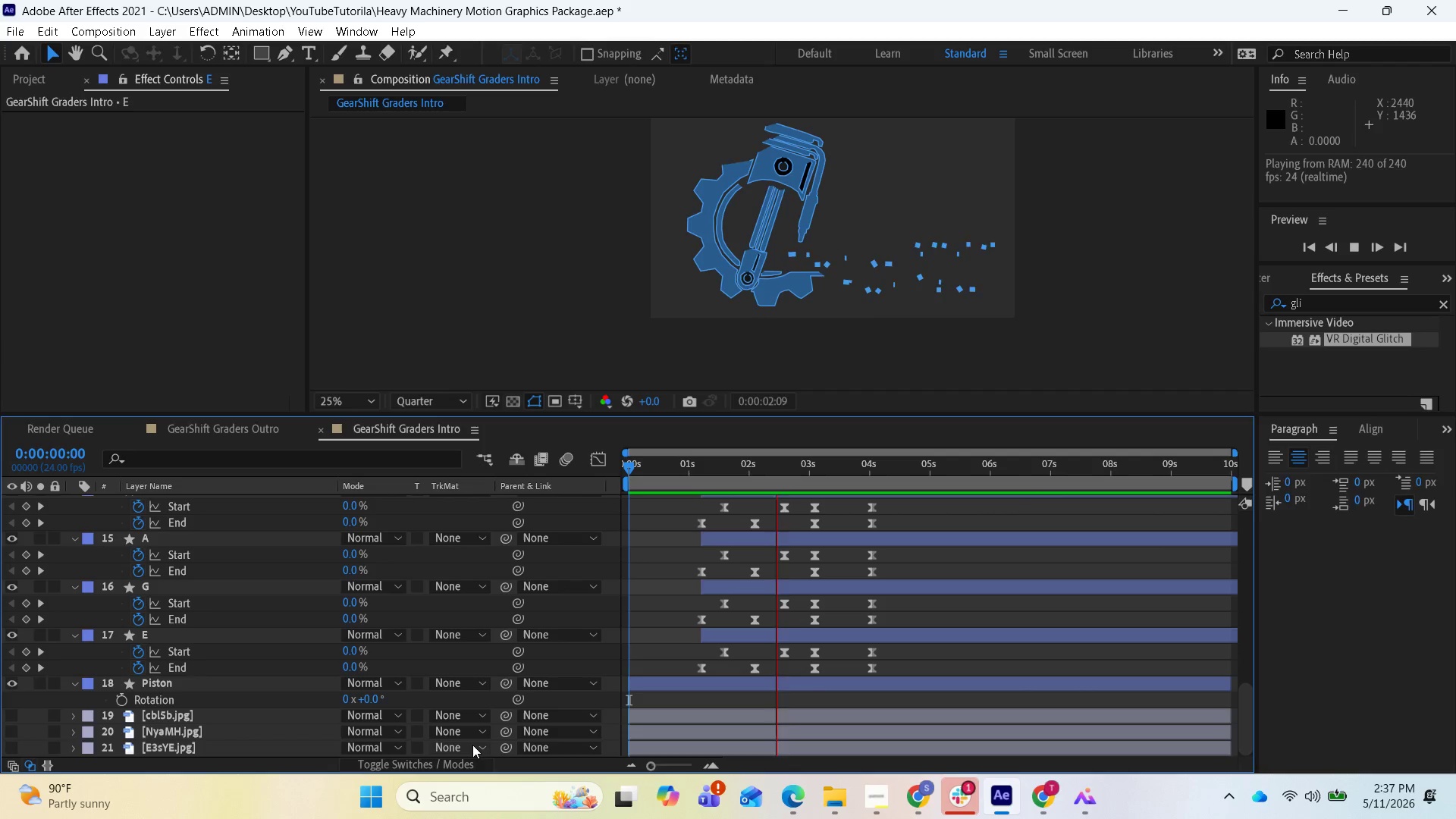 
wait(57.75)
 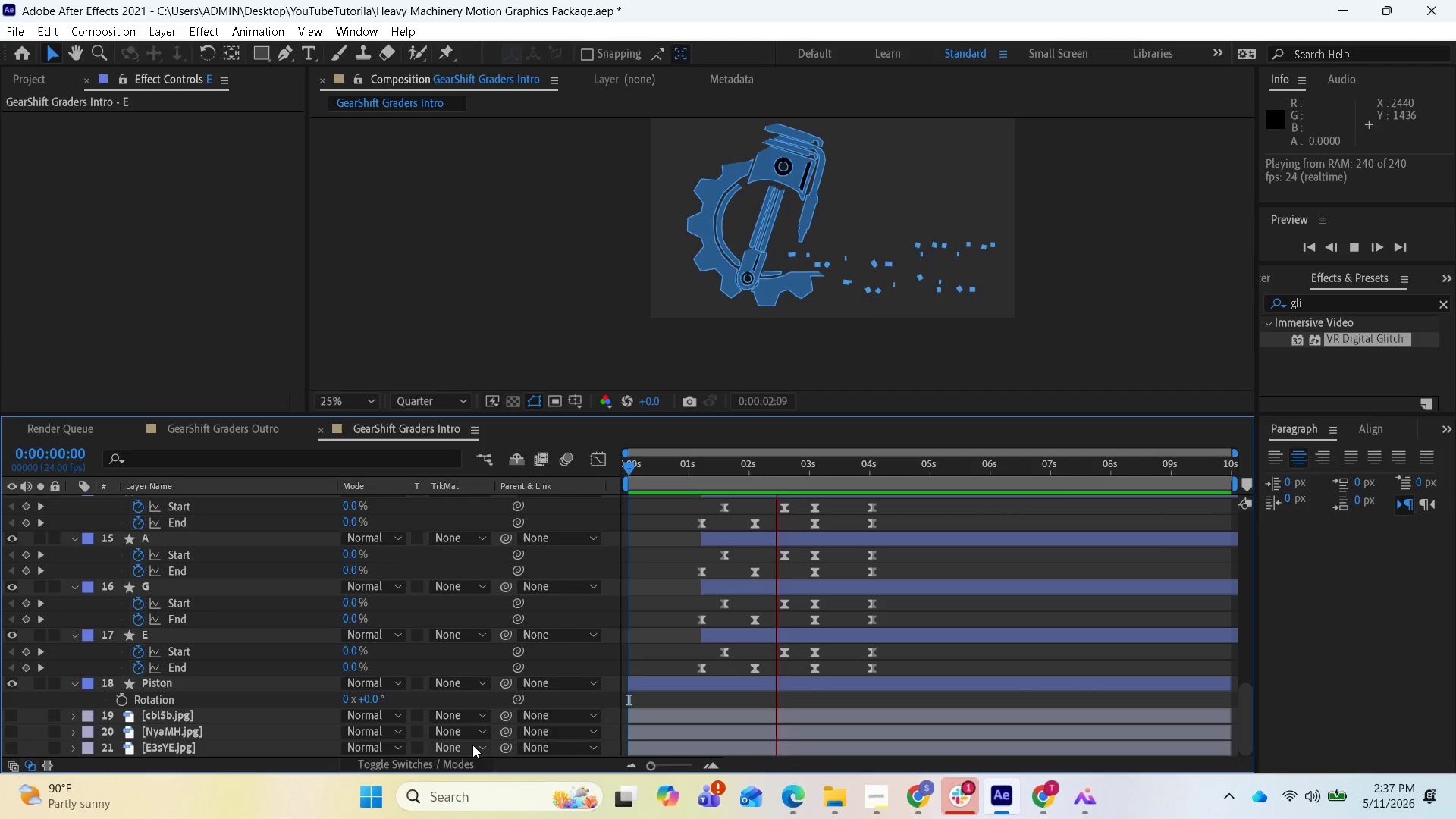 
left_click([24, 76])
 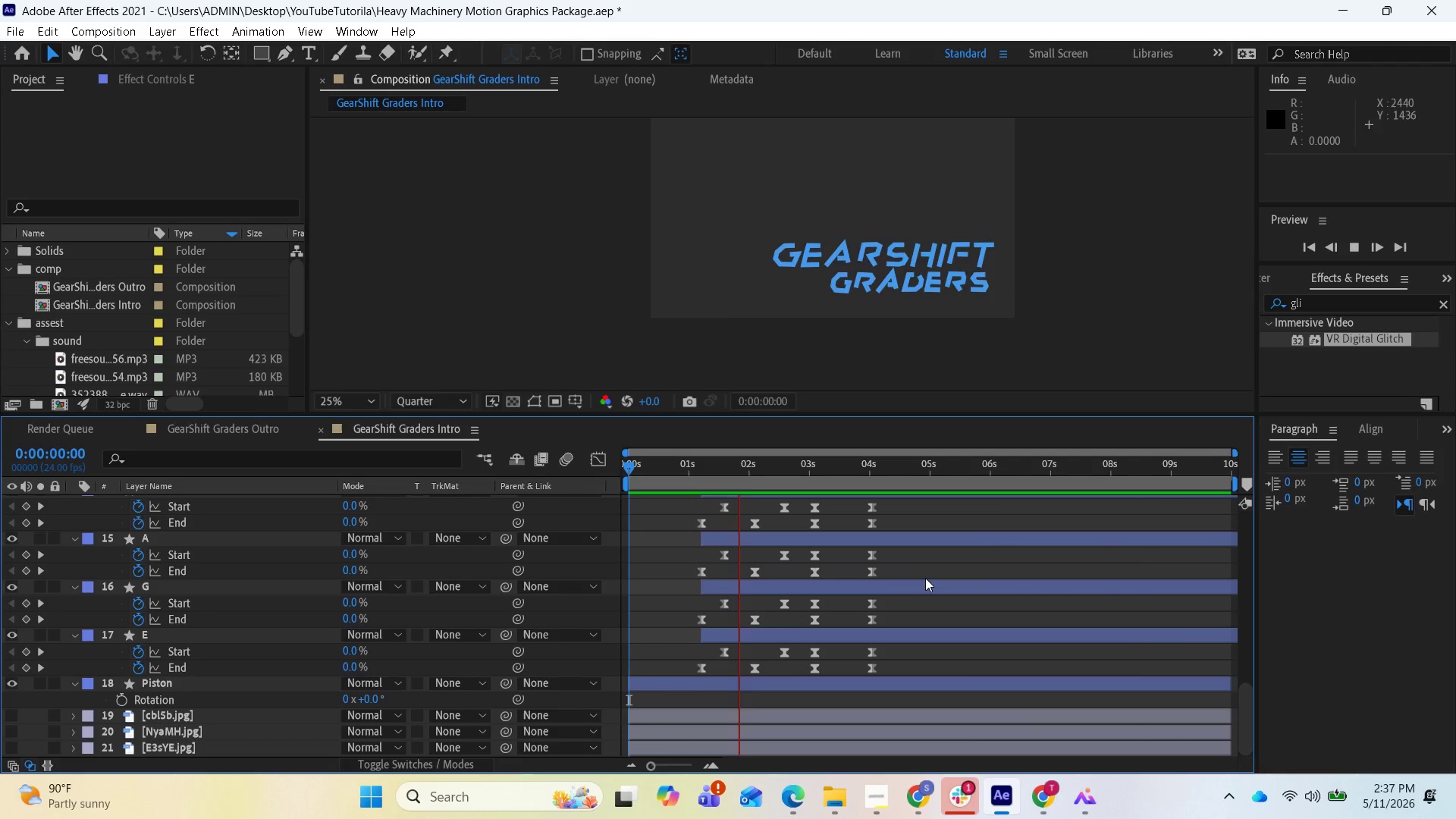 
wait(5.89)
 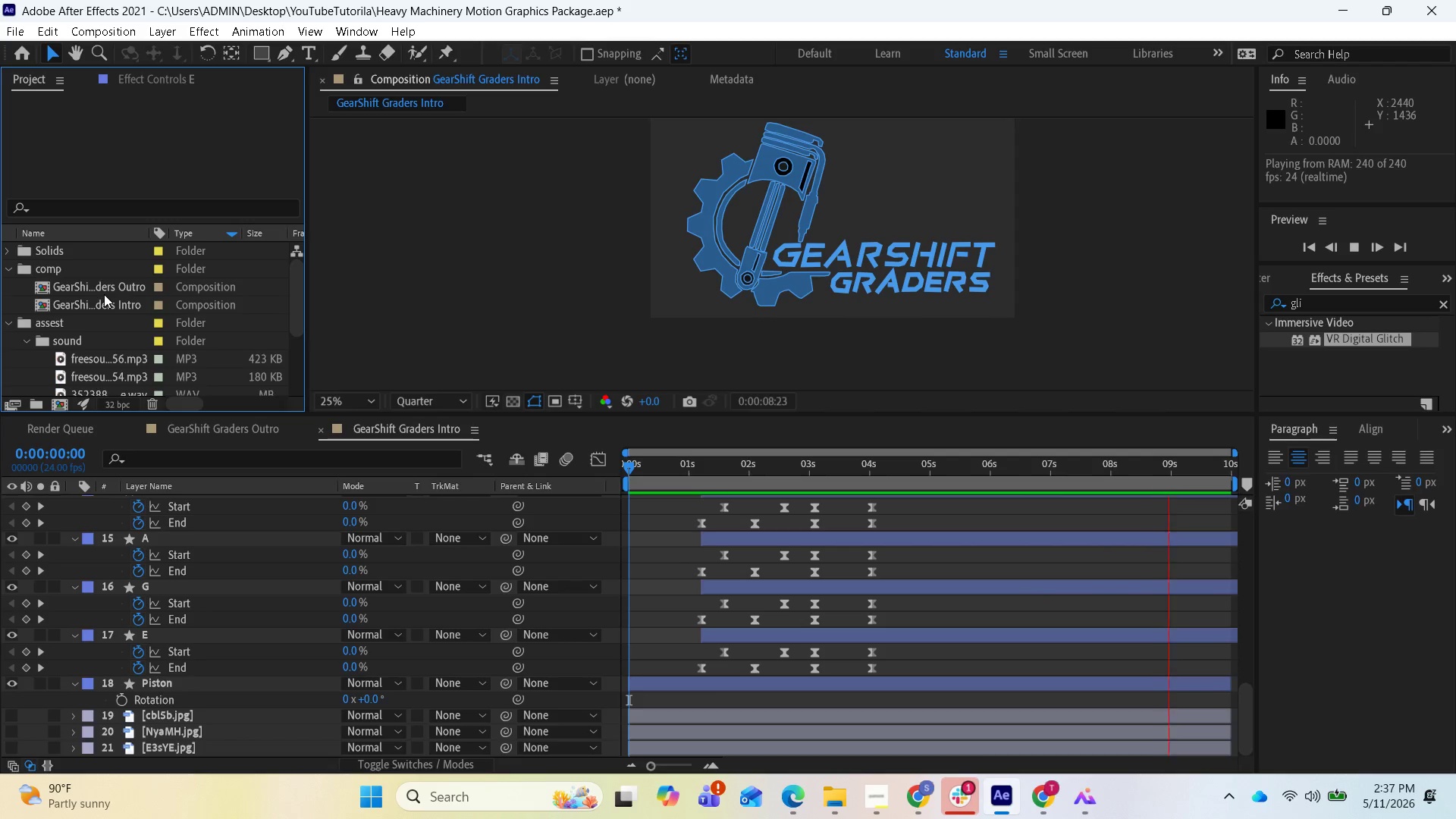 
key(Space)
 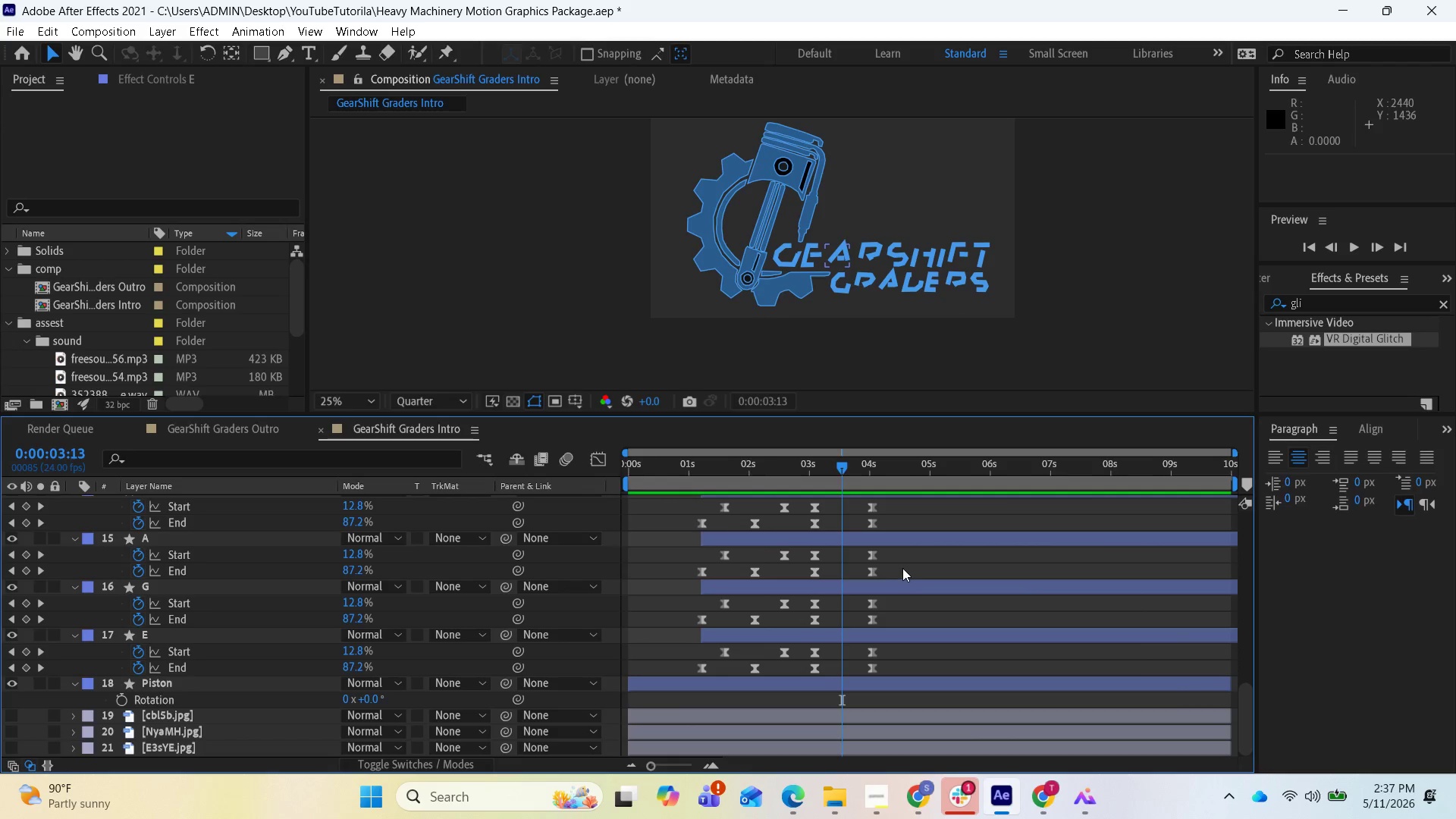 
key(Control+Z)
 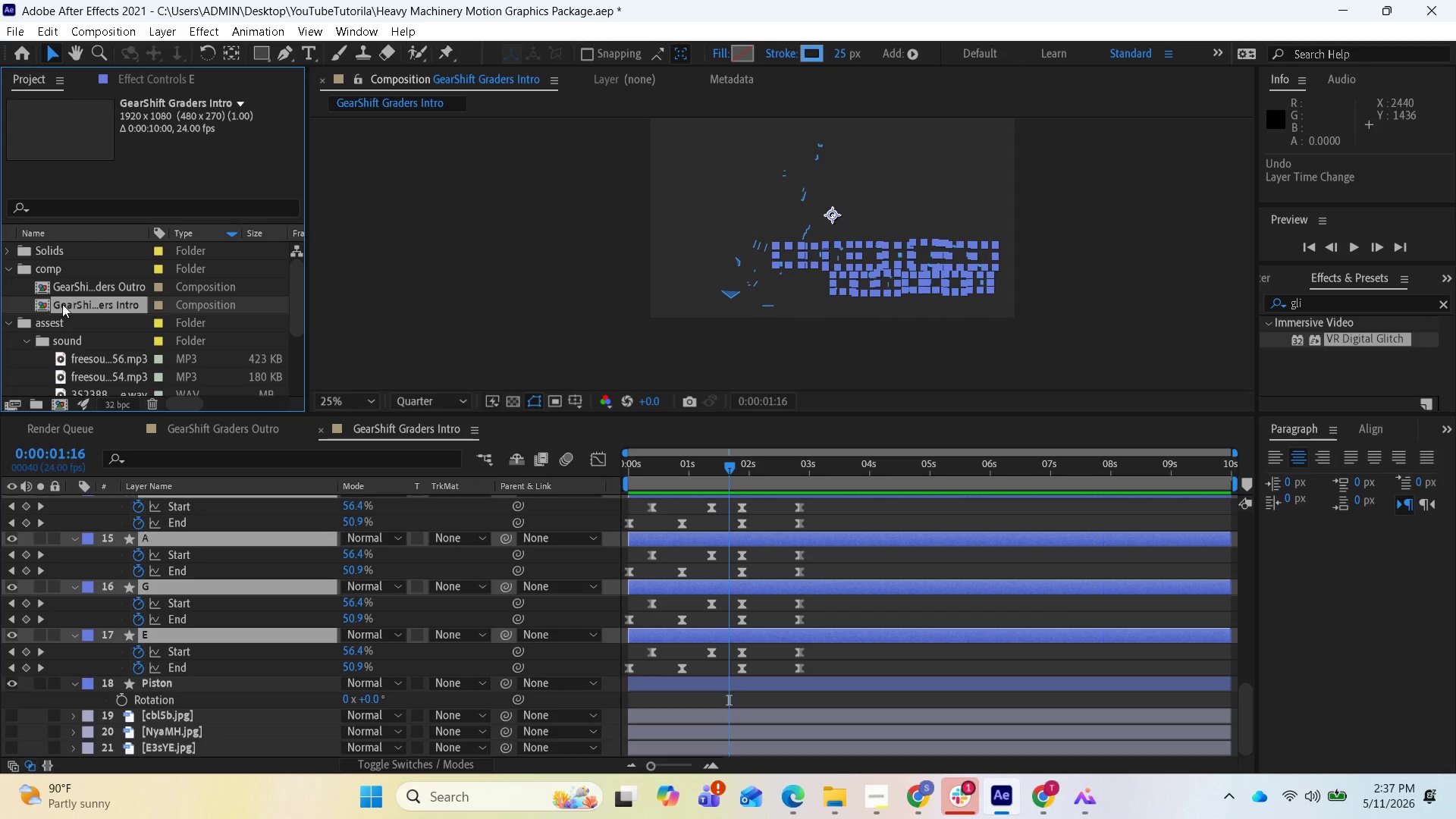 
wait(5.67)
 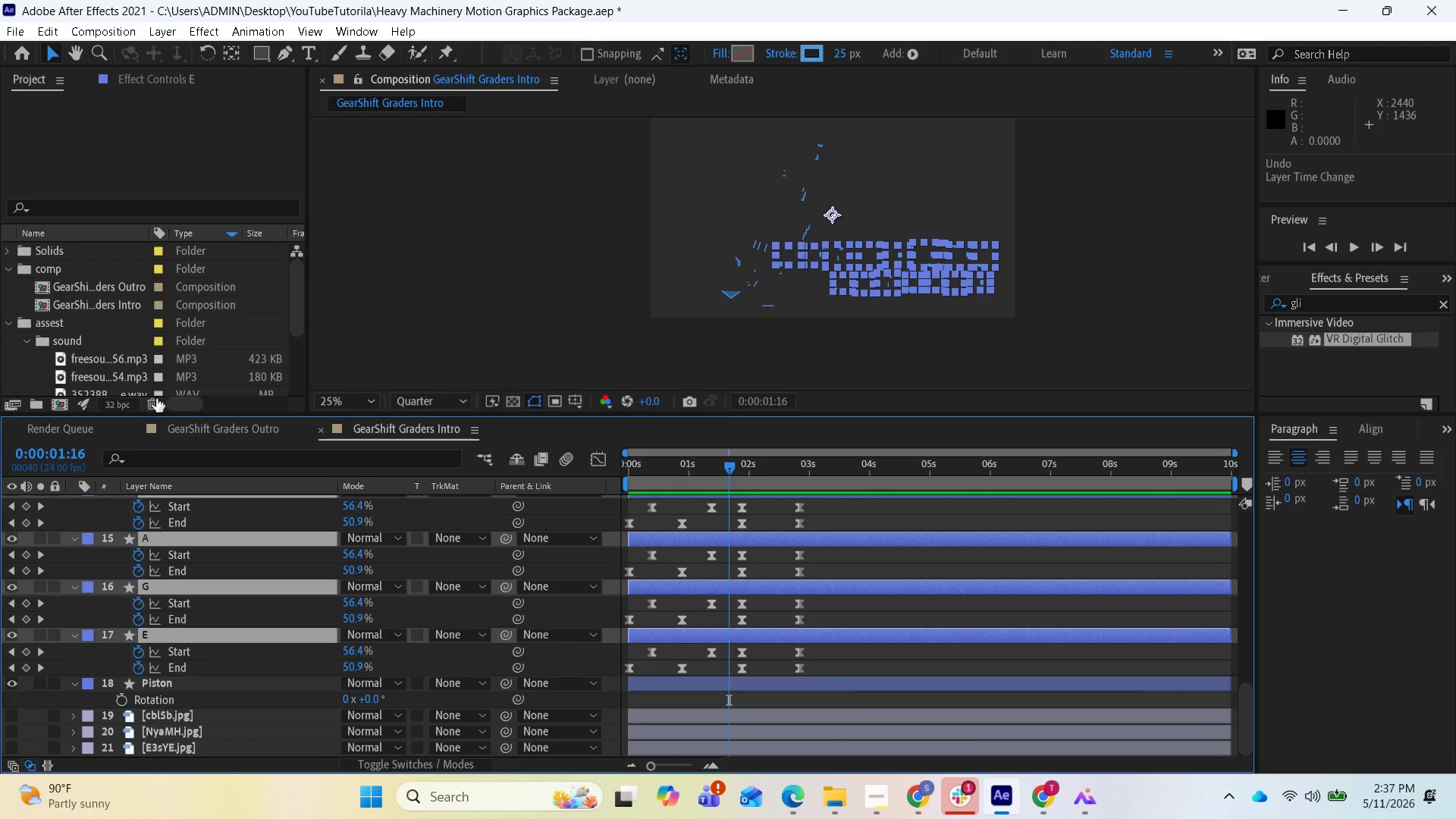 
key(Control+D)
 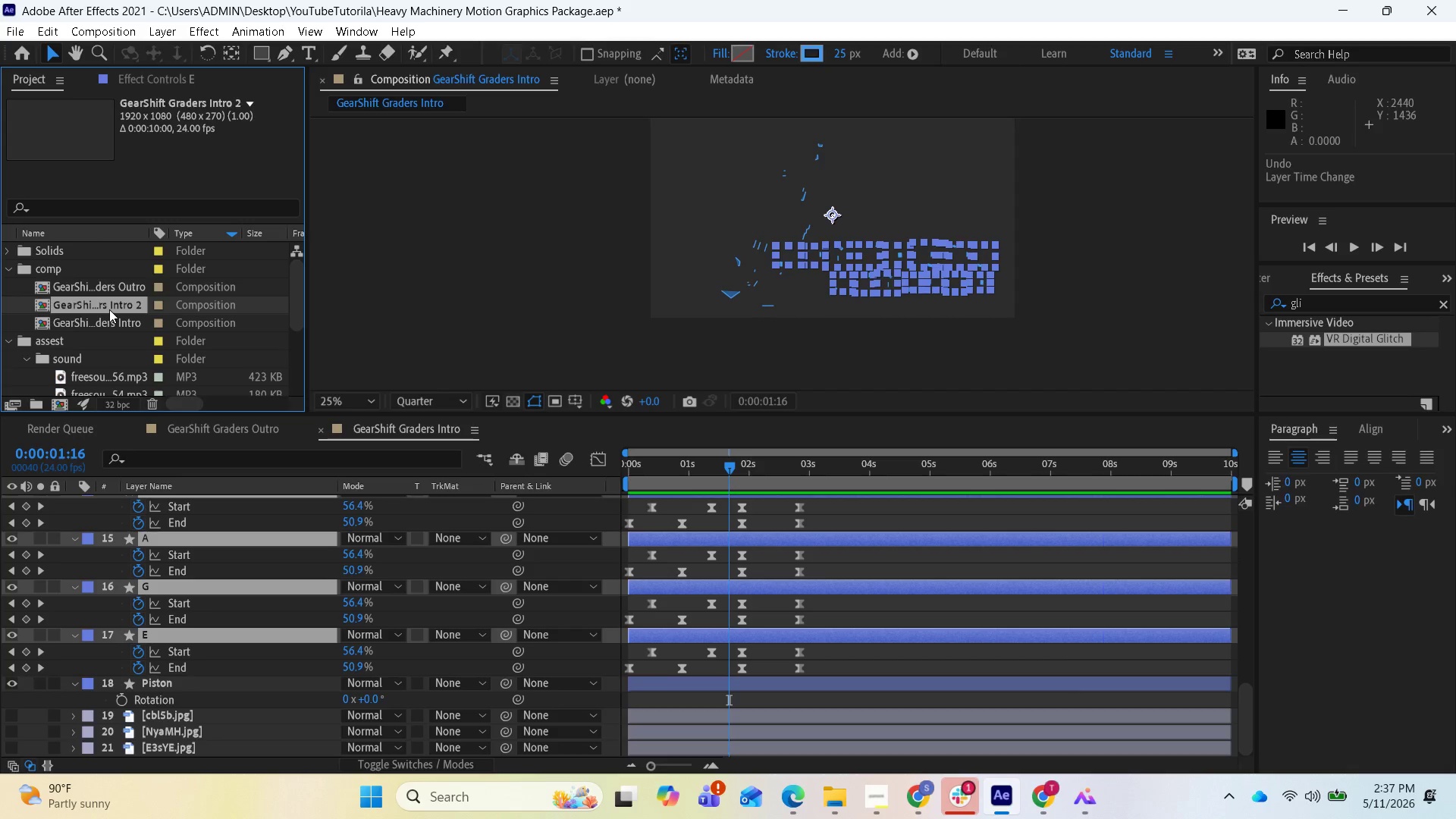 
double_click([109, 309])
 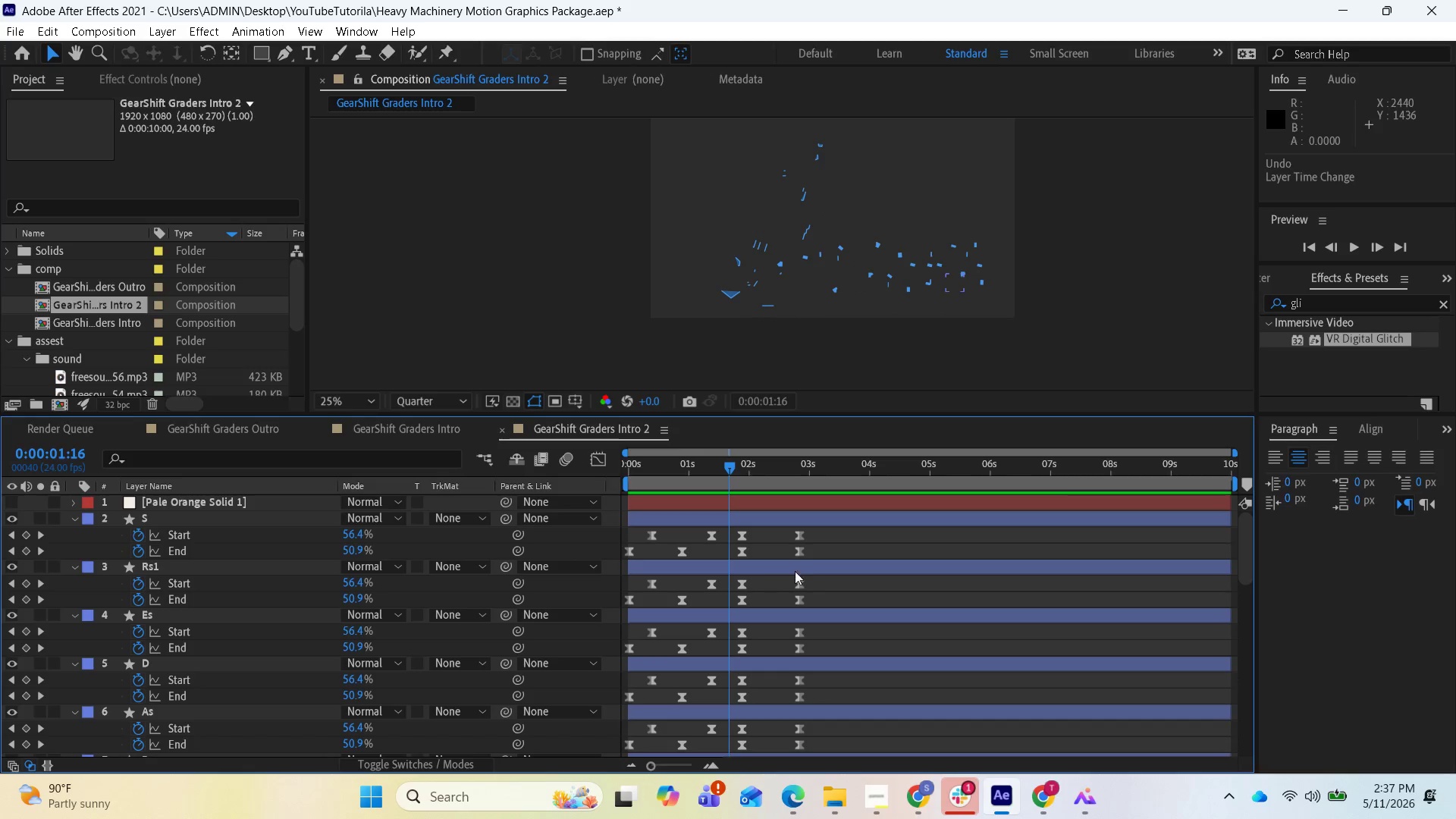 
scroll: coordinate [855, 566], scroll_direction: down, amount: 2.0
 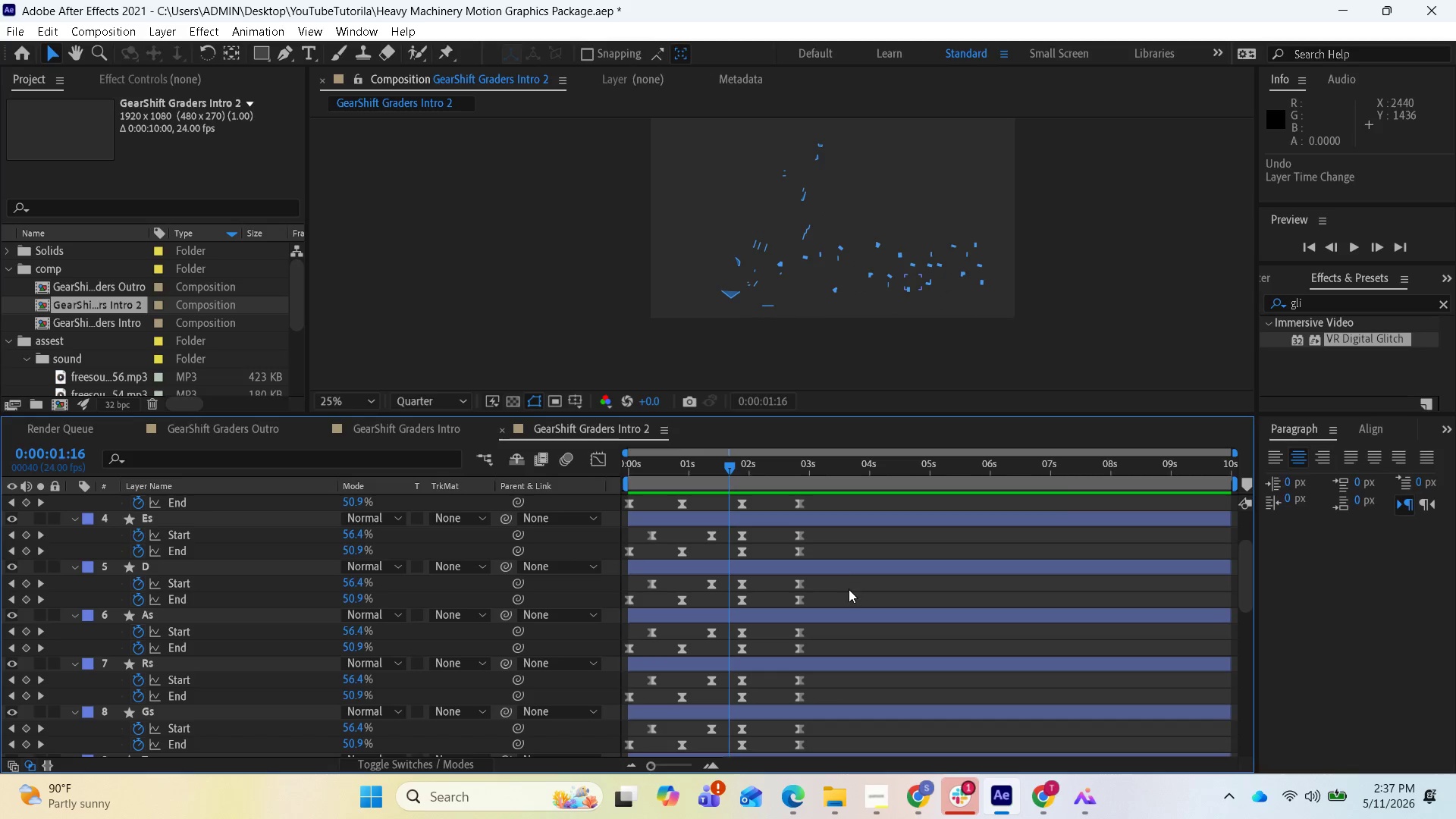 
scroll: coordinate [853, 602], scroll_direction: up, amount: 2.0
 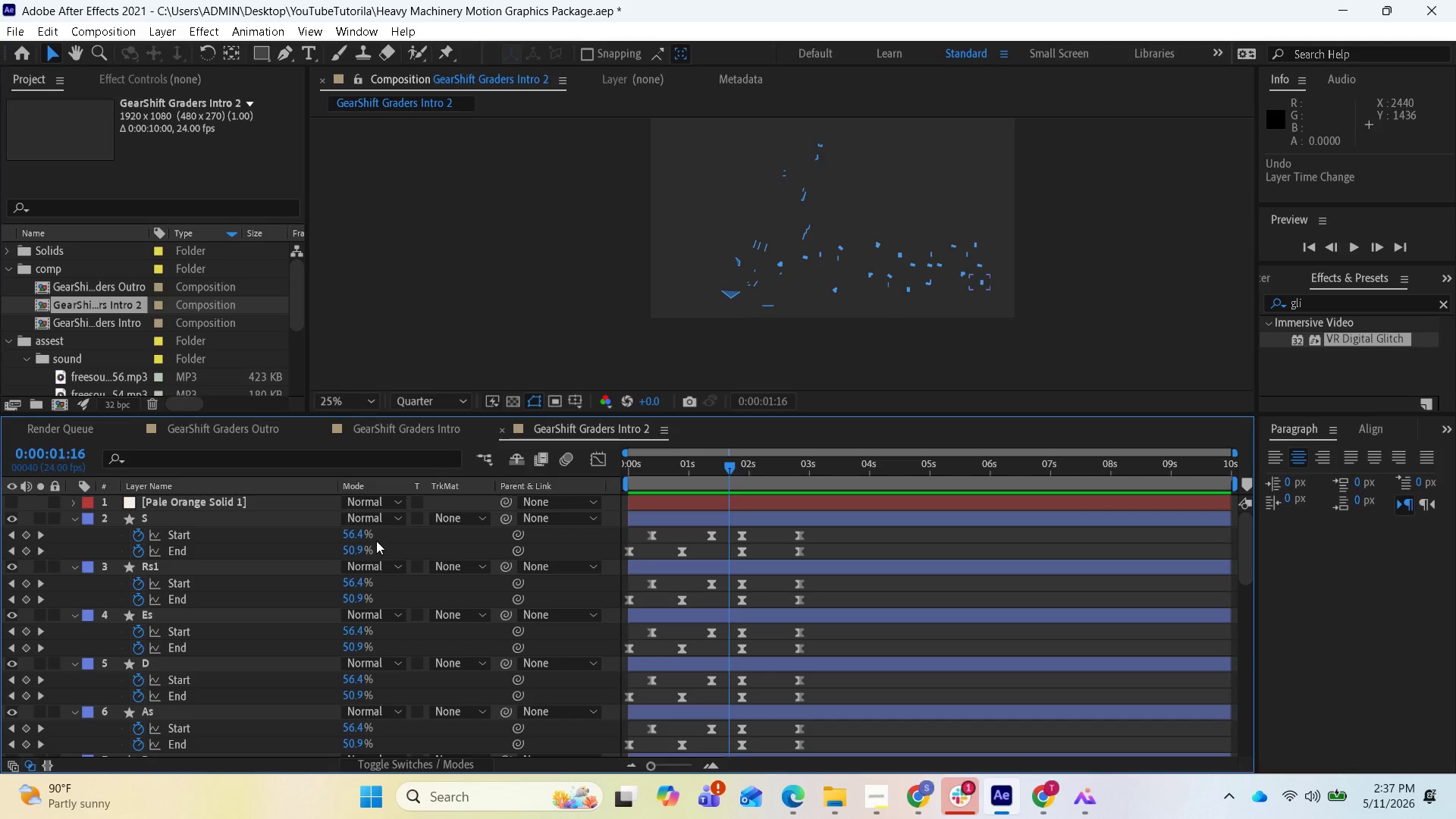 
left_click([297, 523])
 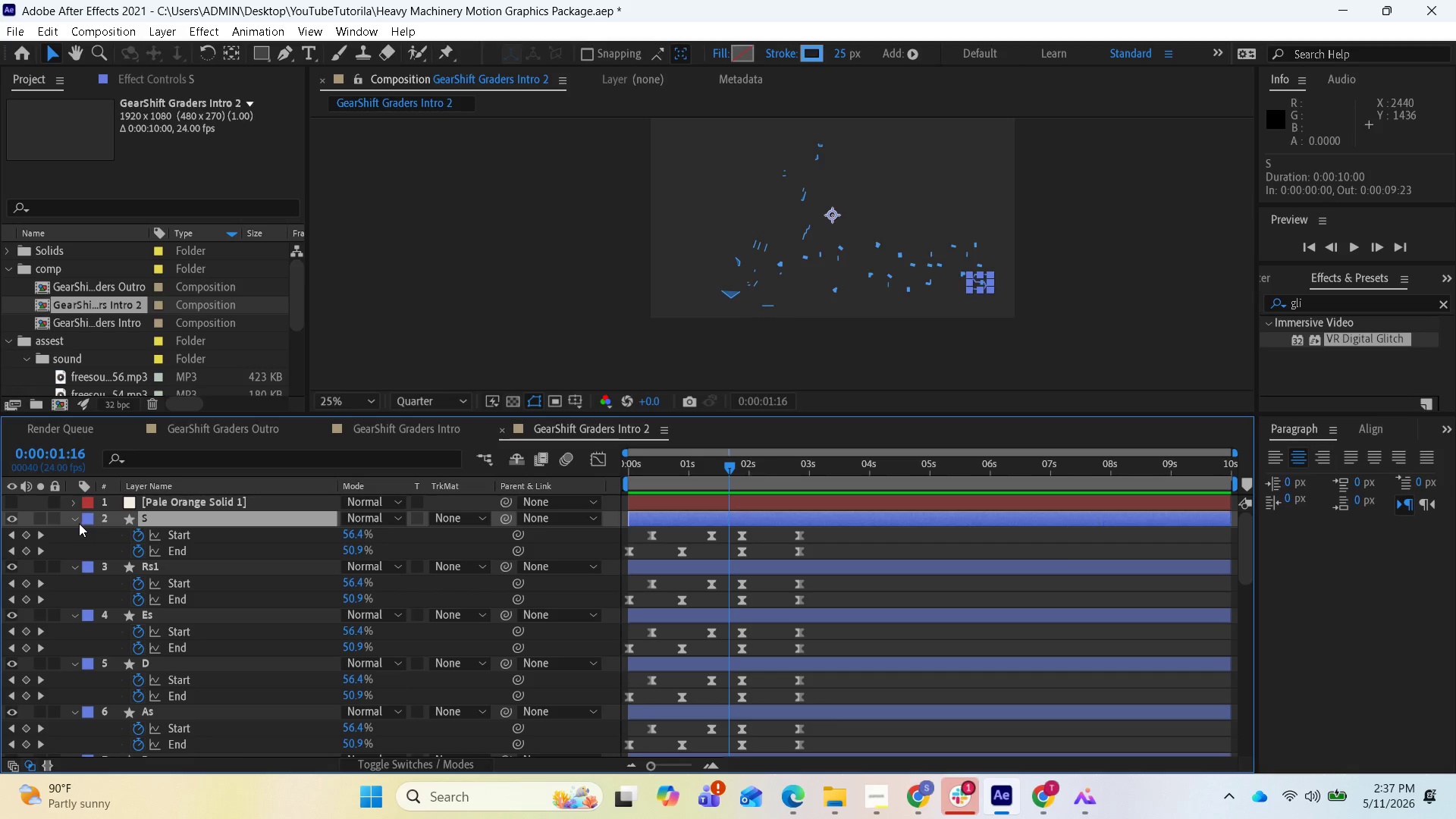 
left_click([76, 521])
 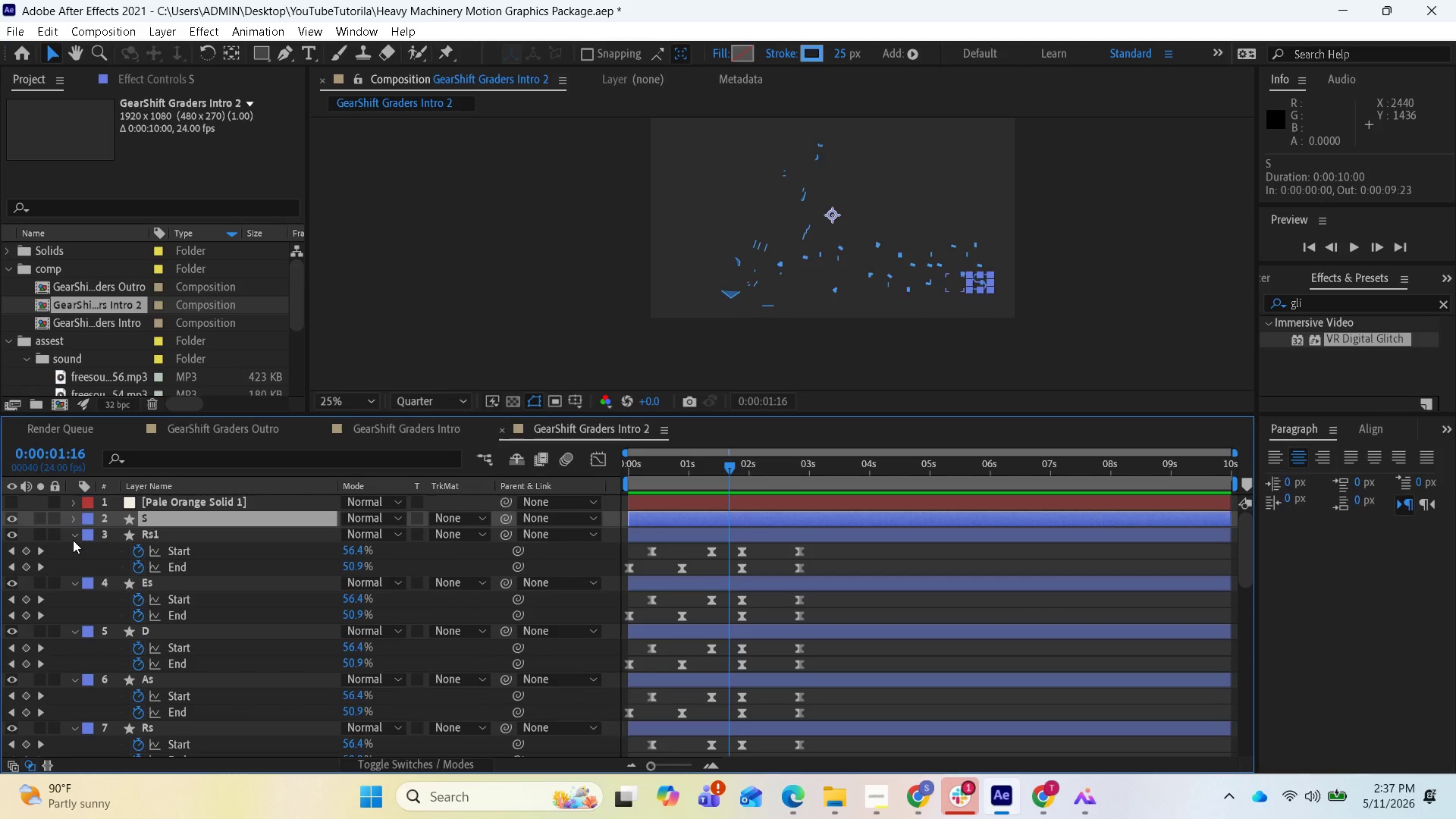 
left_click([73, 539])
 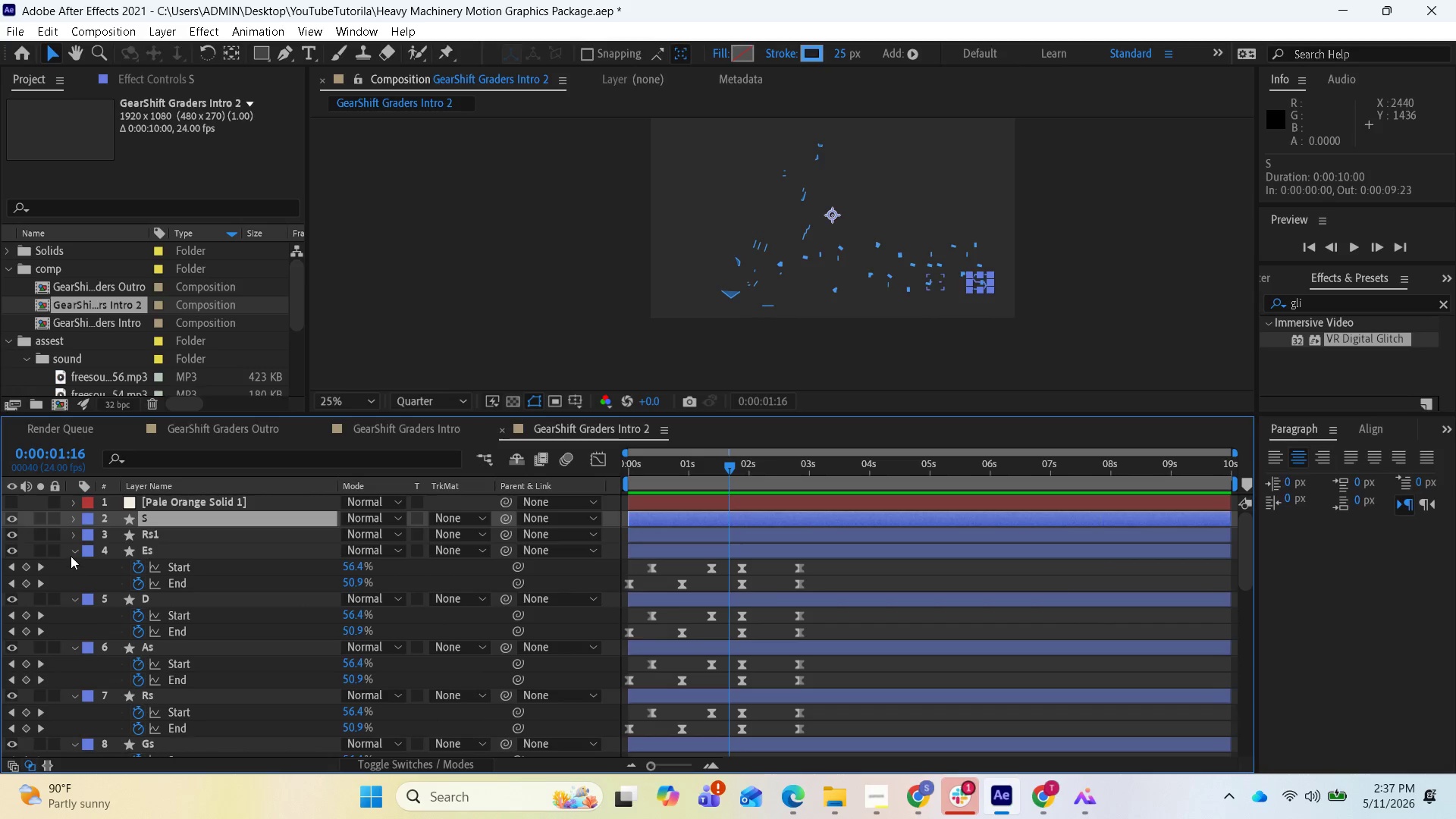 
left_click([71, 556])
 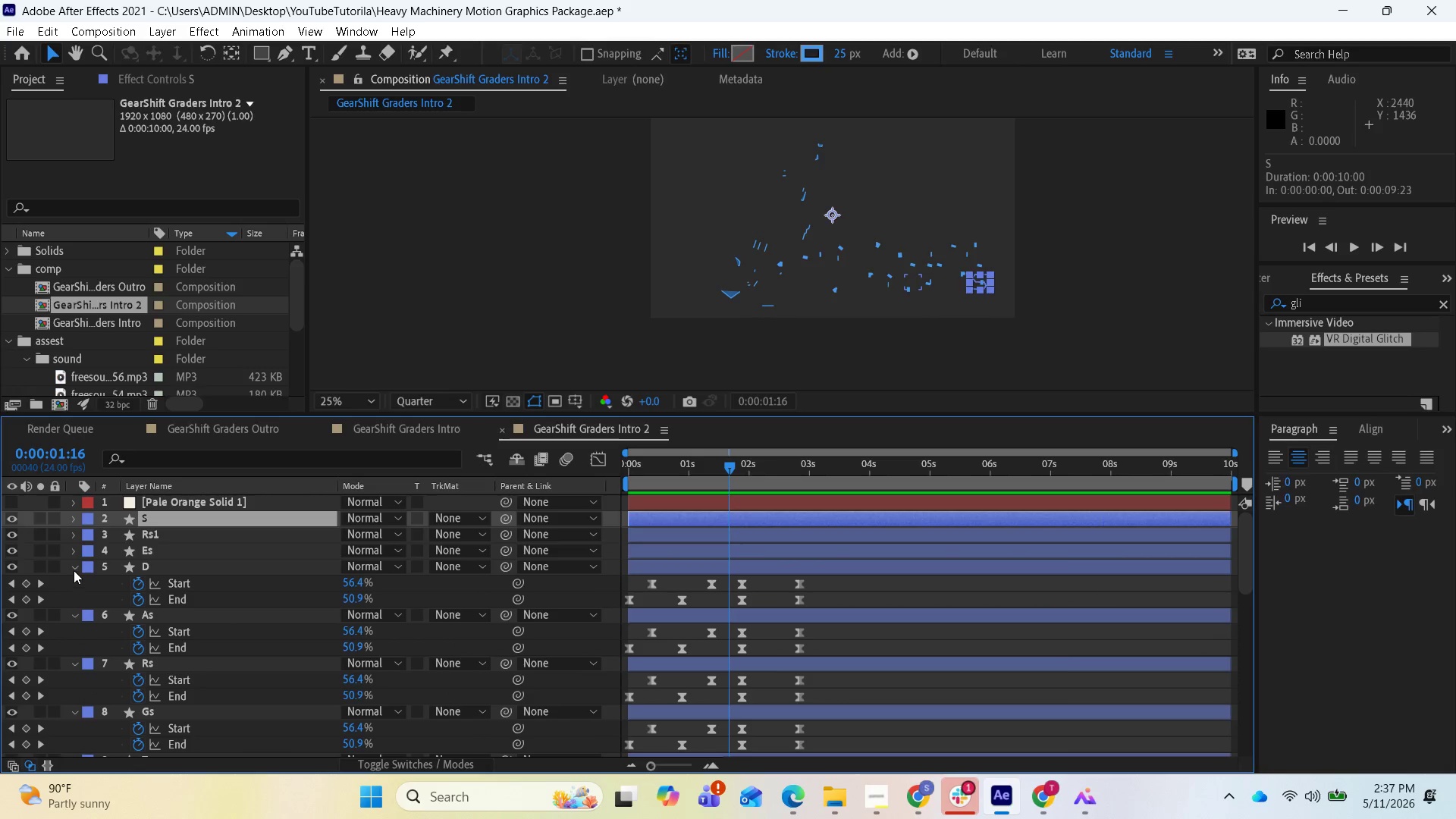 
left_click([74, 570])
 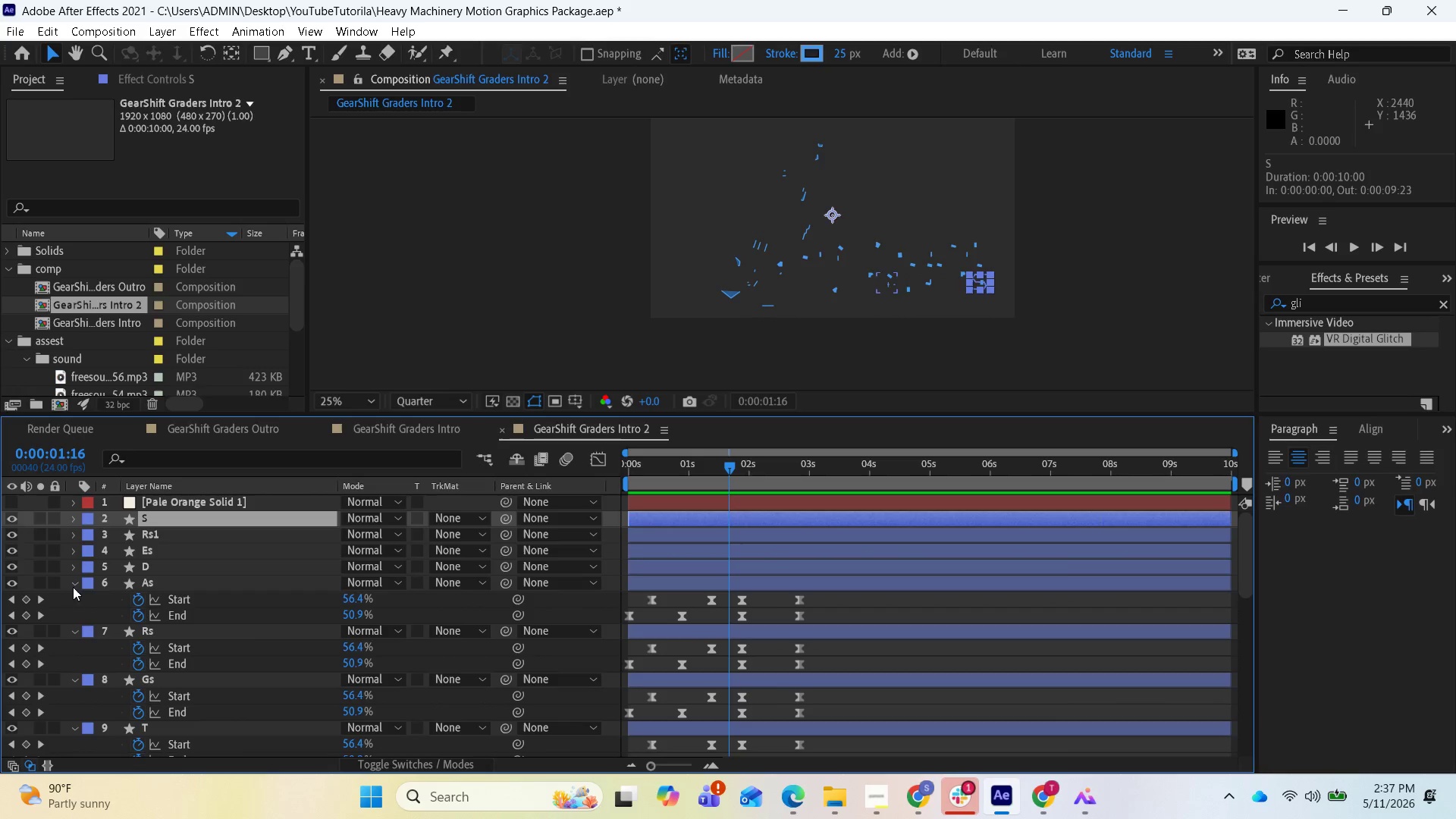 
left_click([72, 585])
 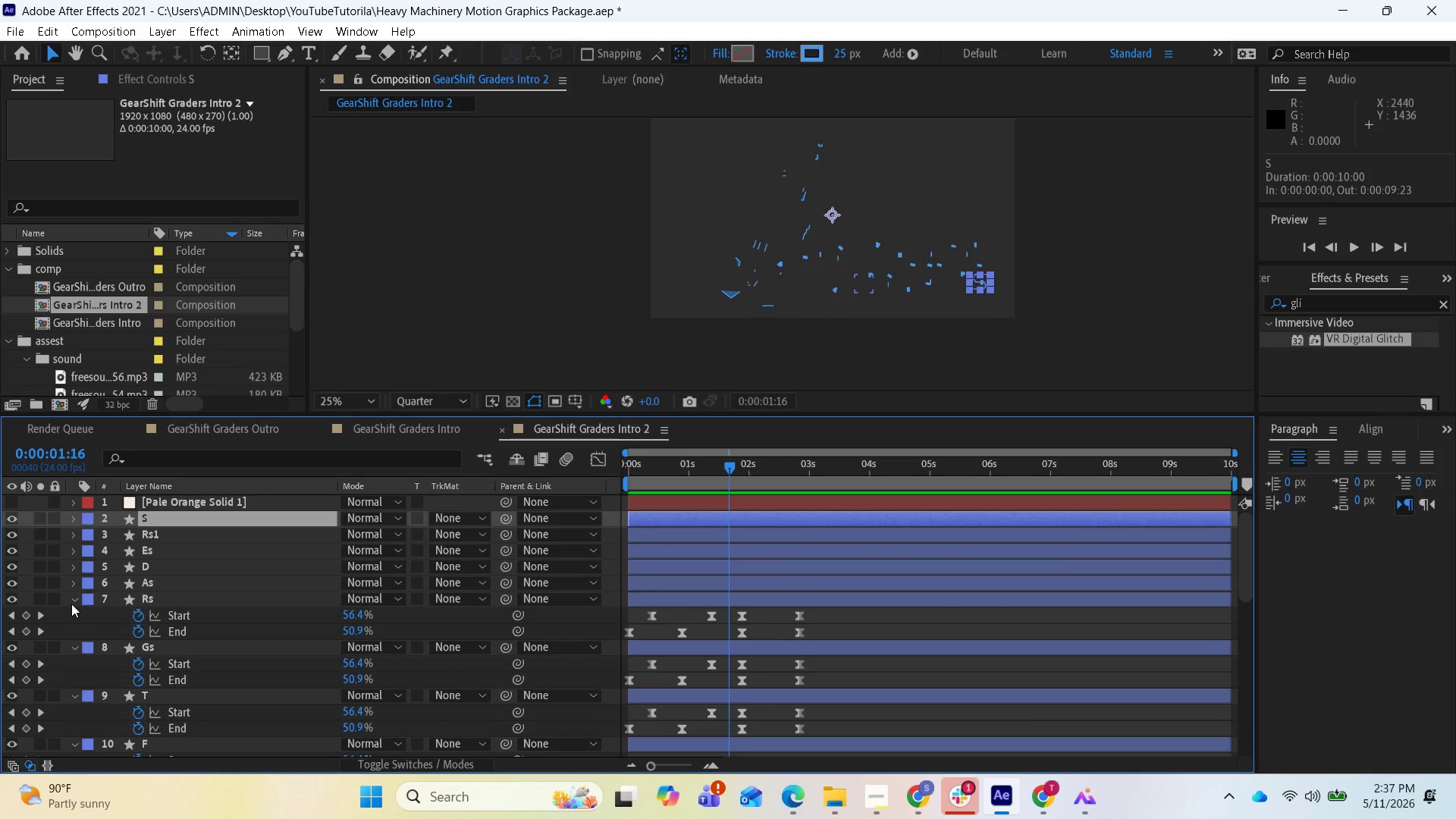 
left_click([71, 604])
 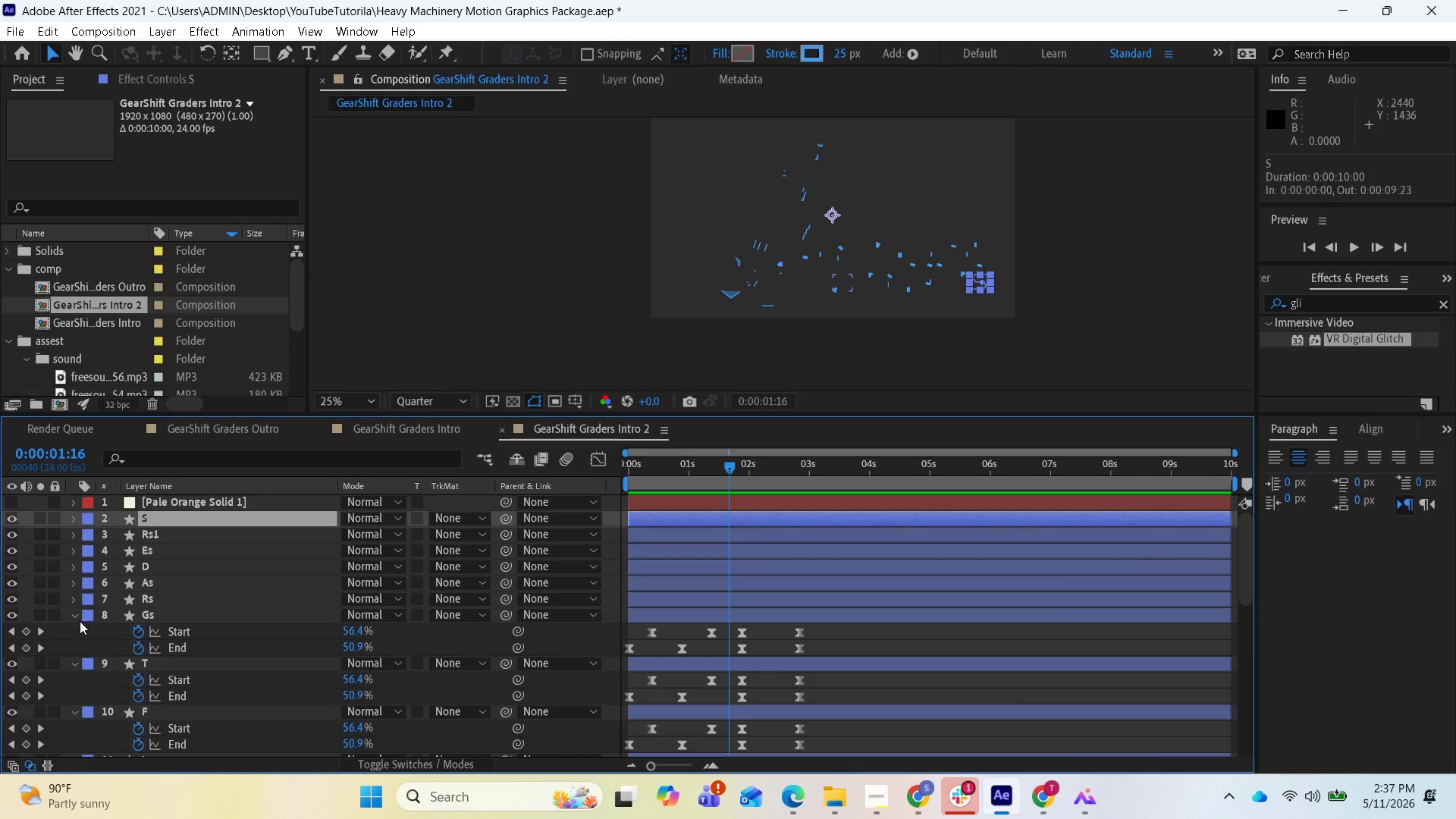 
left_click([74, 617])
 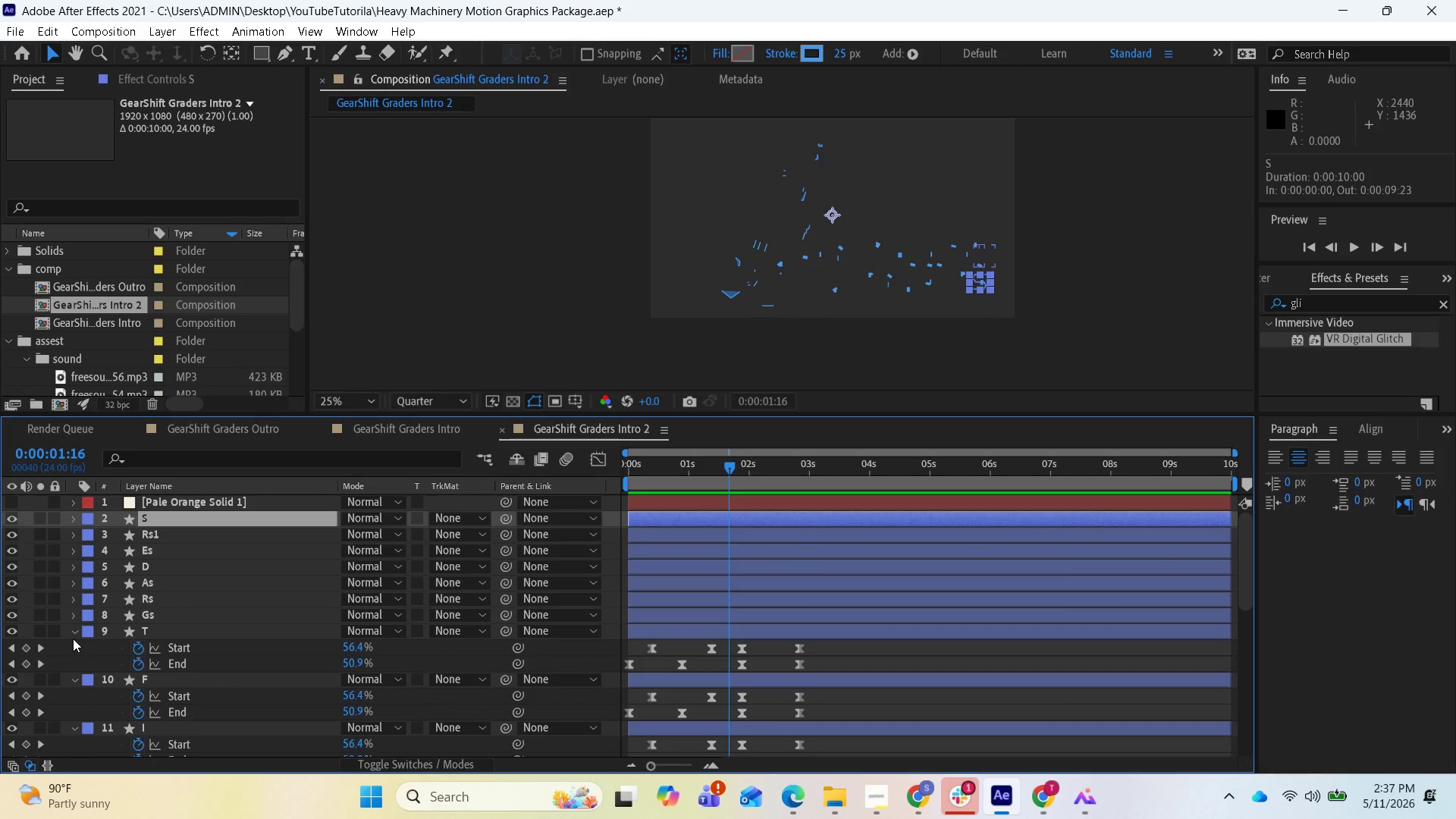 
left_click([73, 639])
 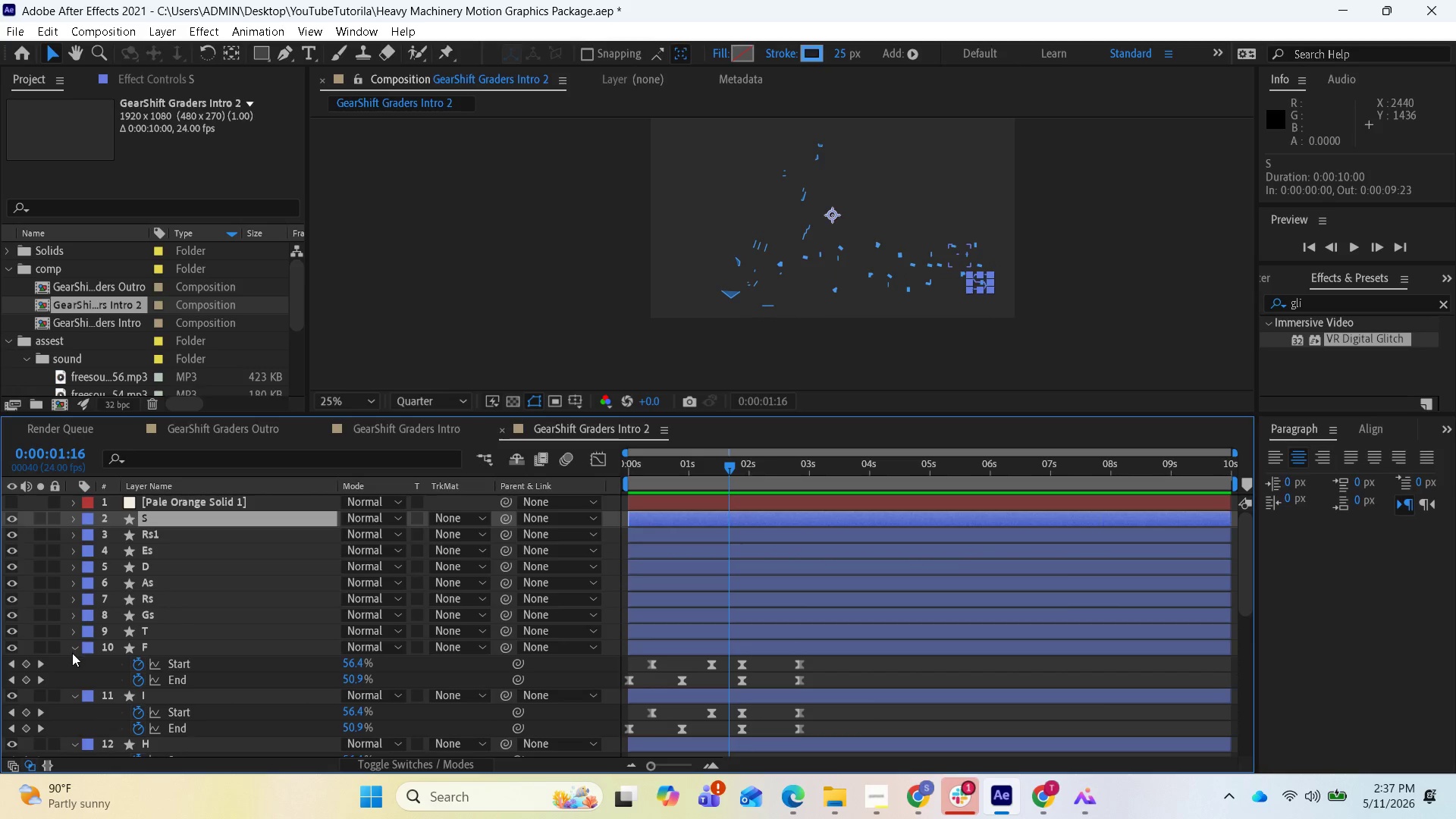 
left_click([72, 653])
 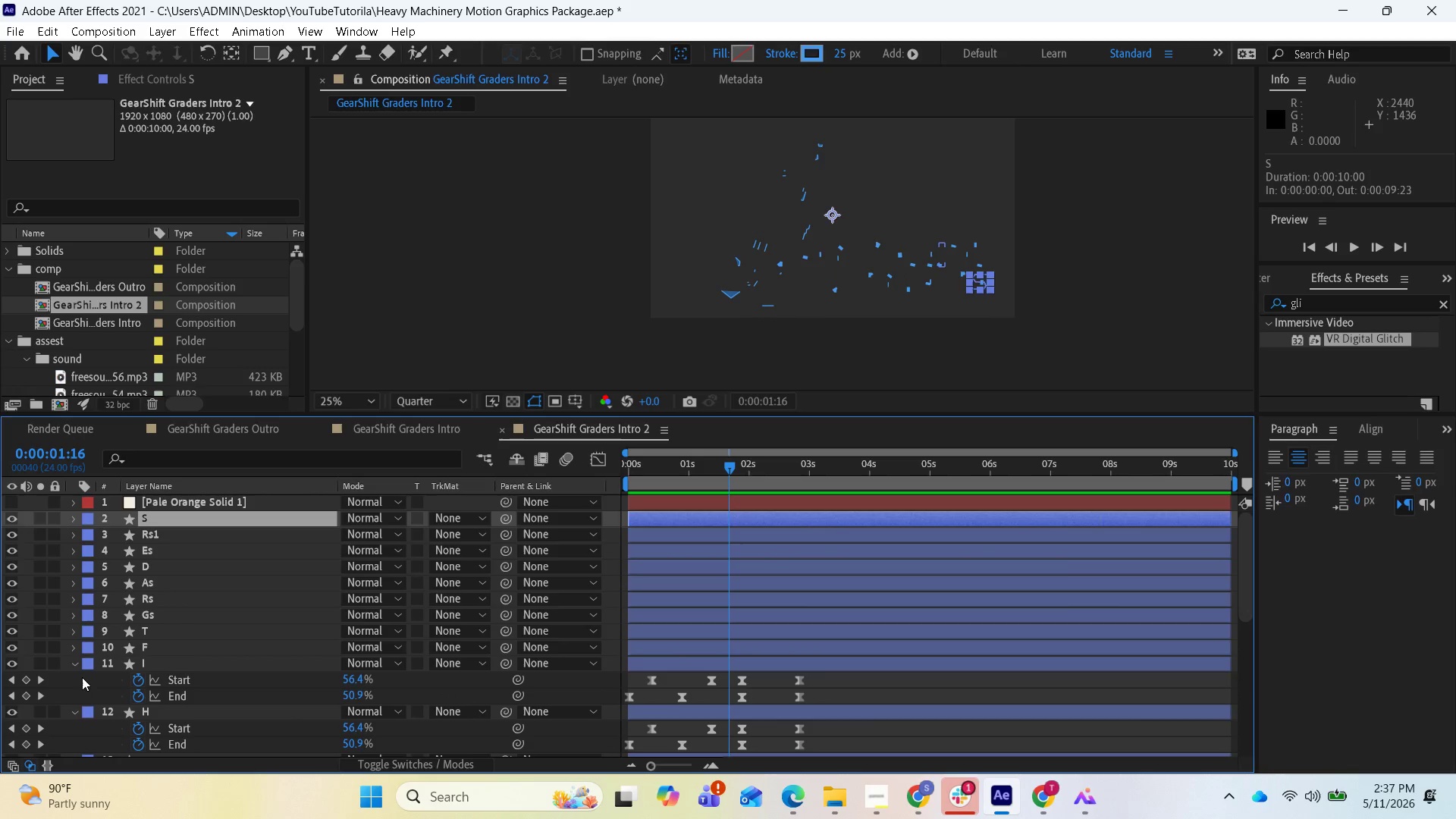 
scroll: coordinate [83, 682], scroll_direction: down, amount: 1.0
 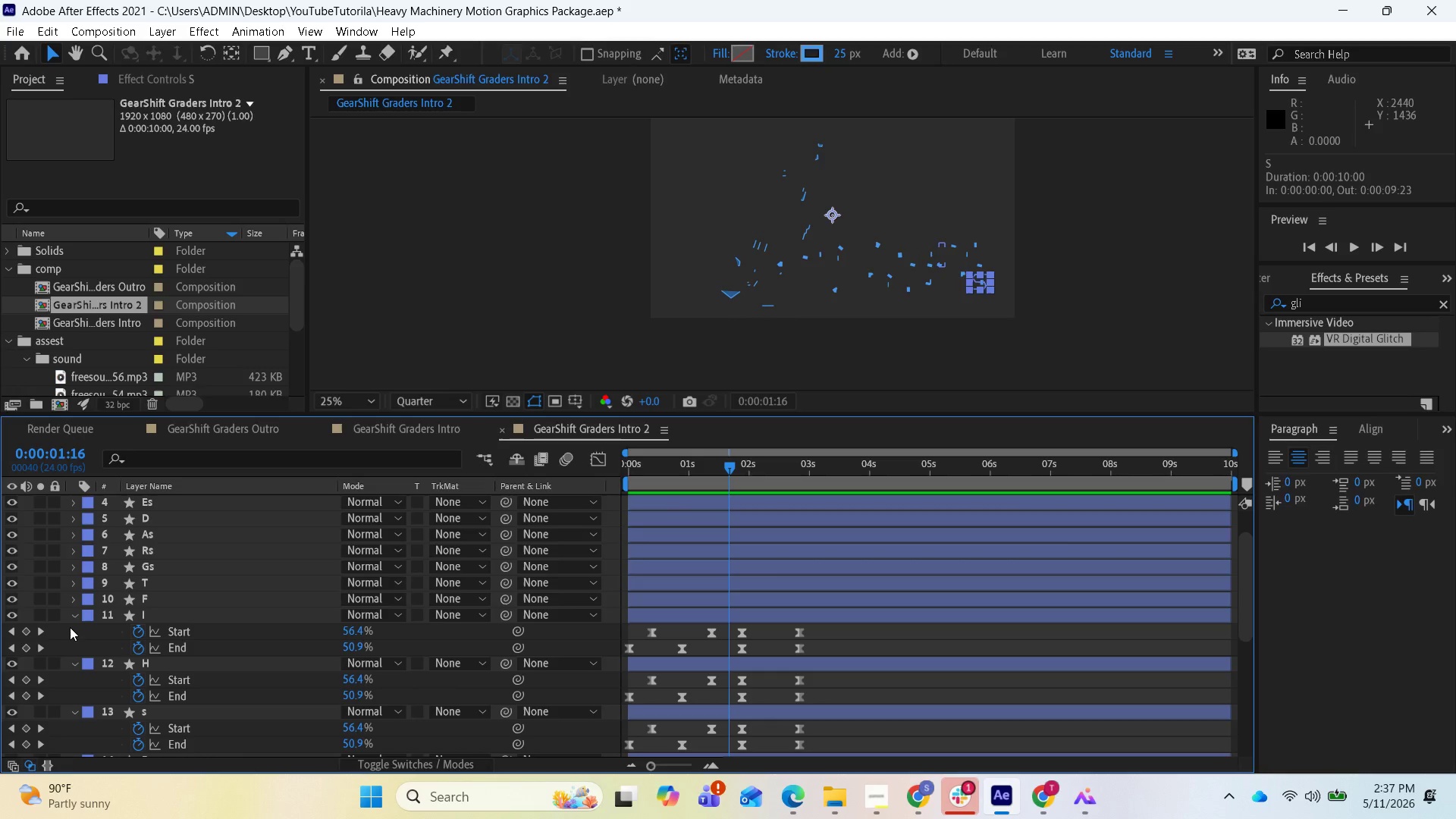 
left_click([70, 627])
 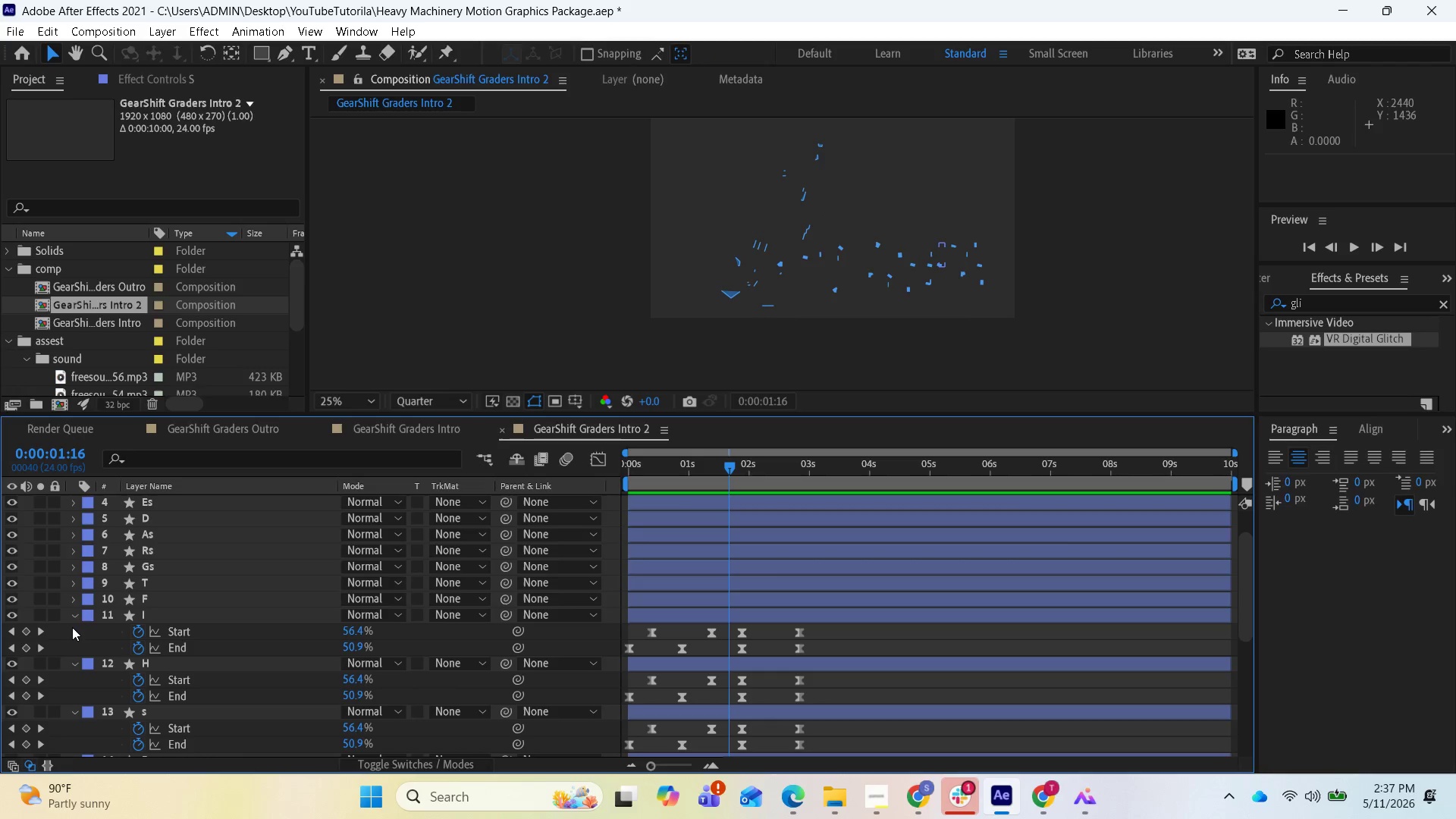 
left_click([72, 626])
 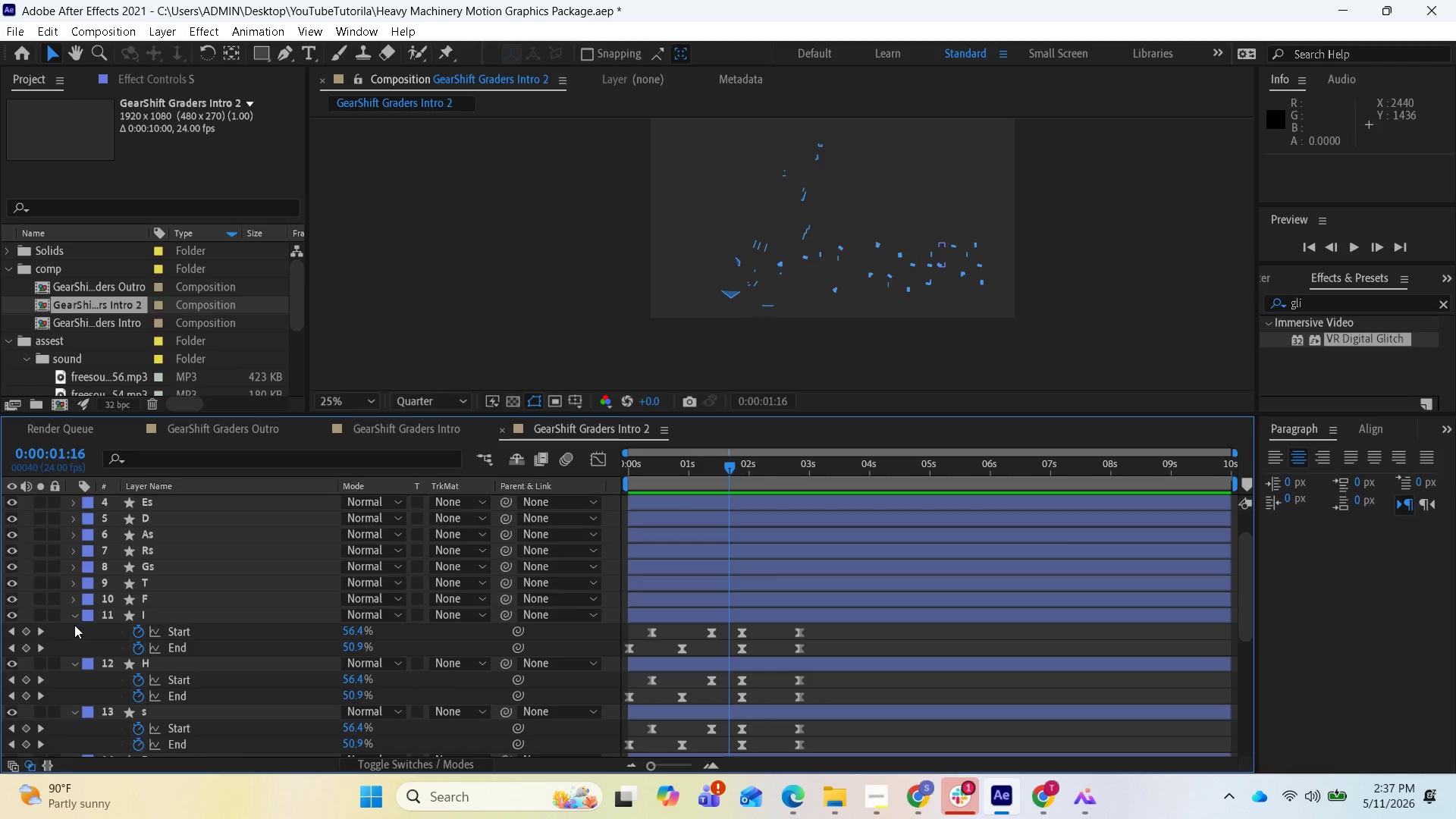 
left_click([74, 621])
 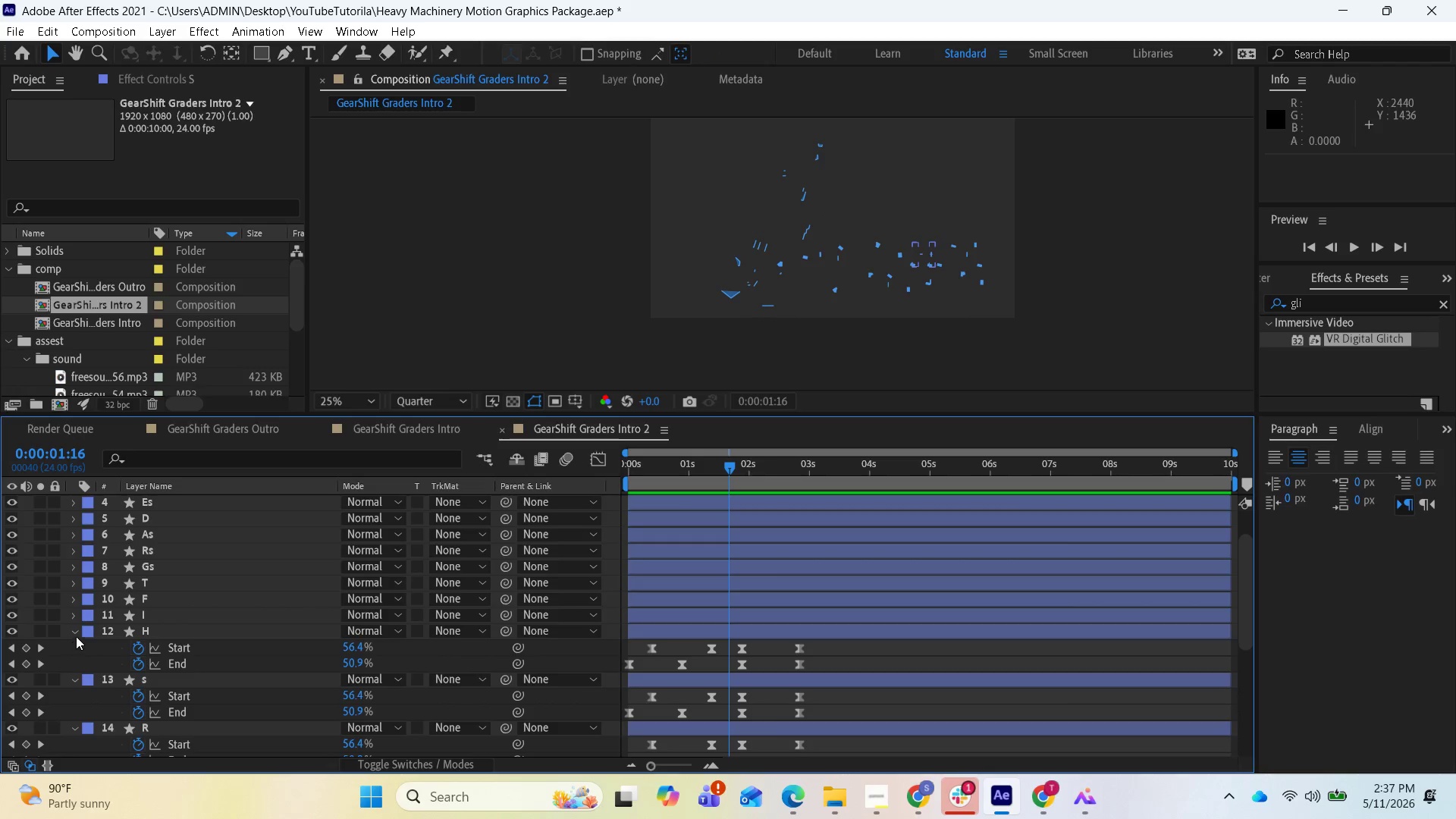 
left_click([76, 635])
 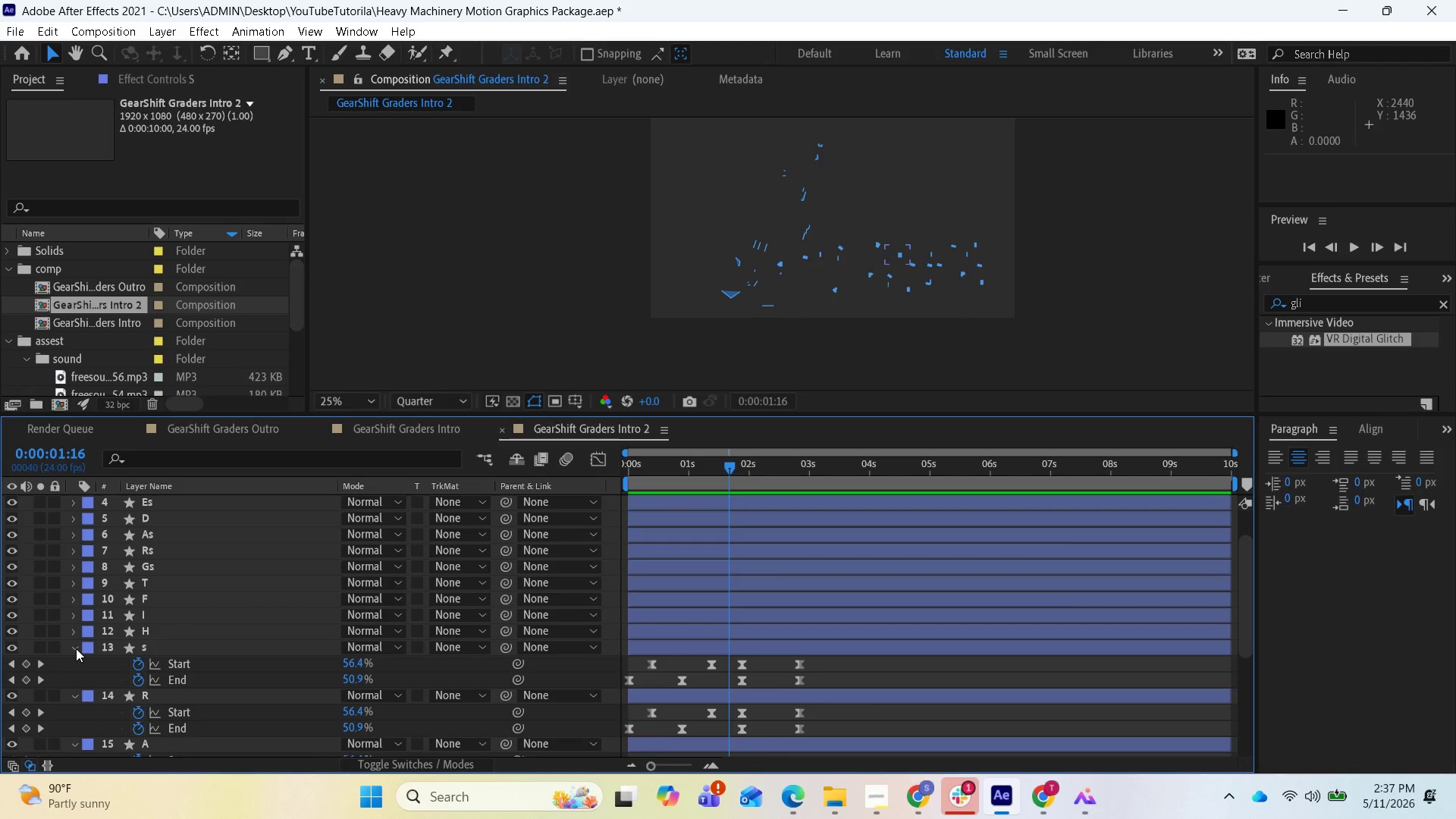 
left_click([76, 648])
 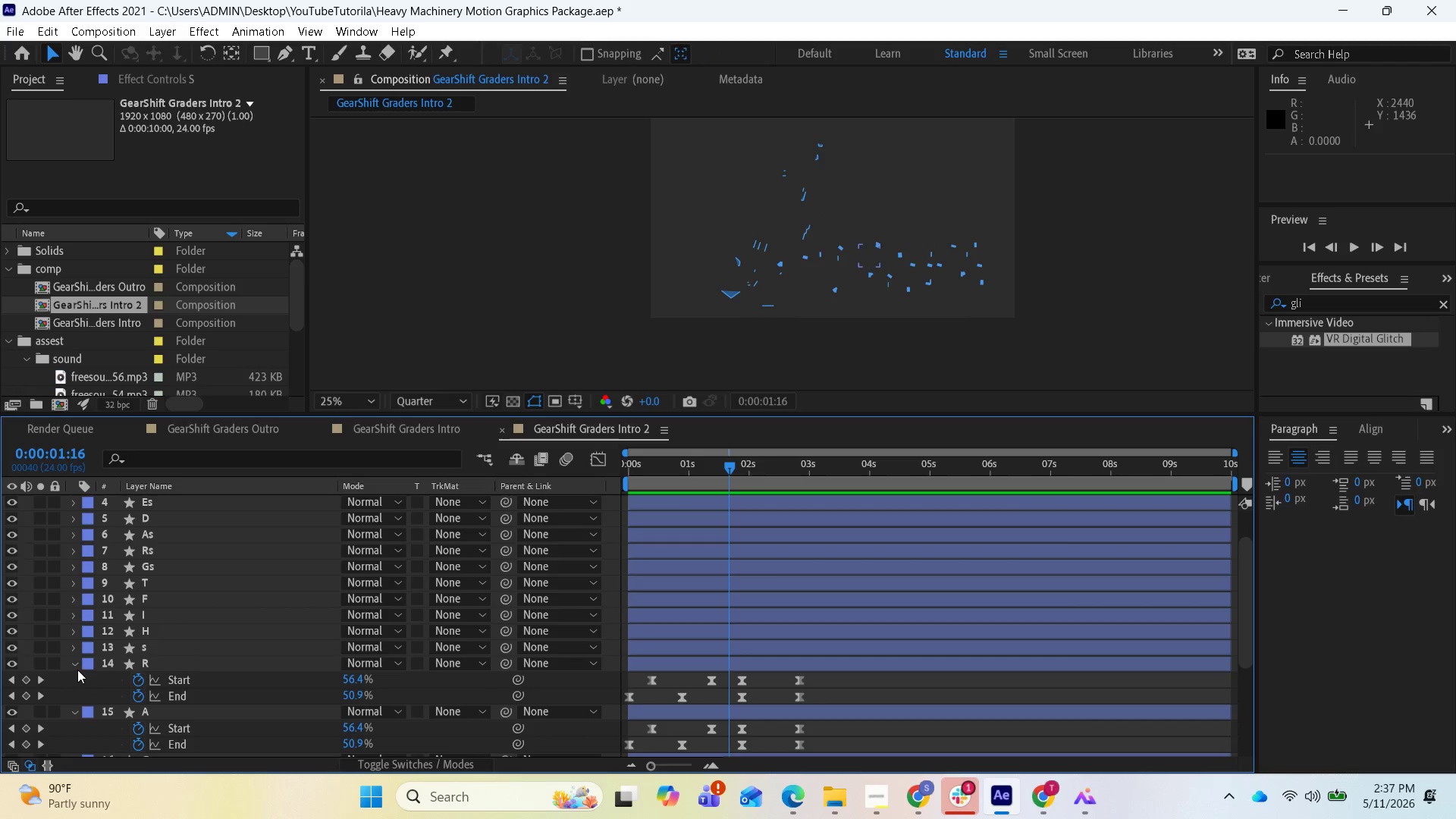 
left_click([77, 666])
 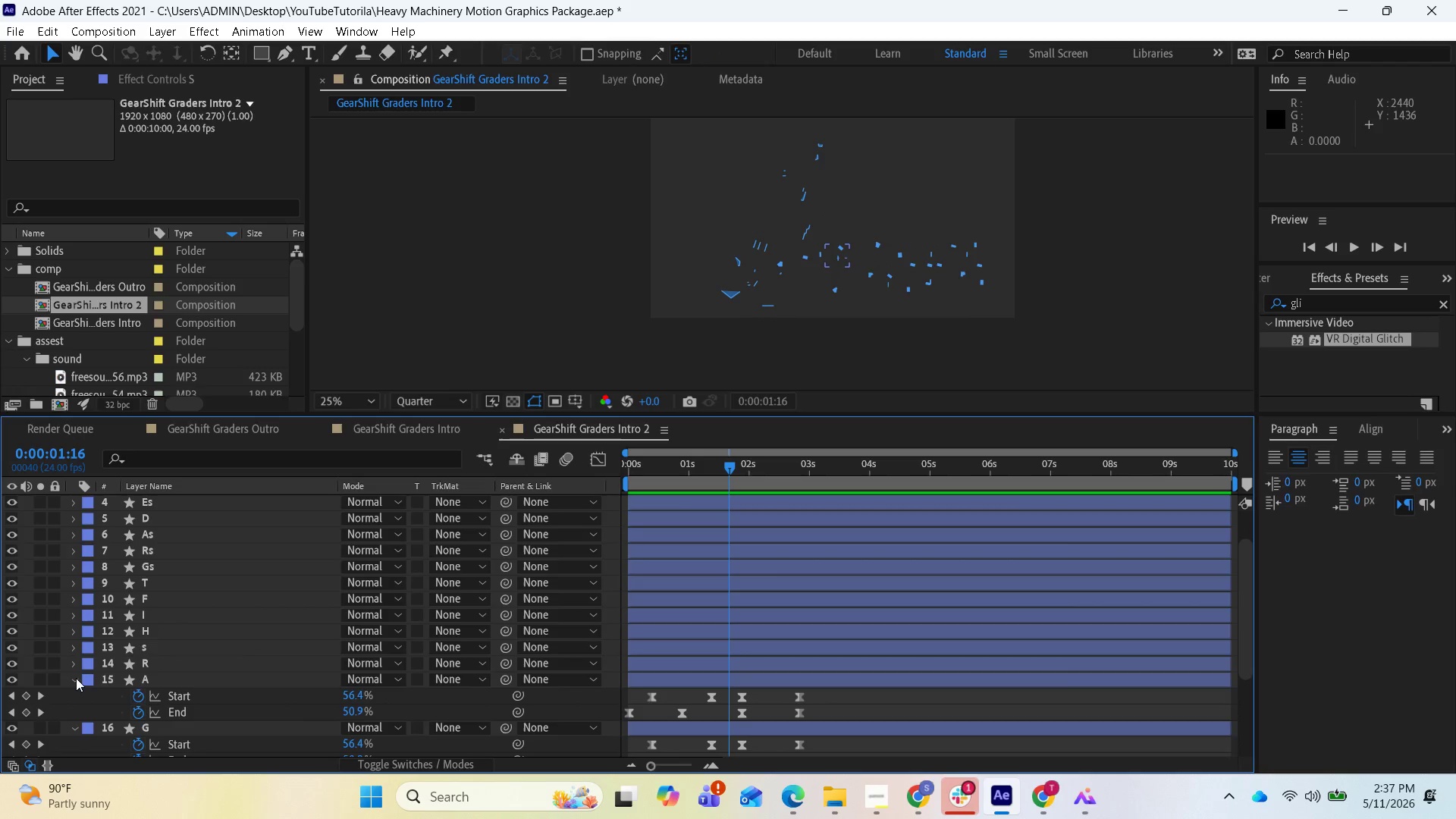 
left_click([76, 679])
 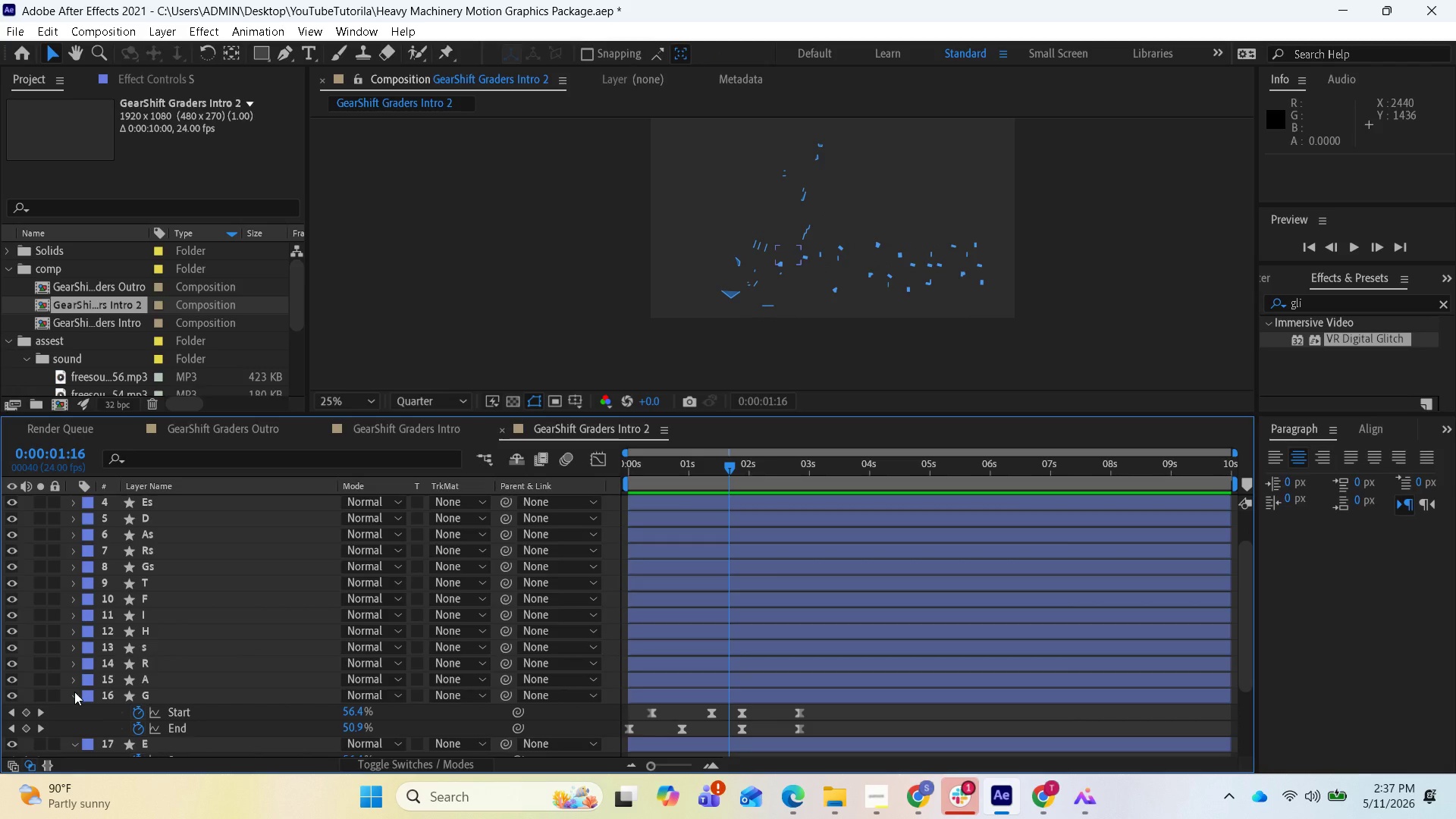 
left_click([74, 692])
 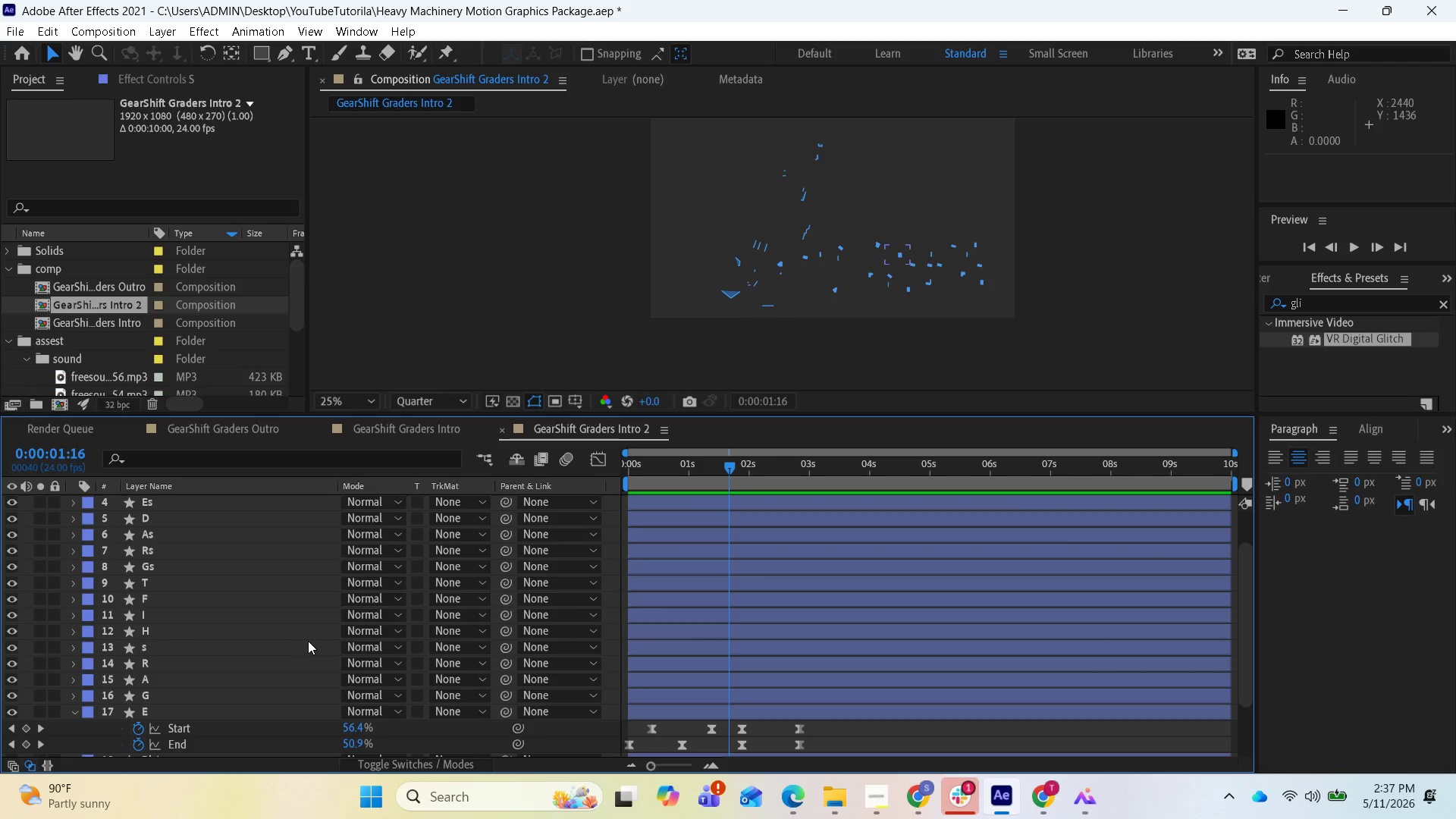 
wait(9.98)
 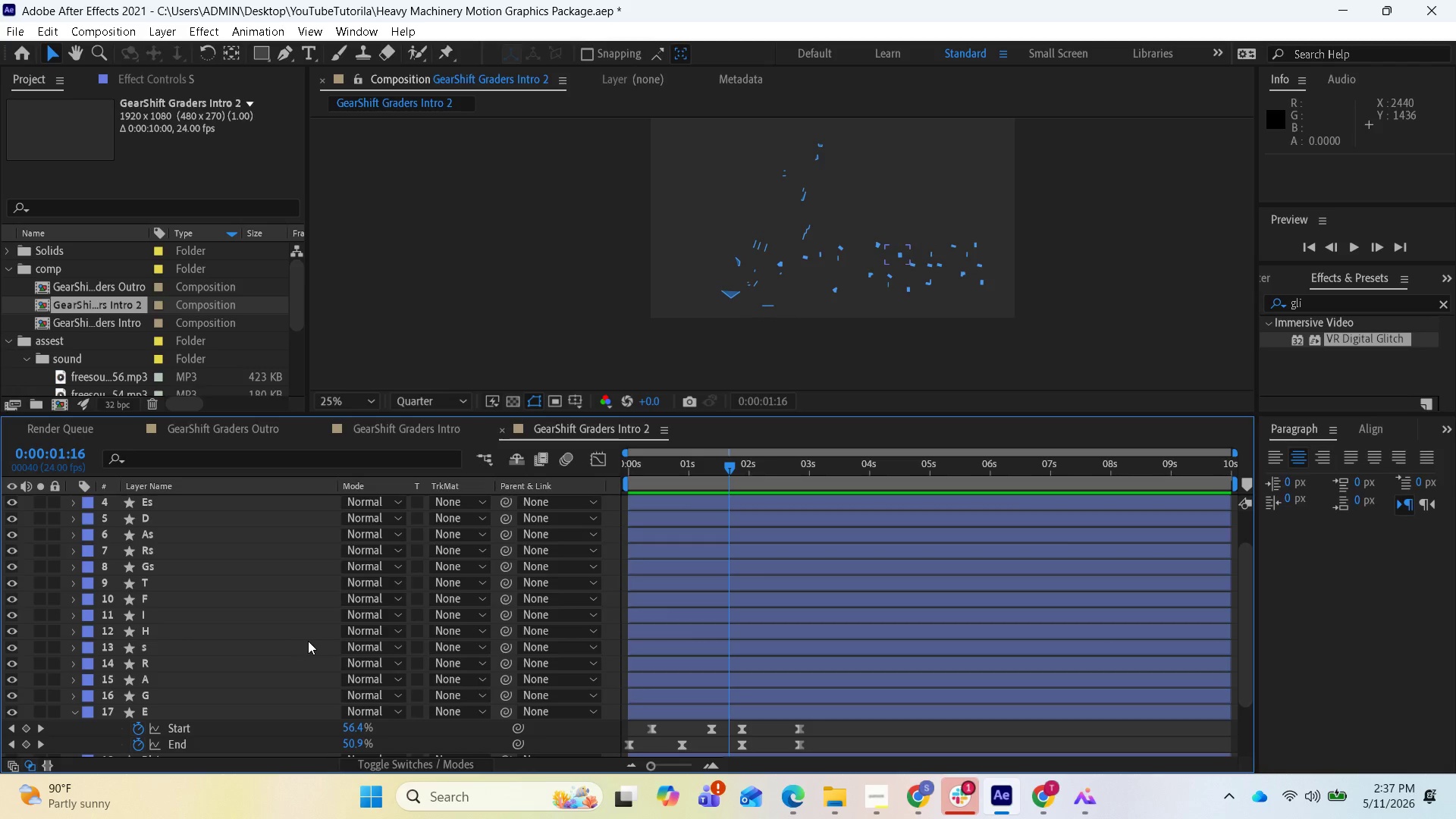 
scroll: coordinate [212, 662], scroll_direction: down, amount: 2.0
 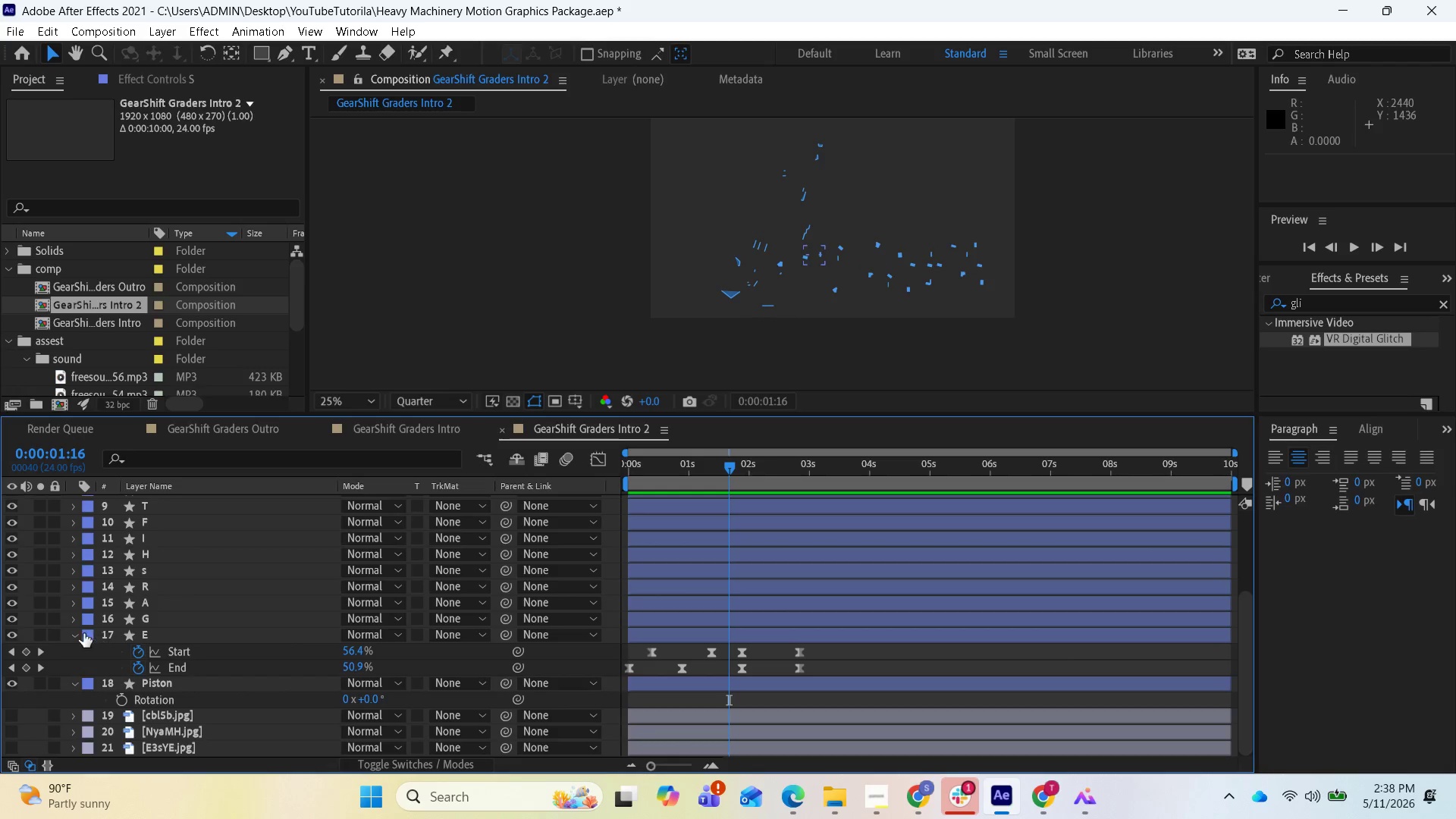 
left_click([81, 632])
 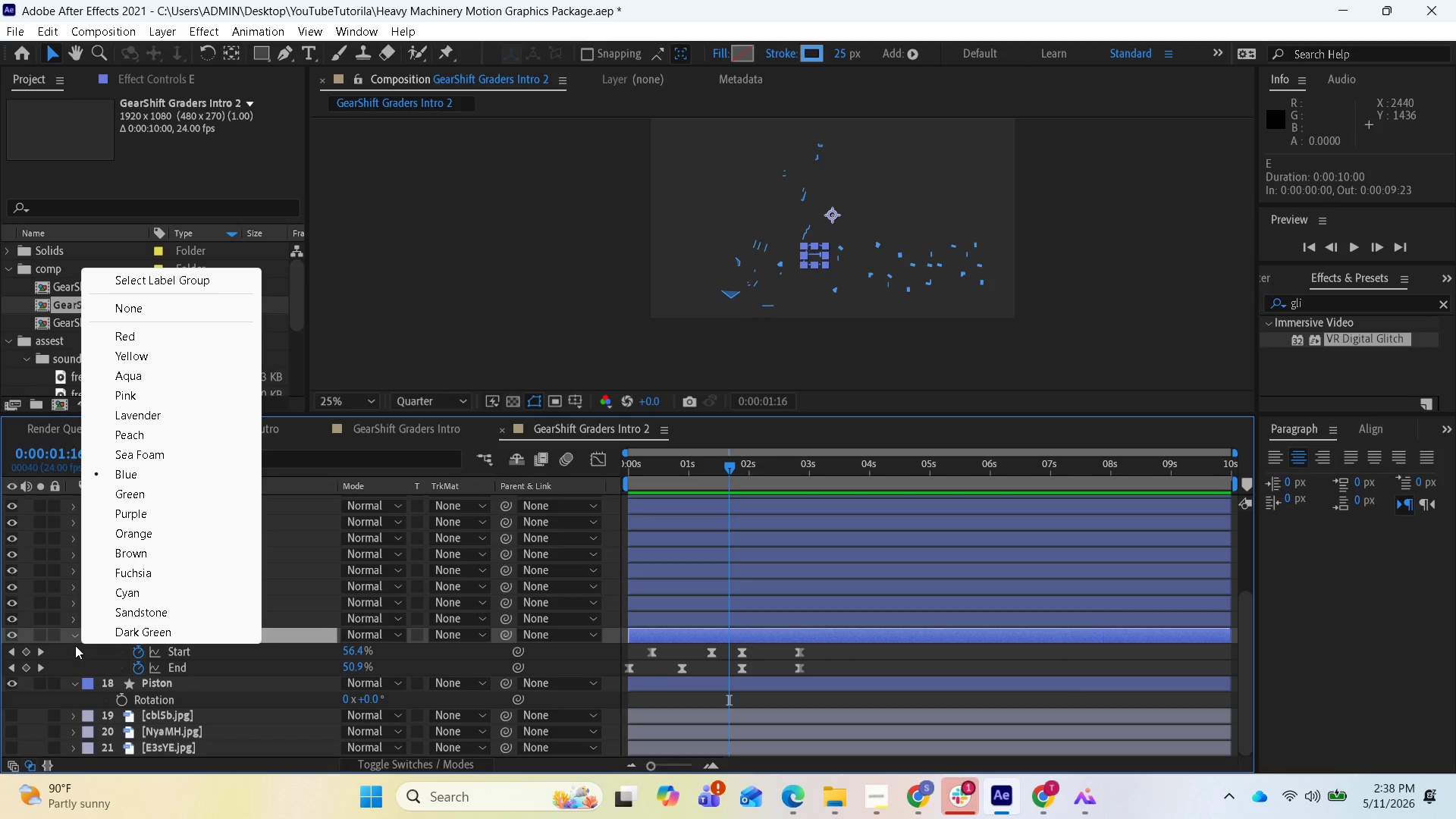 
left_click([75, 638])
 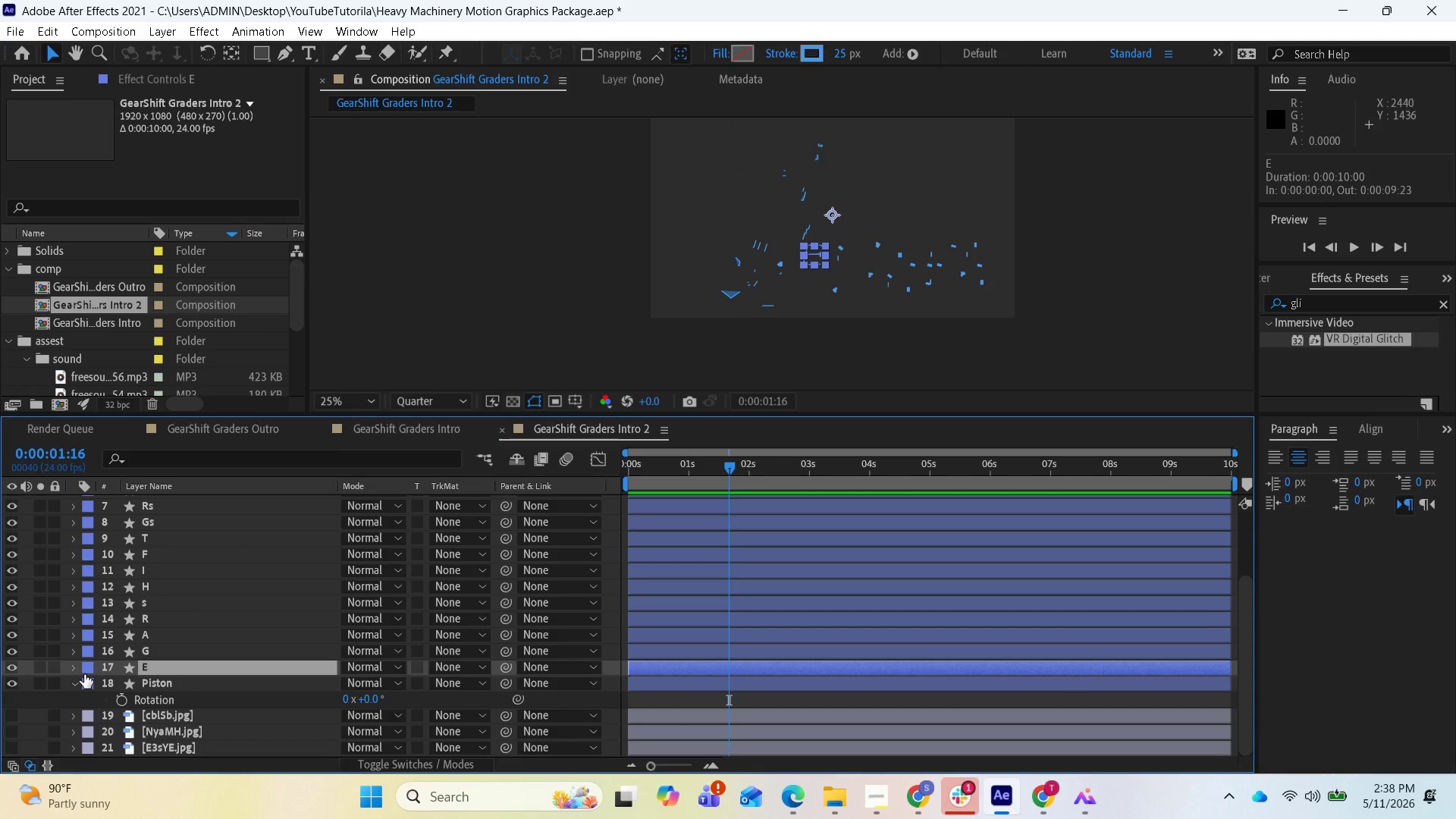 
wait(15.8)
 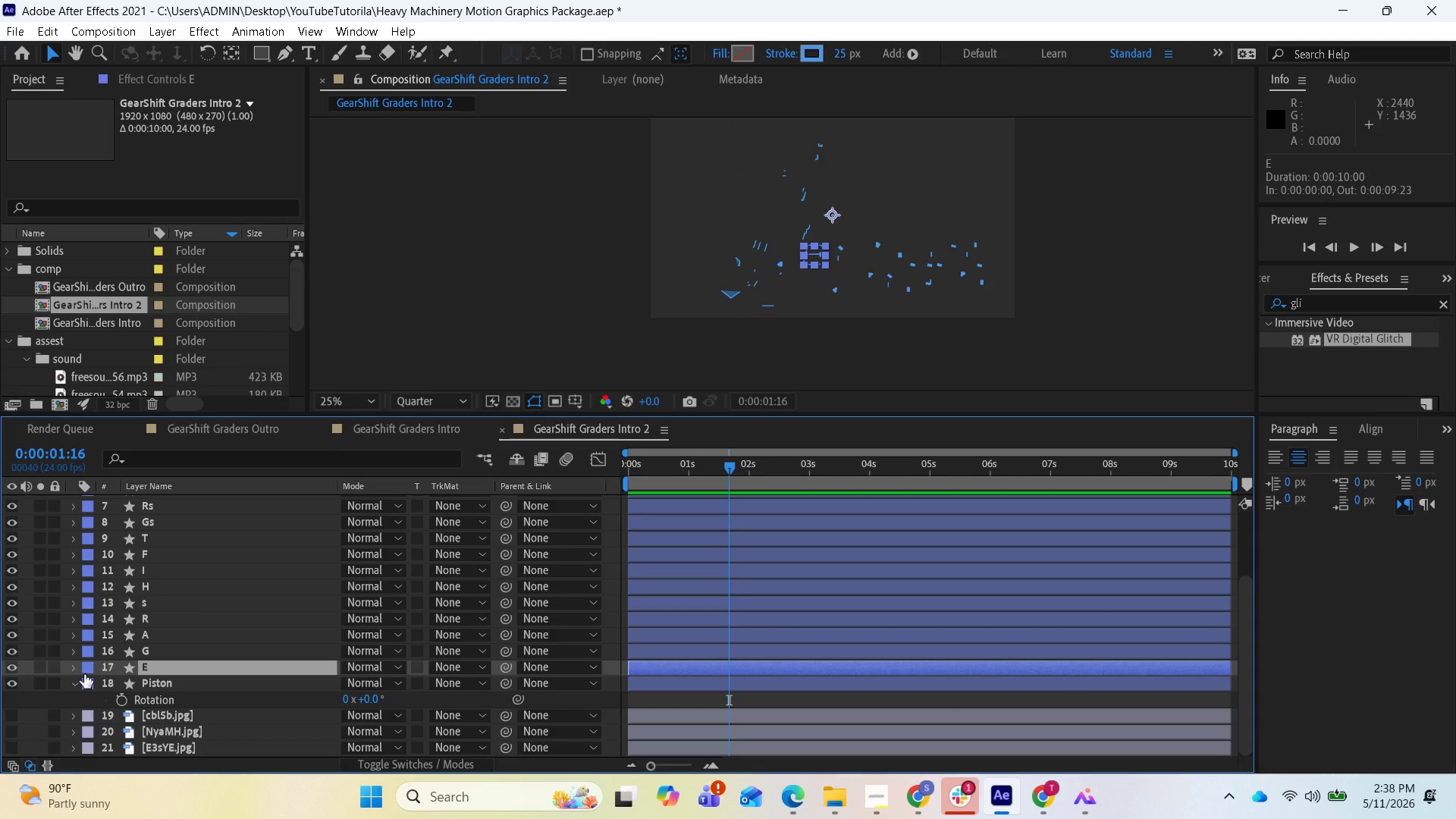 
left_click([75, 682])
 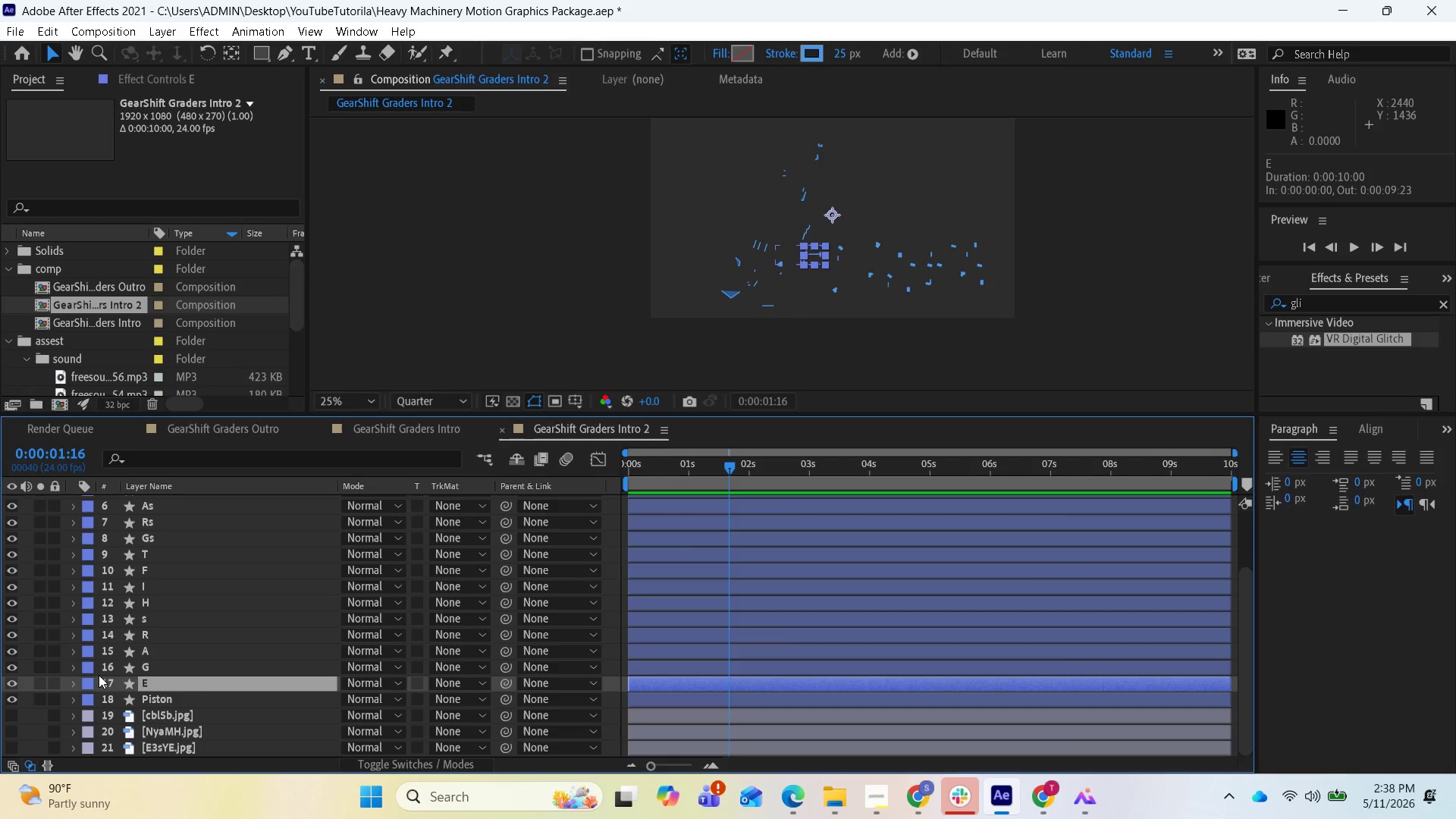 
wait(41.62)
 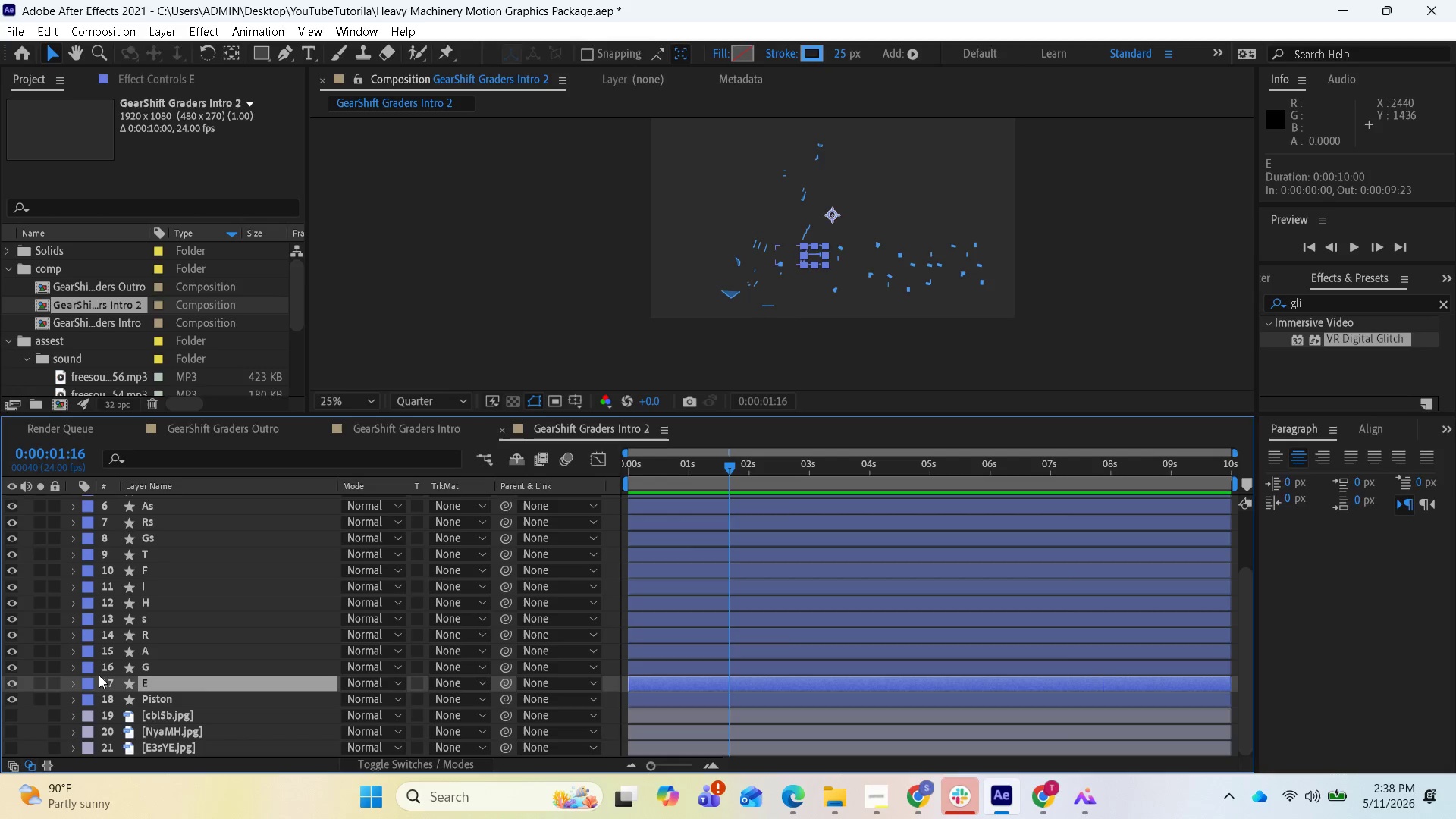 
left_click_drag(start_coordinate=[730, 467], to_coordinate=[628, 479])
 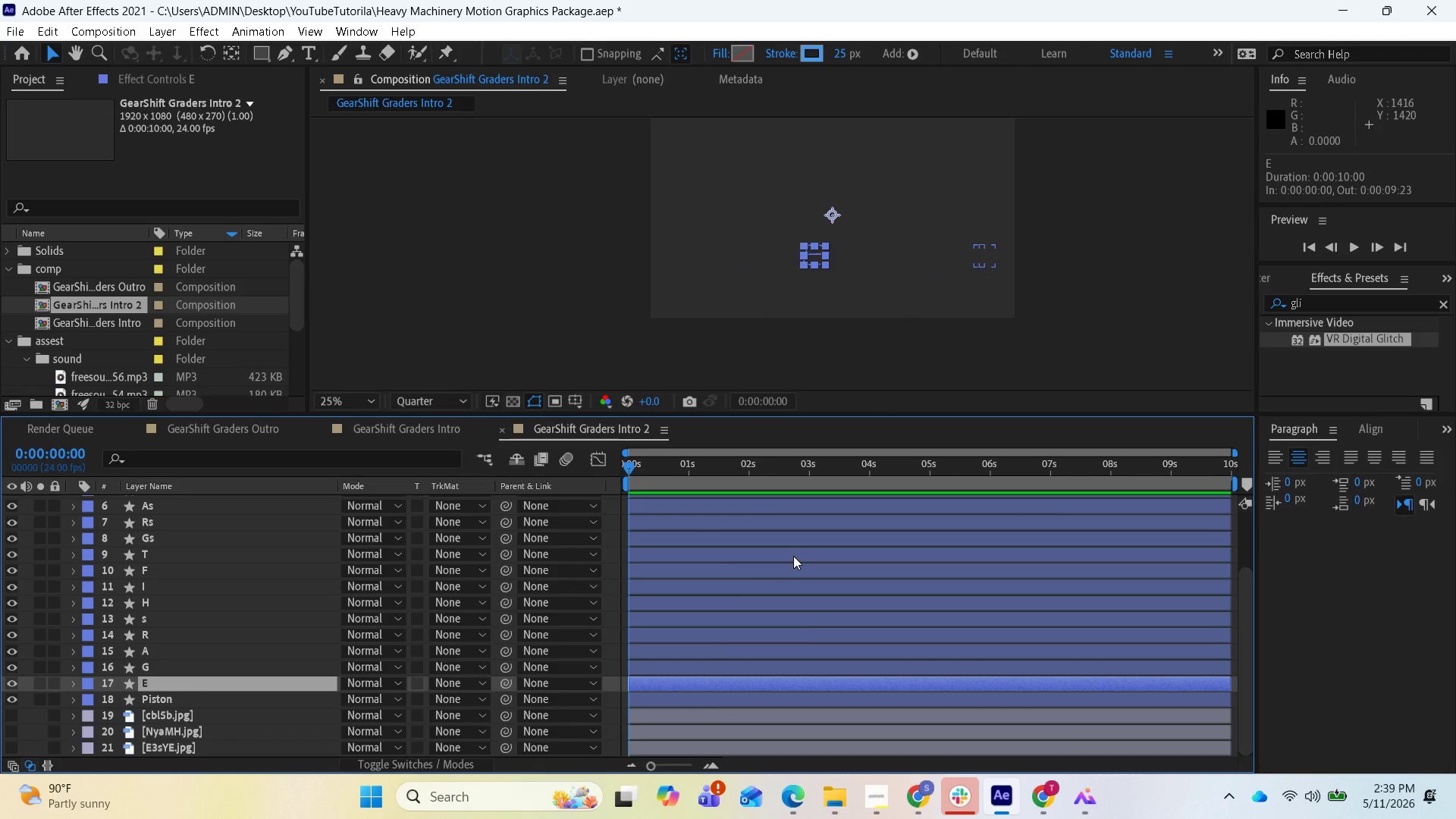 
key(Space)
 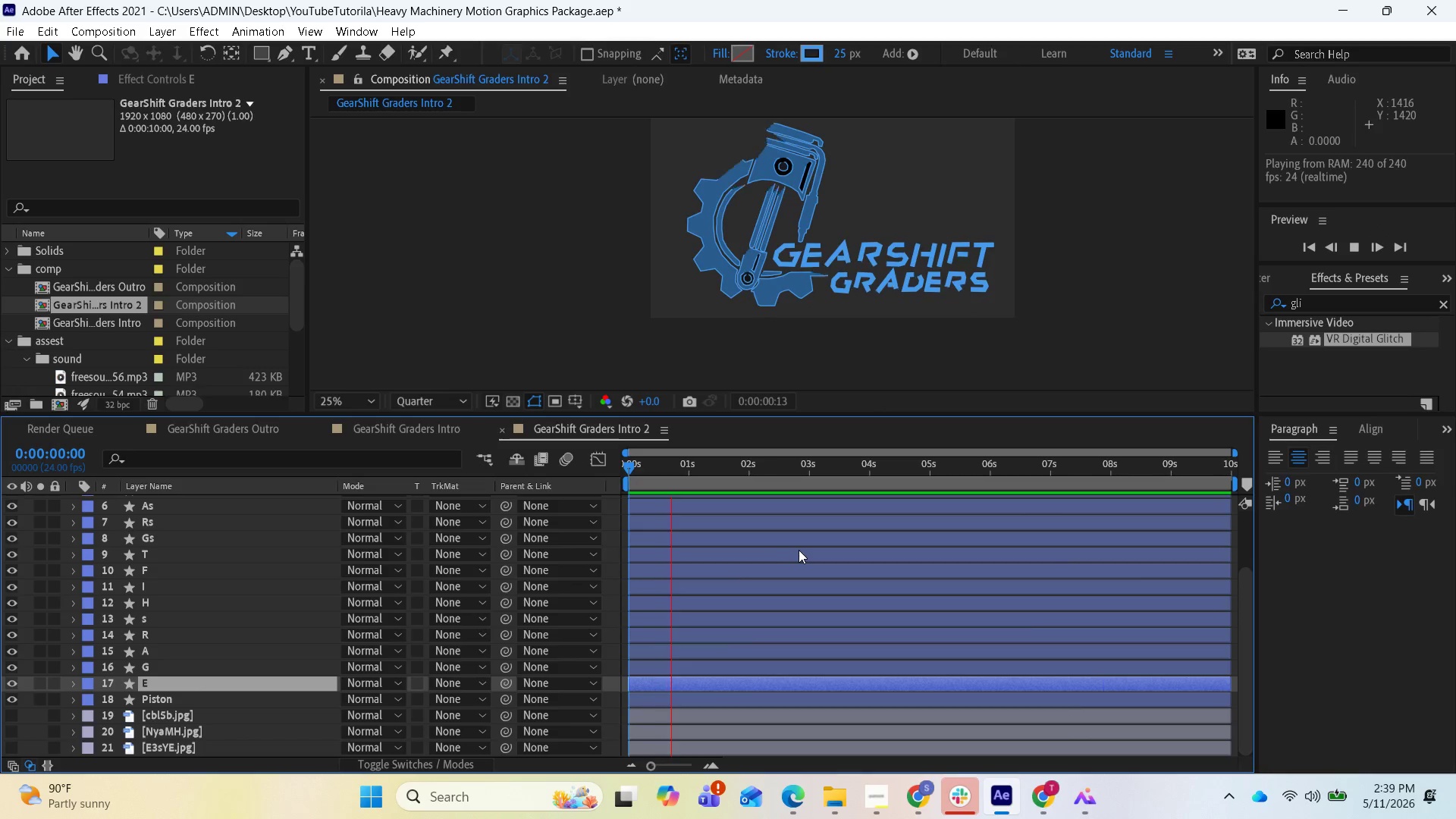 
key(Space)
 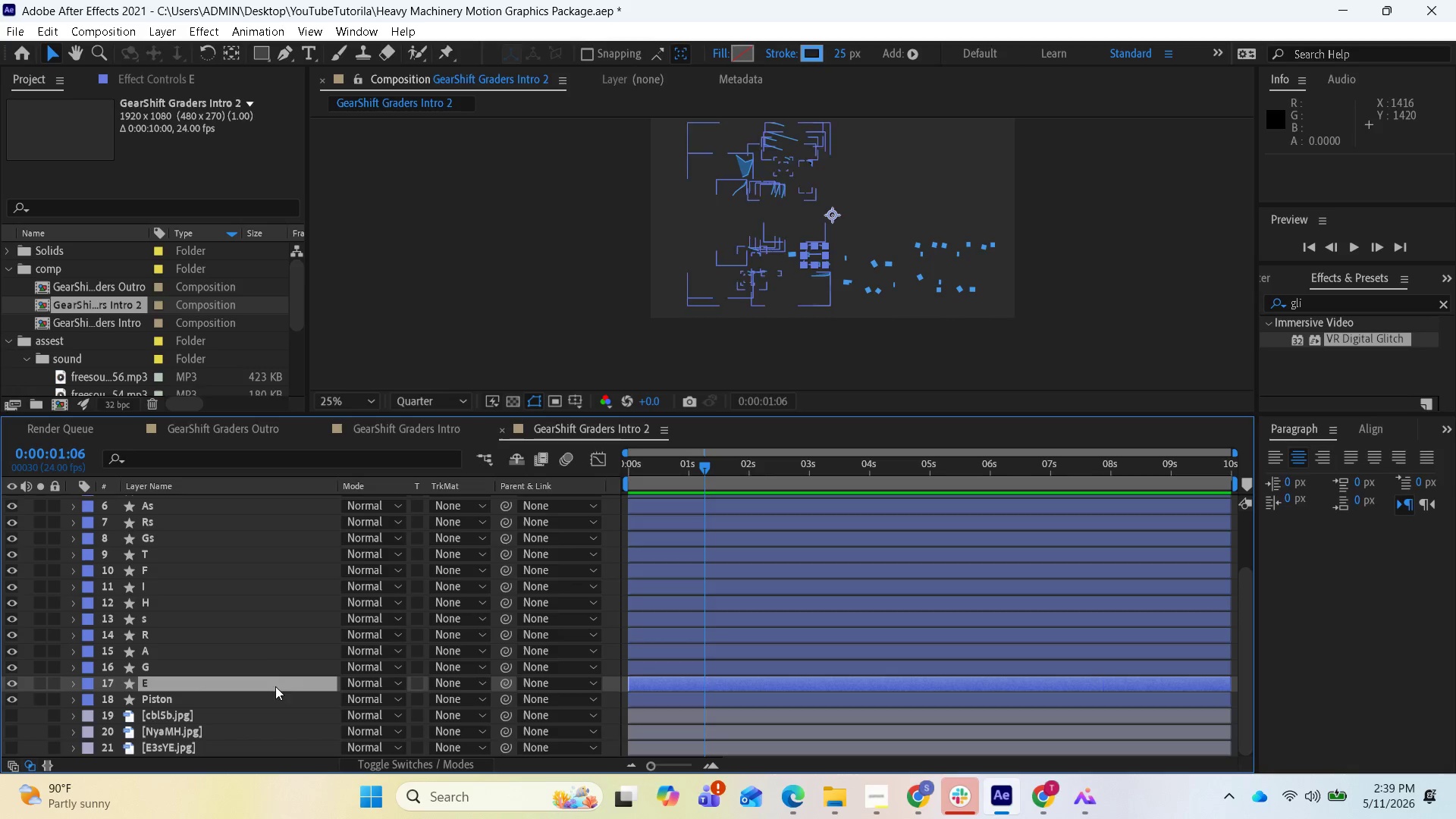 
scroll: coordinate [237, 558], scroll_direction: up, amount: 3.0
 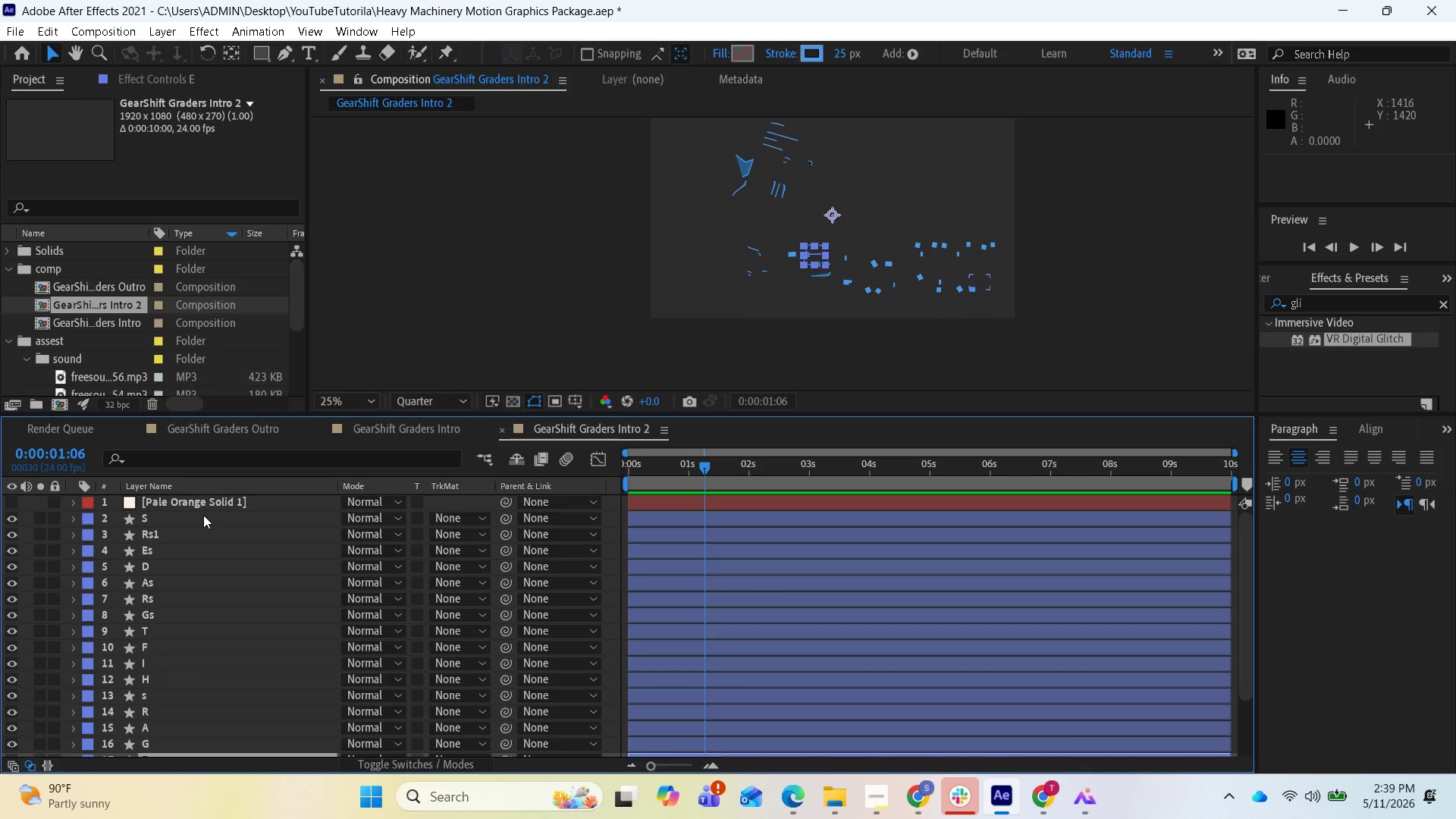 
hold_key(key=ShiftLeft, duration=1.48)
left_click([195, 521])
 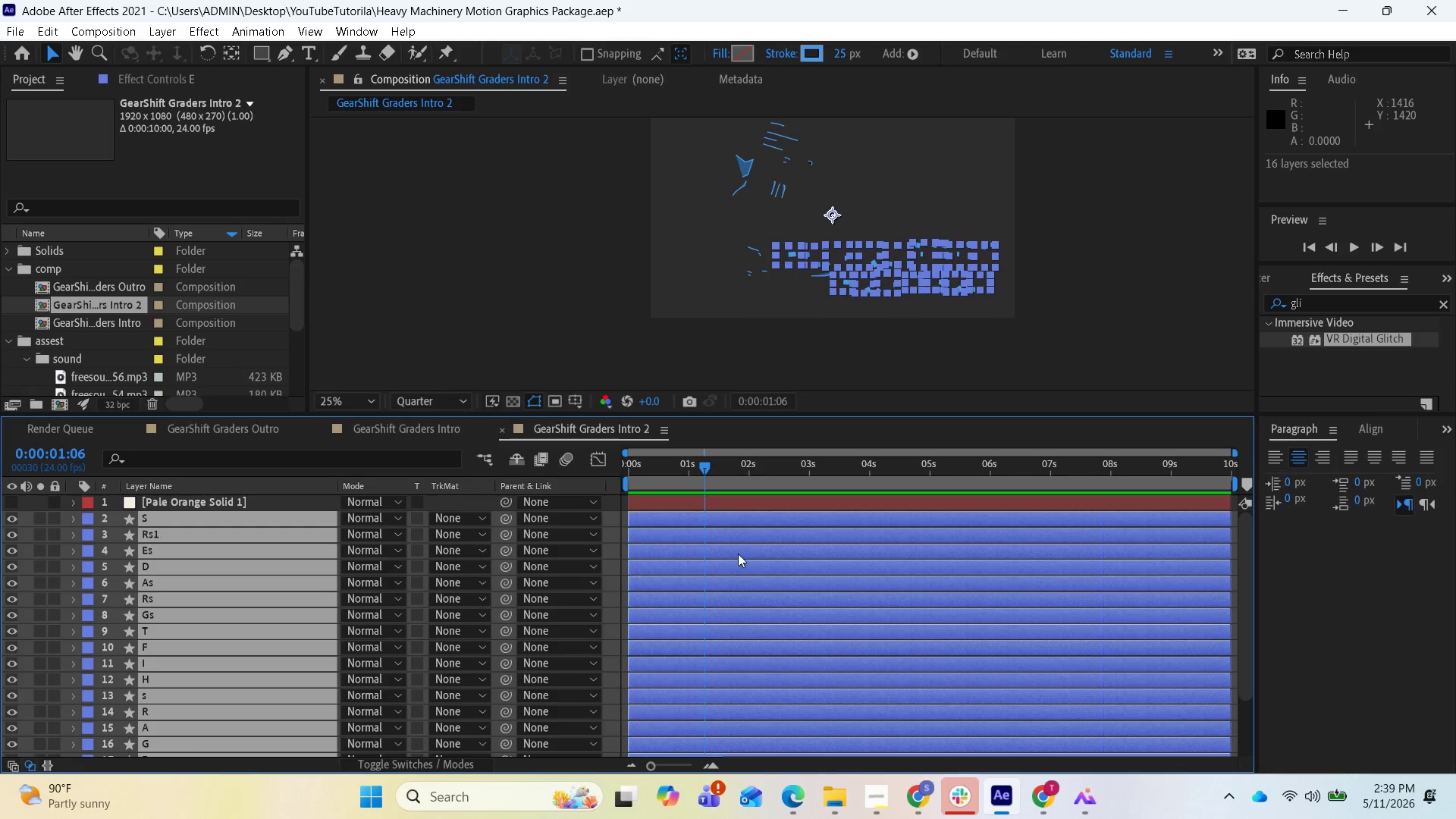 
wait(6.5)
 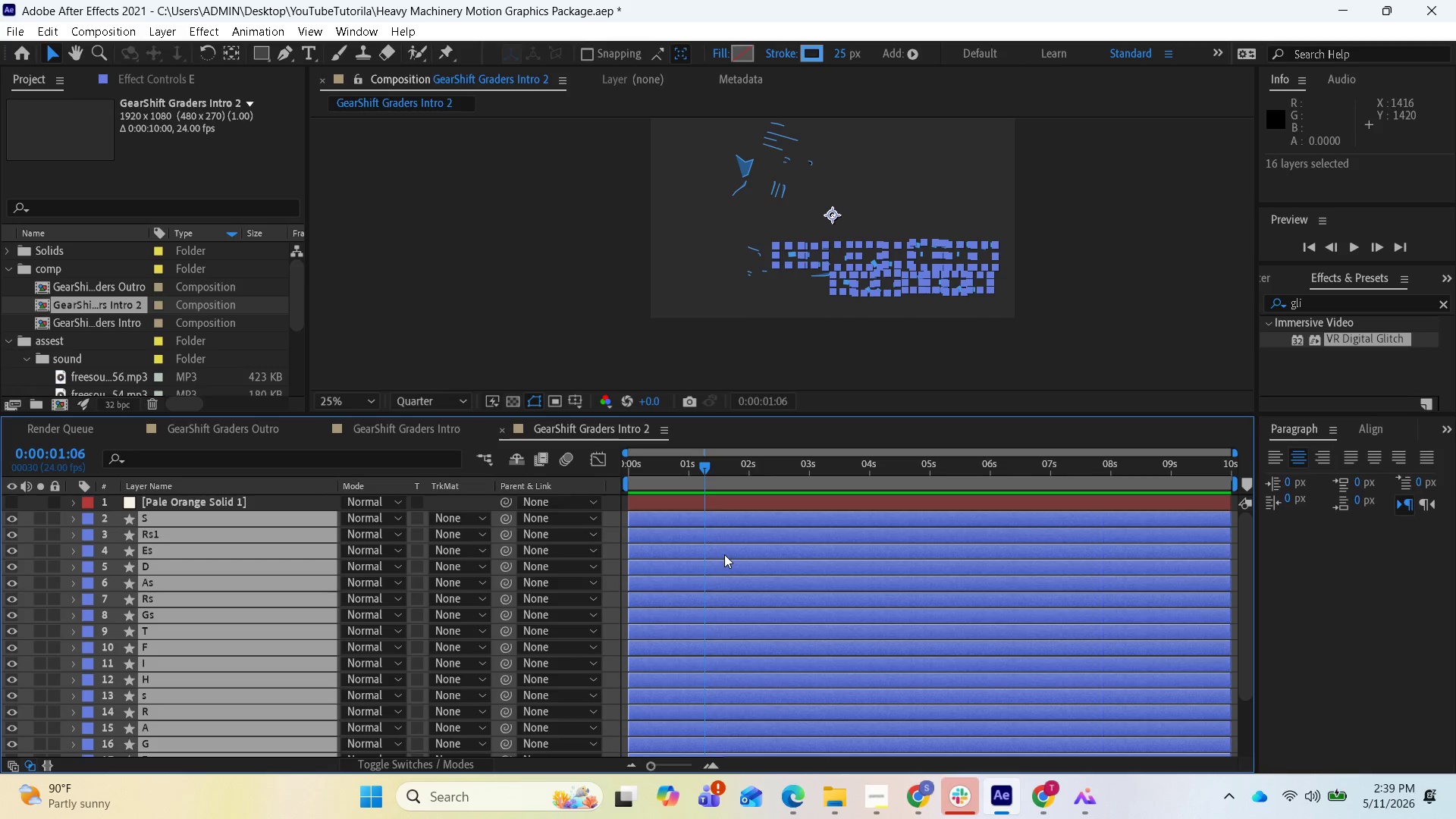 
left_click_drag(start_coordinate=[755, 522], to_coordinate=[836, 530])
 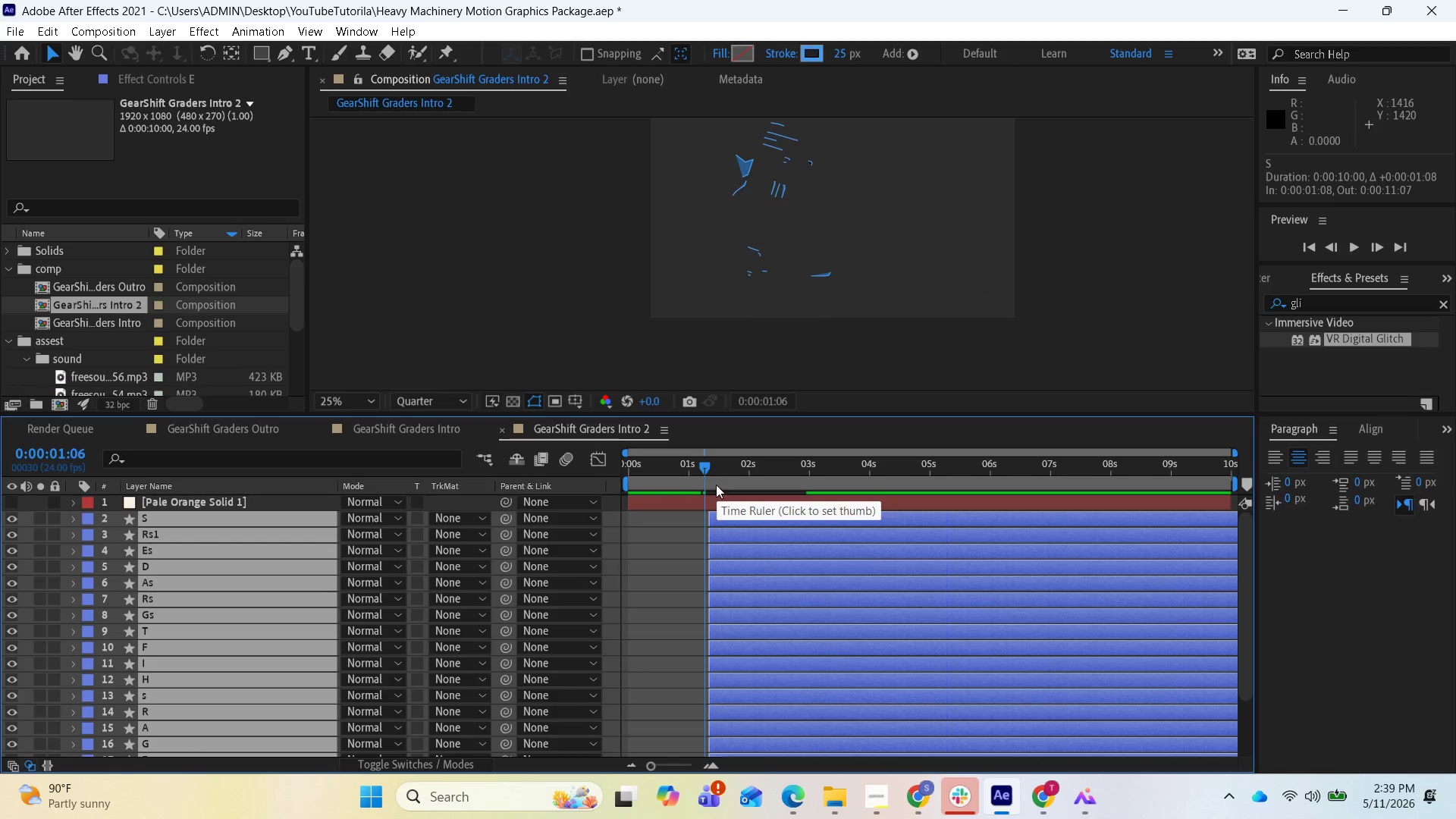 
left_click_drag(start_coordinate=[701, 464], to_coordinate=[592, 486])
 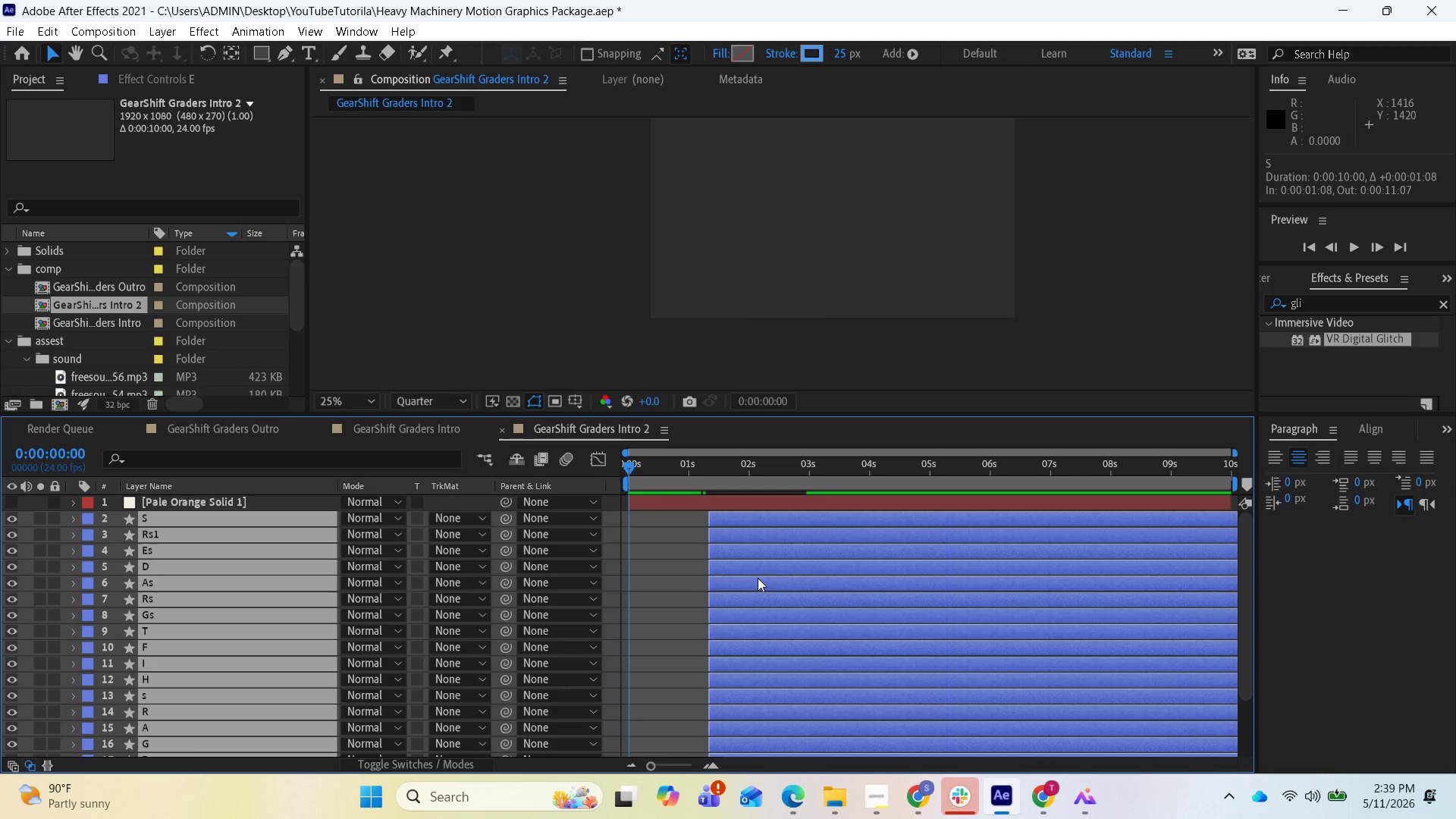 
key(Space)
 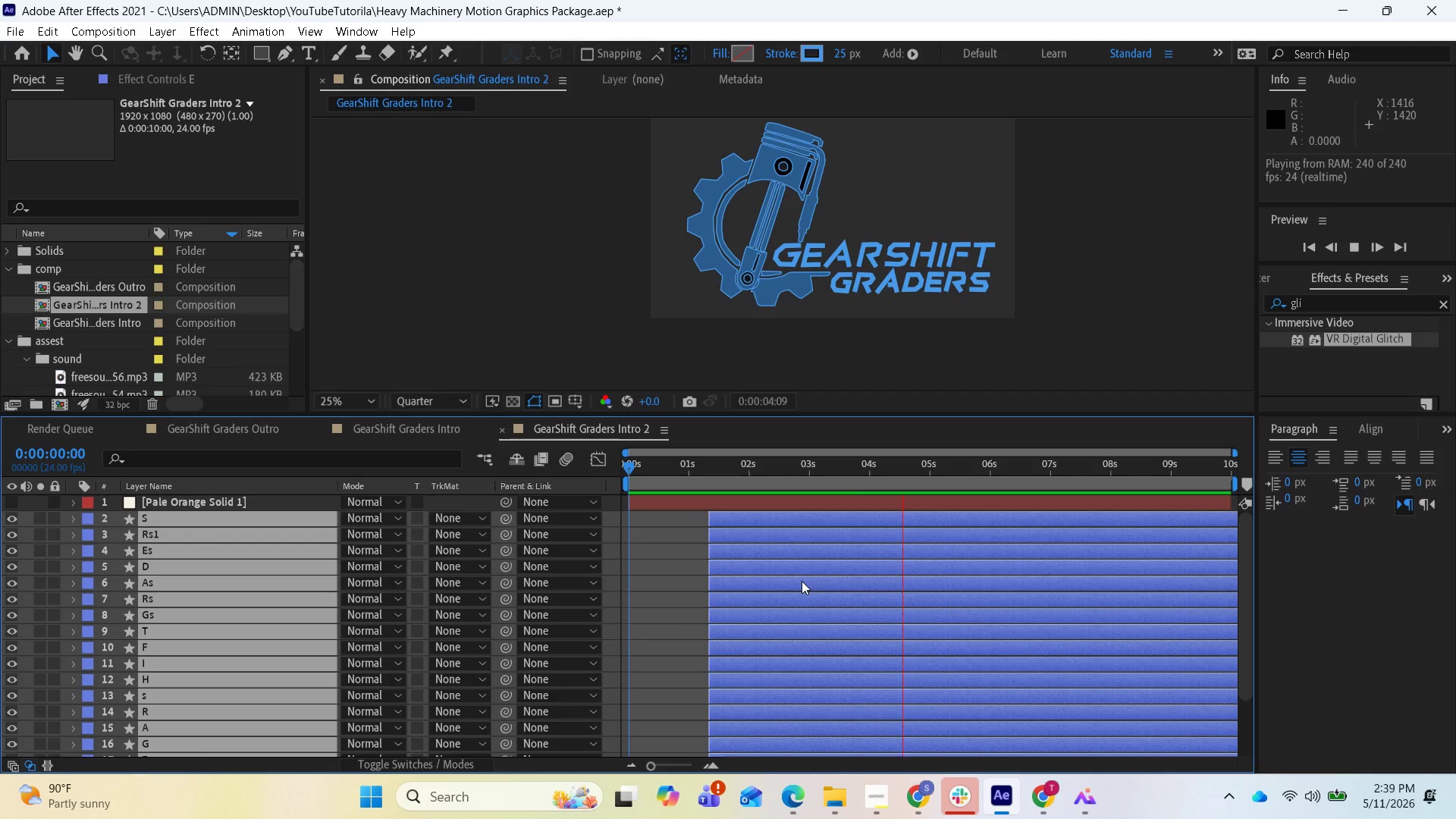 
wait(6.41)
 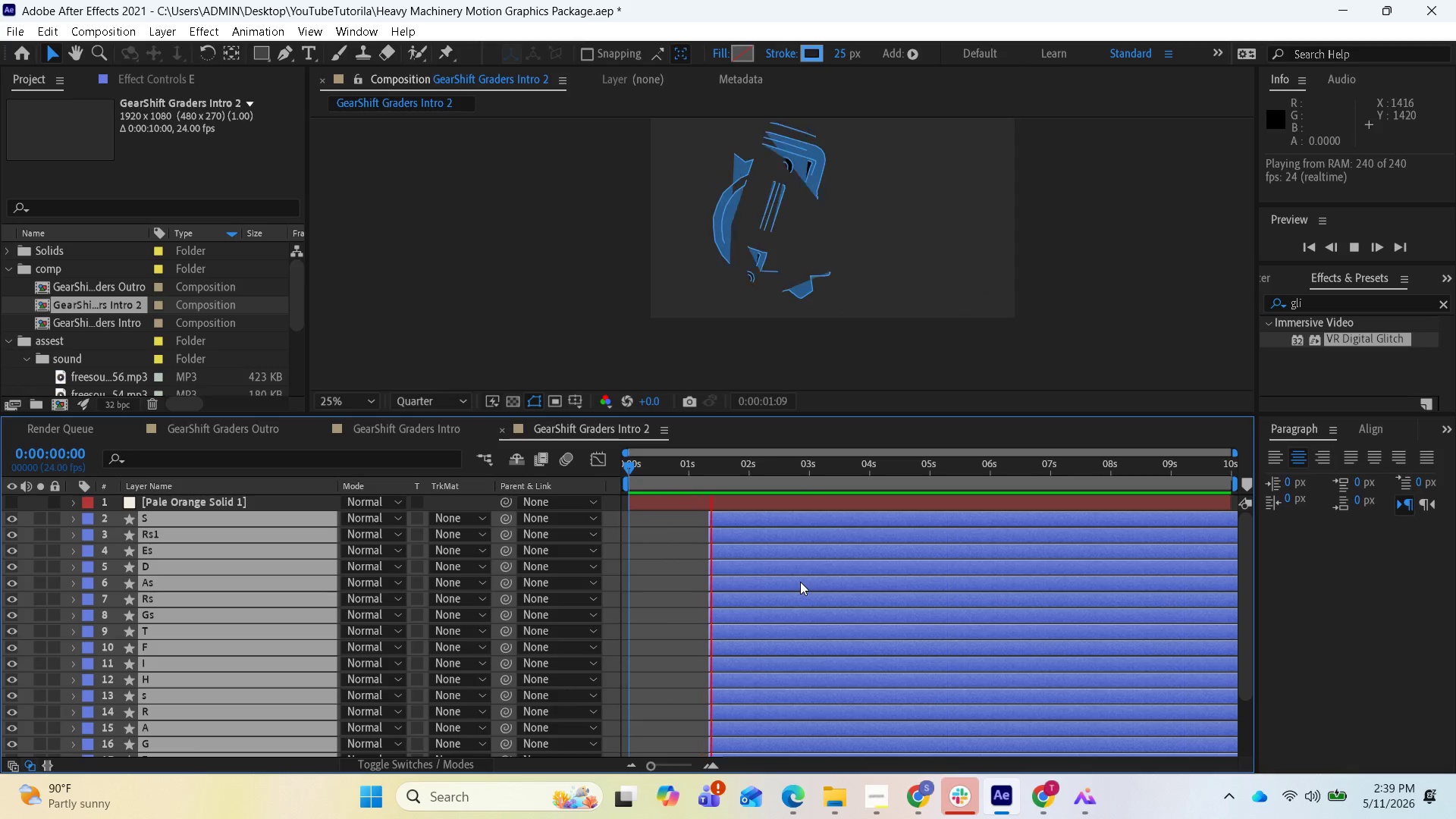 
key(Space)
 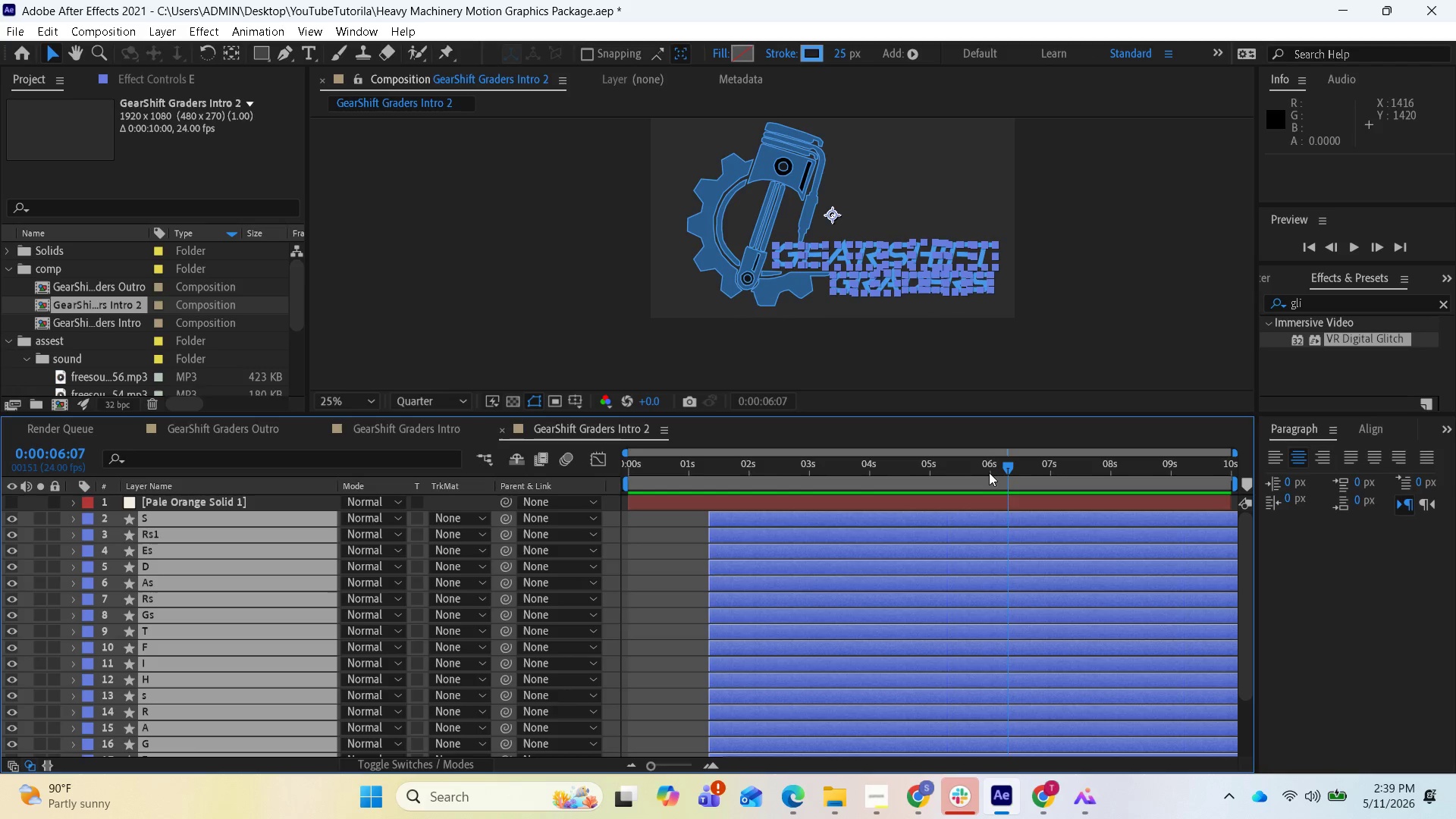 
left_click_drag(start_coordinate=[1001, 465], to_coordinate=[616, 544])
 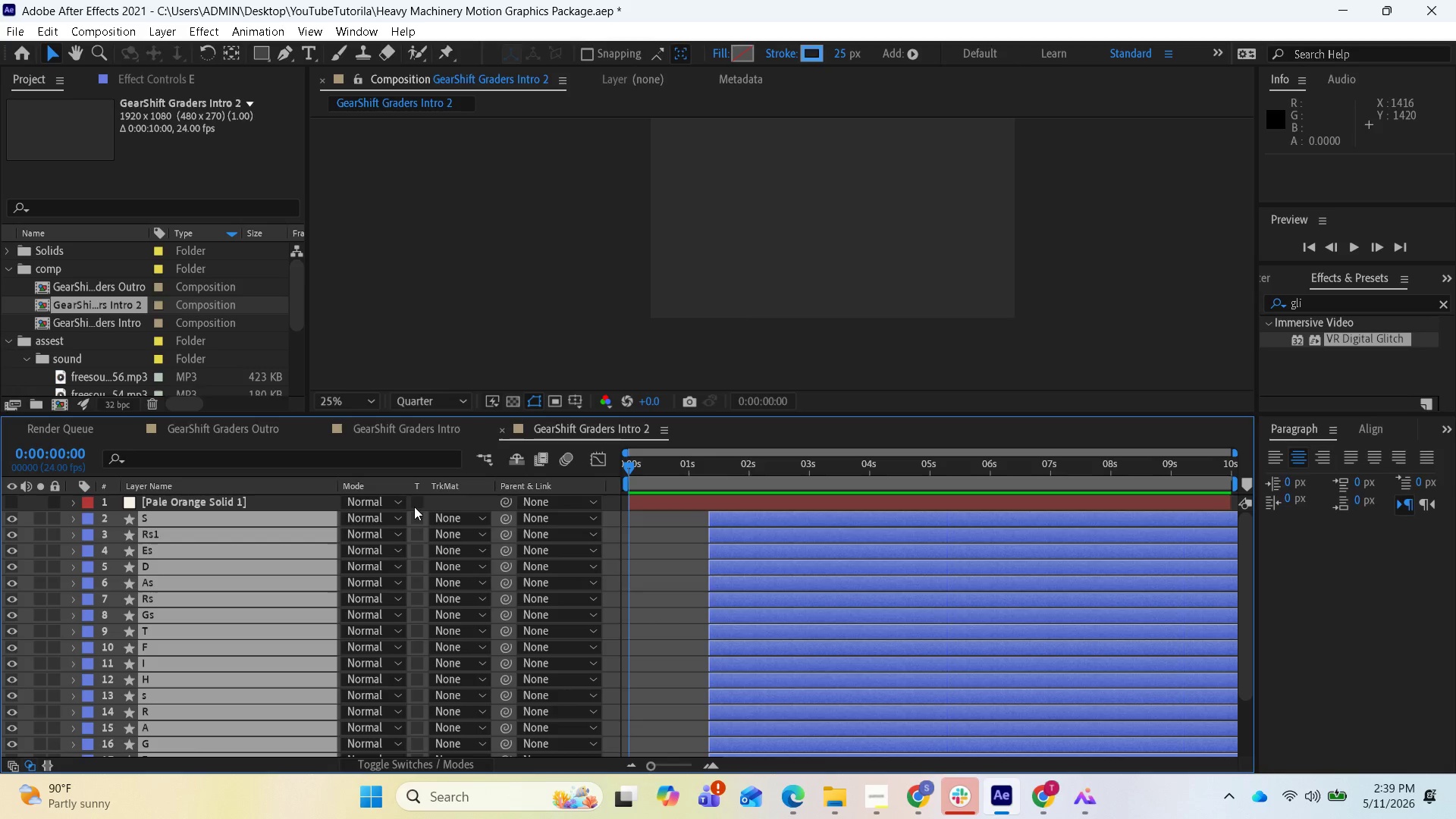 
scroll: coordinate [243, 574], scroll_direction: down, amount: 1.0
 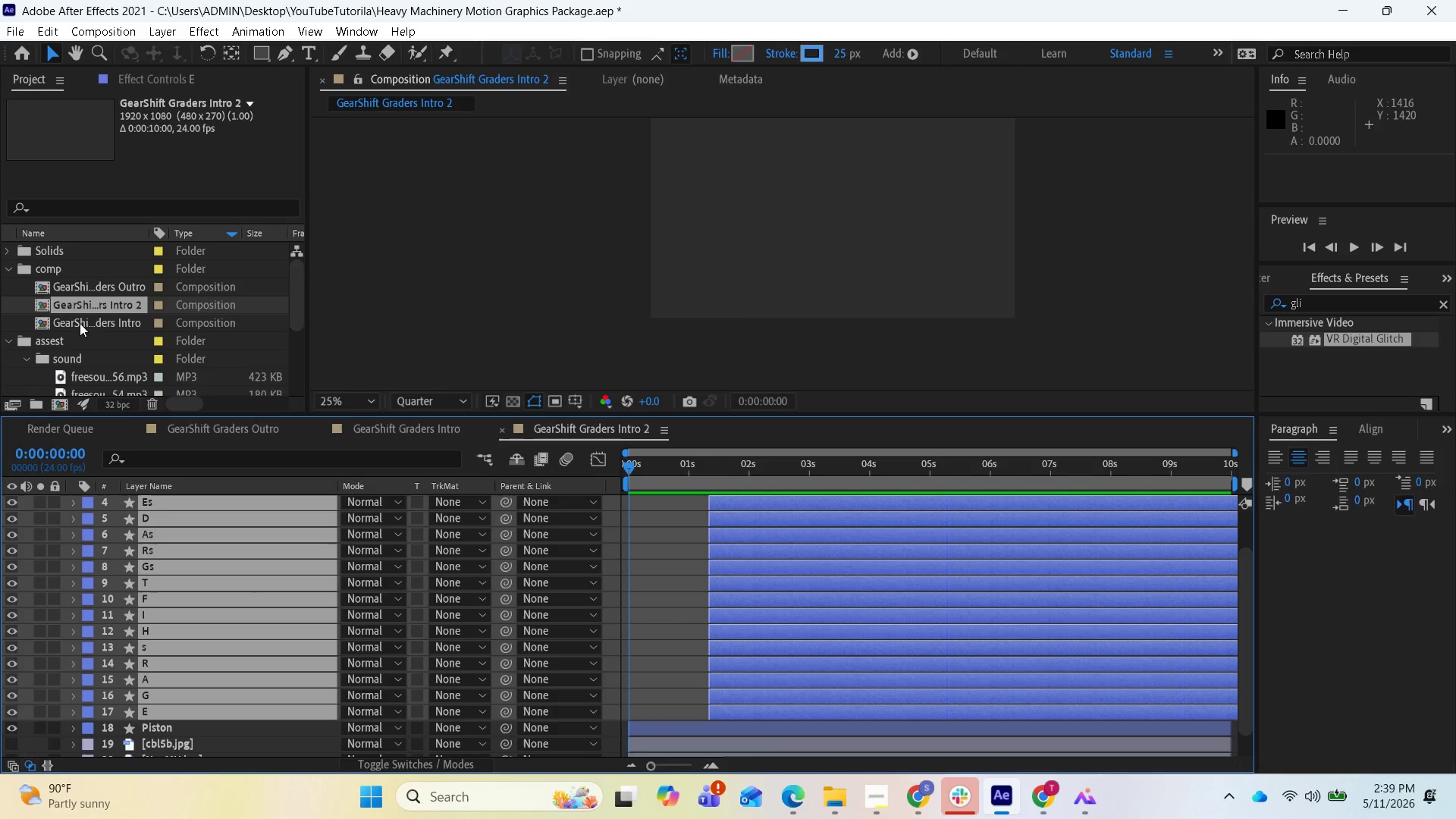 
scroll: coordinate [86, 338], scroll_direction: none, amount: 0.0
 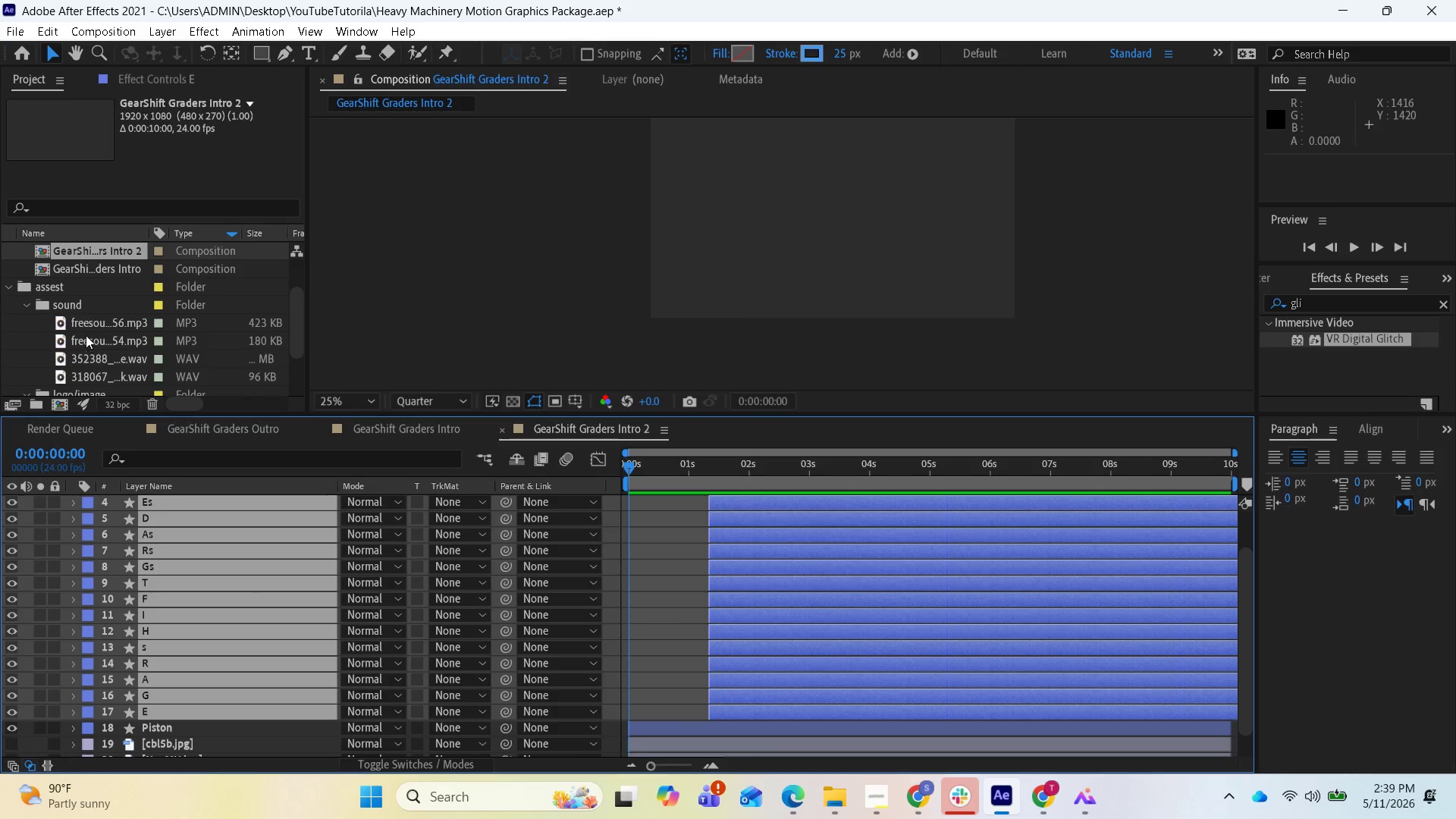 
scroll: coordinate [86, 335], scroll_direction: down, amount: 1.0
 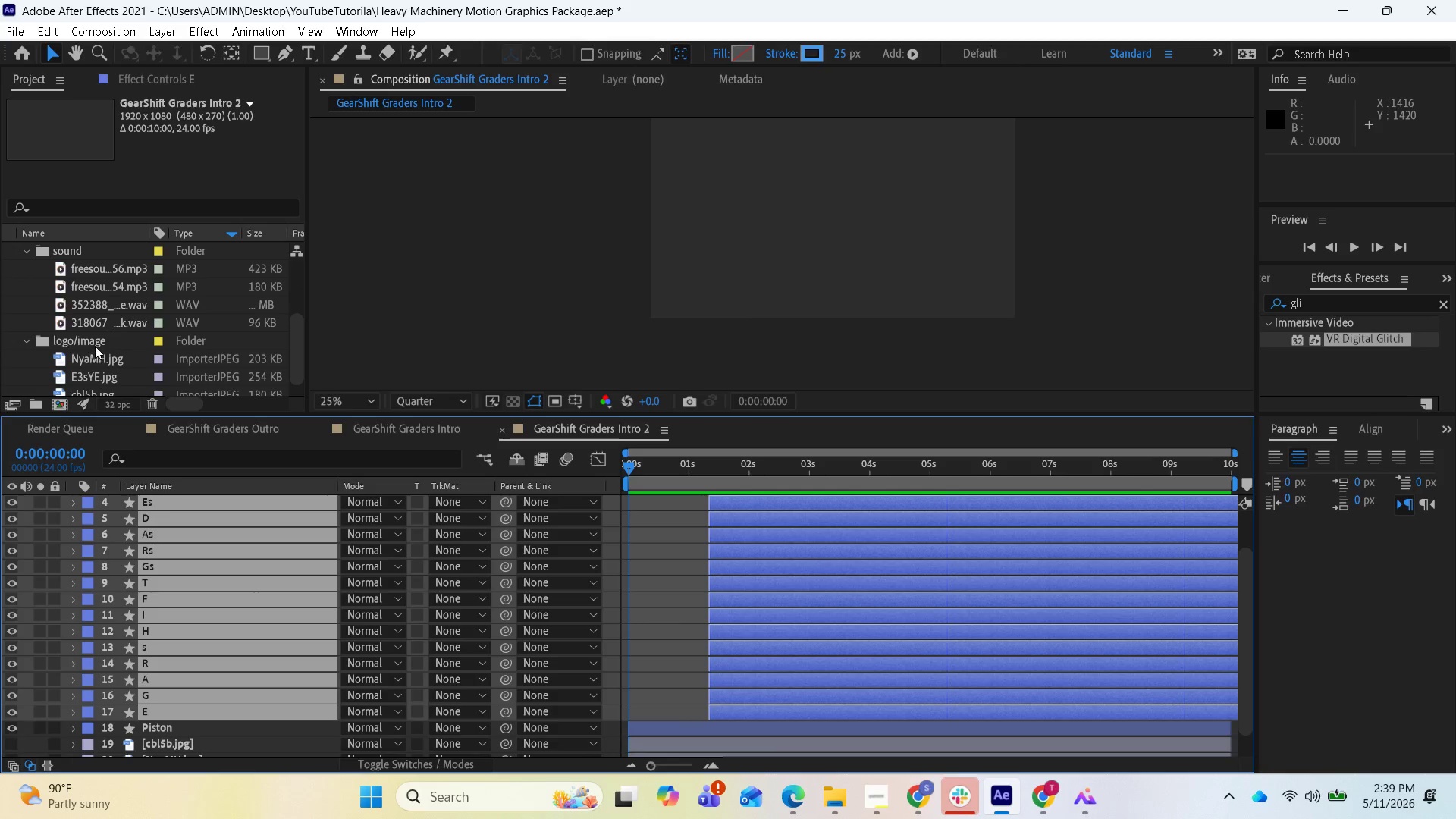 
scroll: coordinate [100, 339], scroll_direction: up, amount: 1.0
 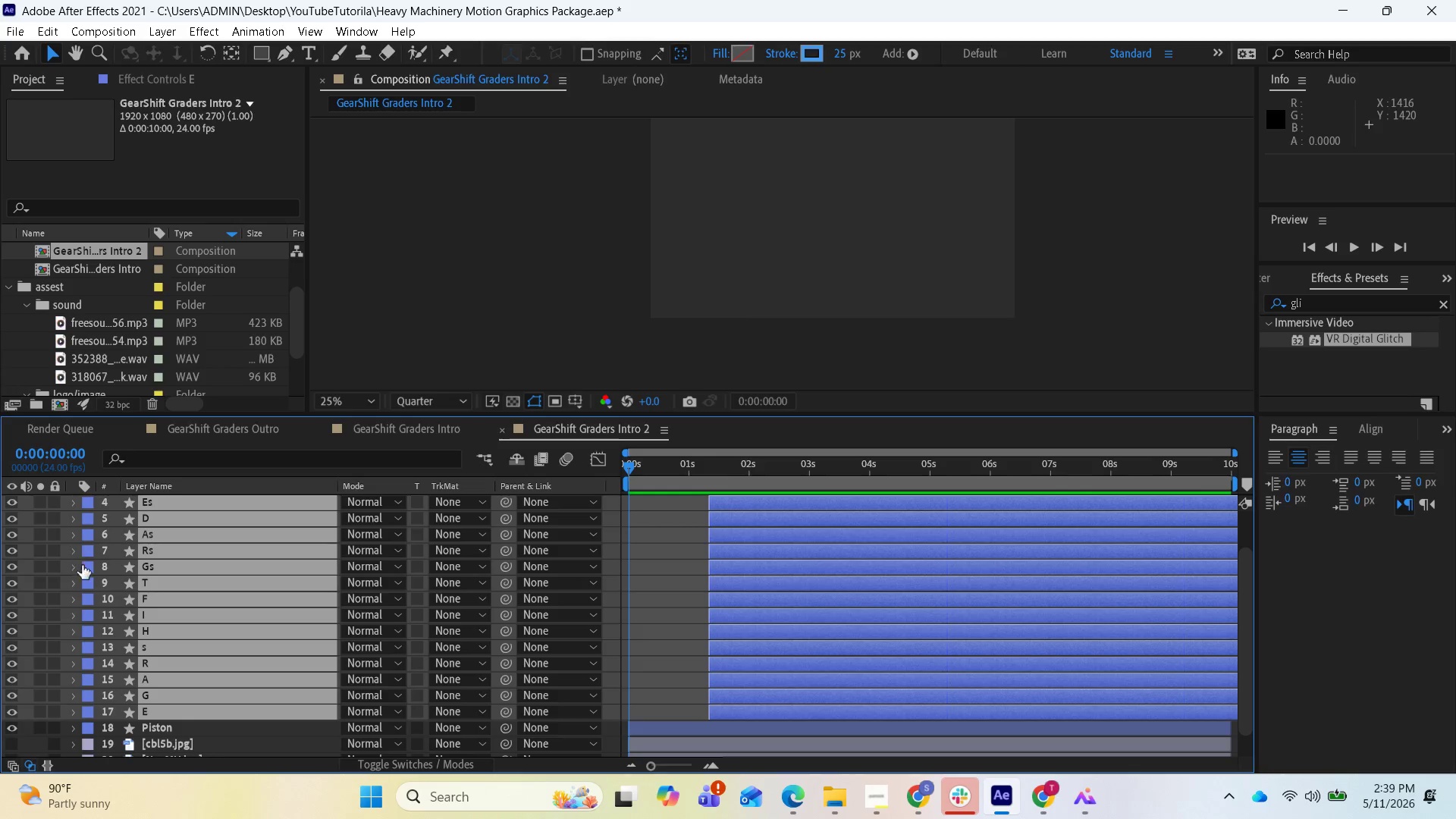 
scroll: coordinate [118, 615], scroll_direction: down, amount: 8.0
 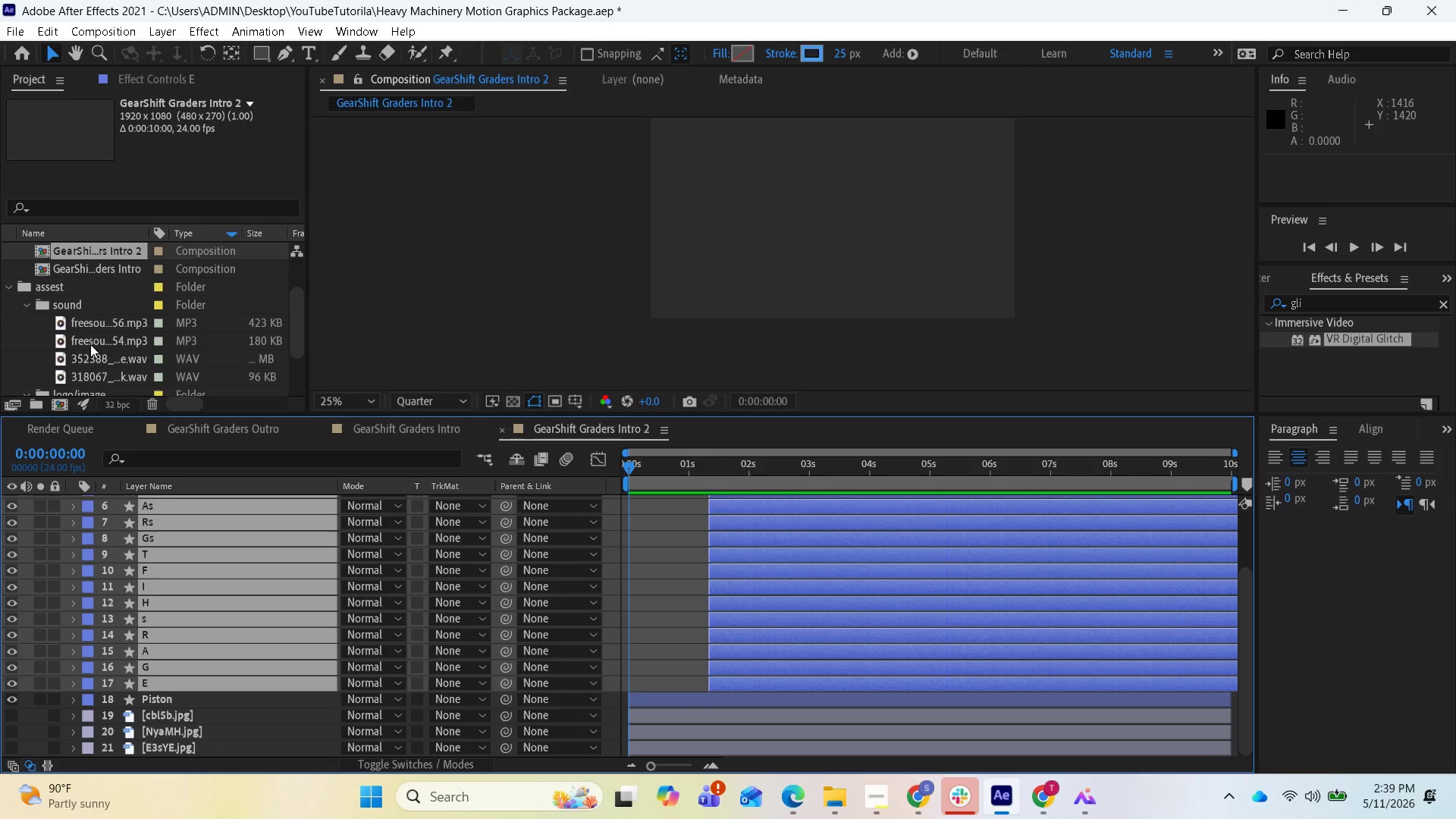 
left_click_drag(start_coordinate=[88, 356], to_coordinate=[134, 745])
 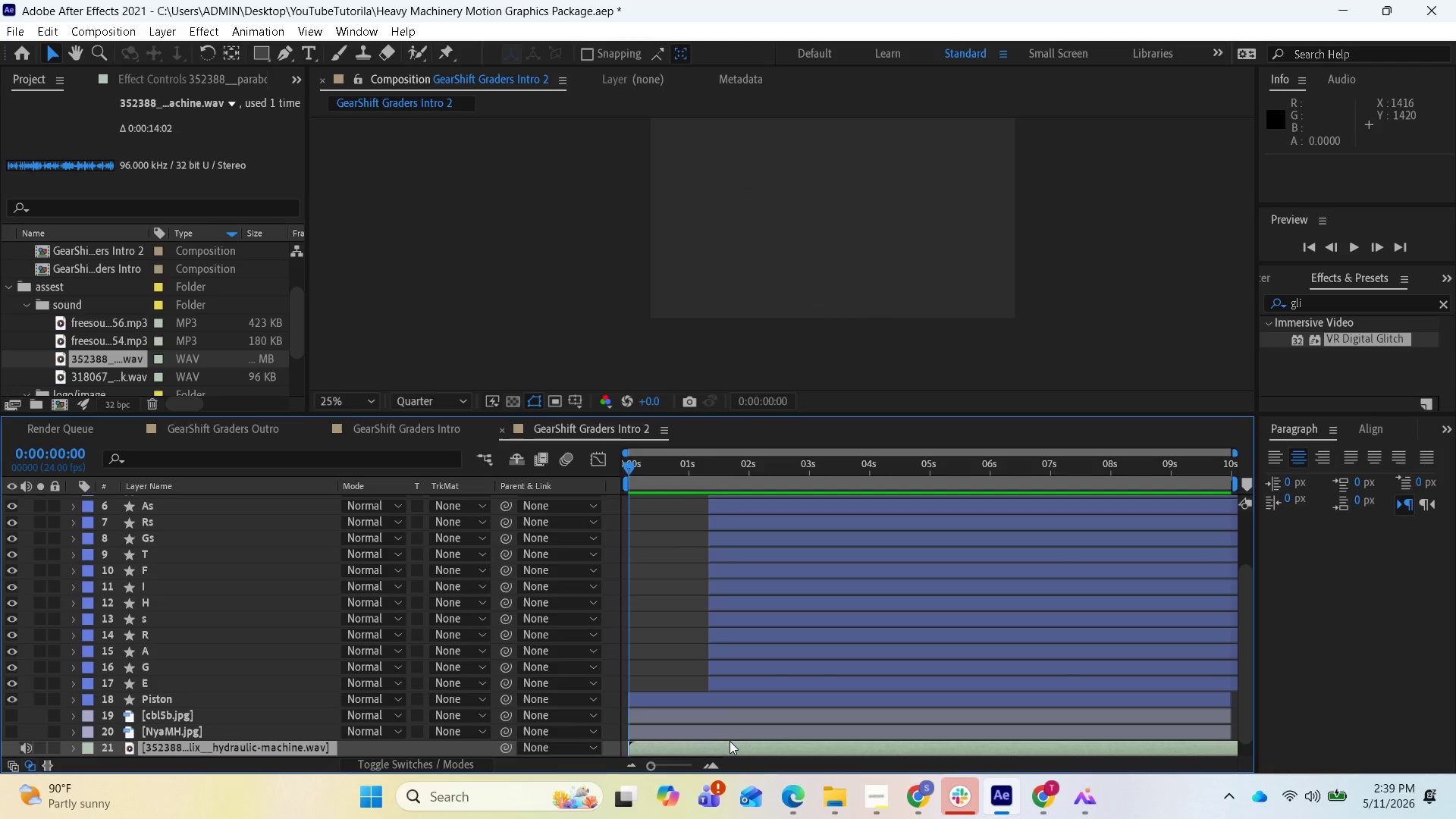 
wait(5.77)
 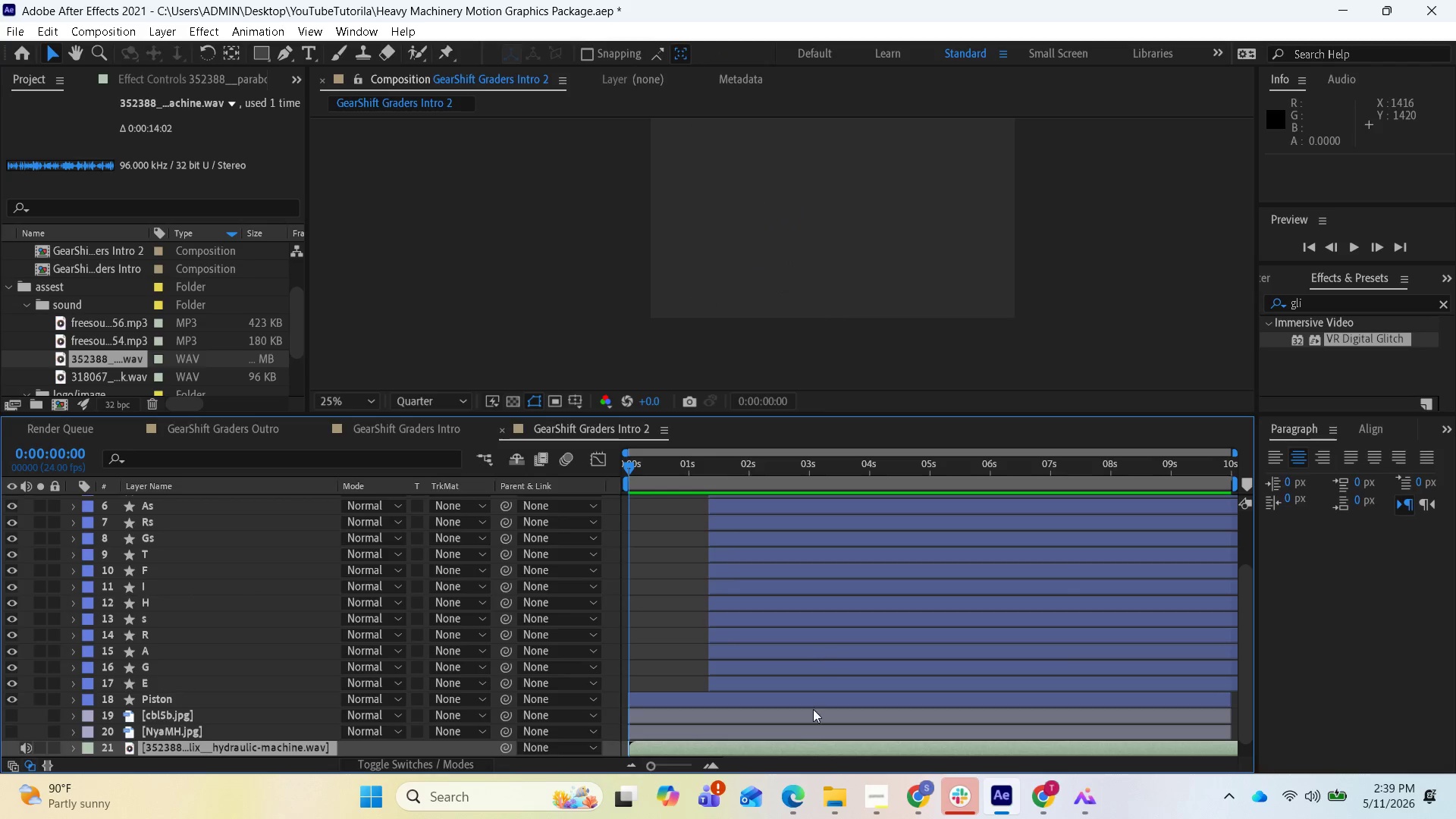 
key(L)
 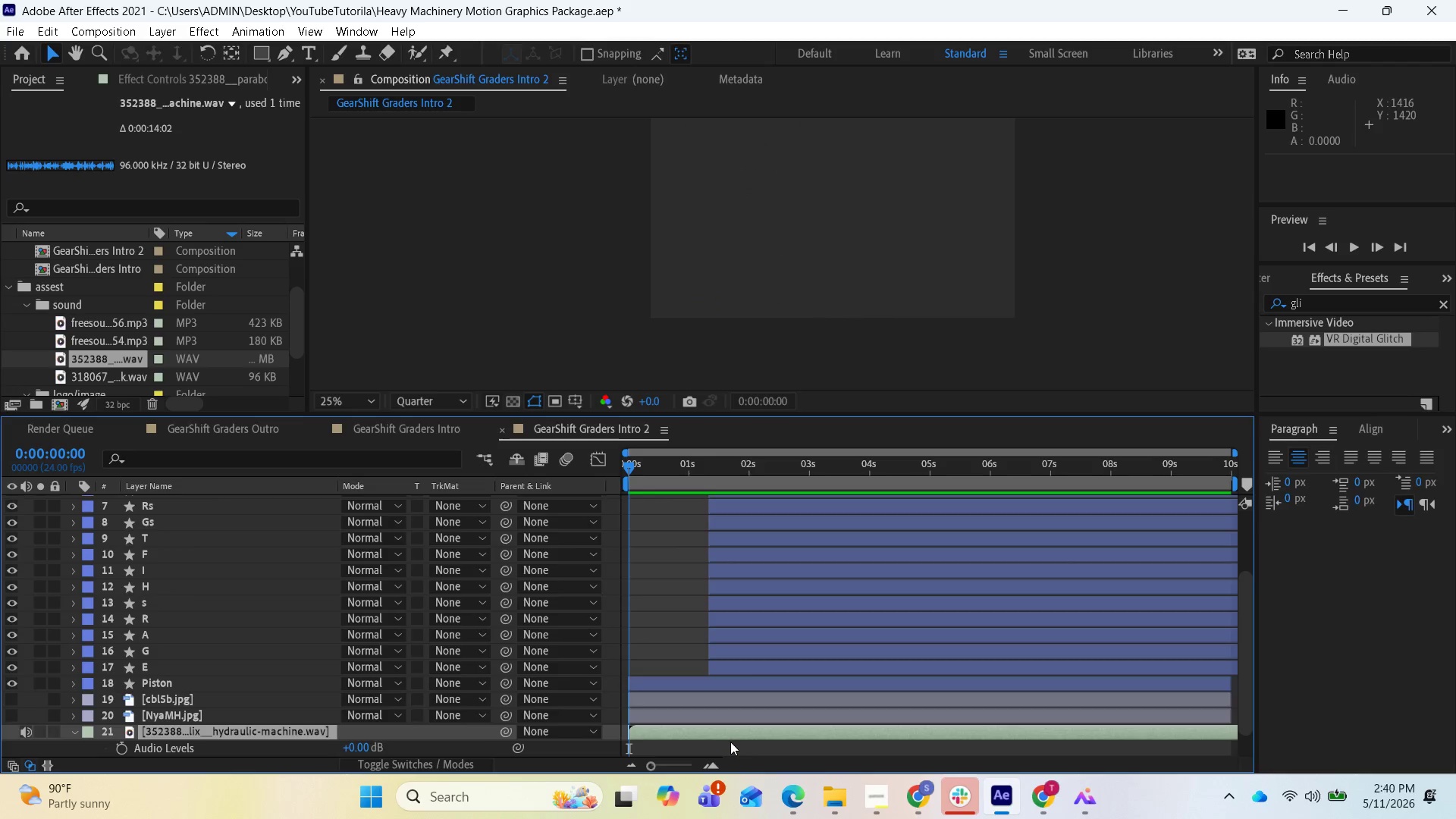 
scroll: coordinate [733, 740], scroll_direction: down, amount: 3.0
 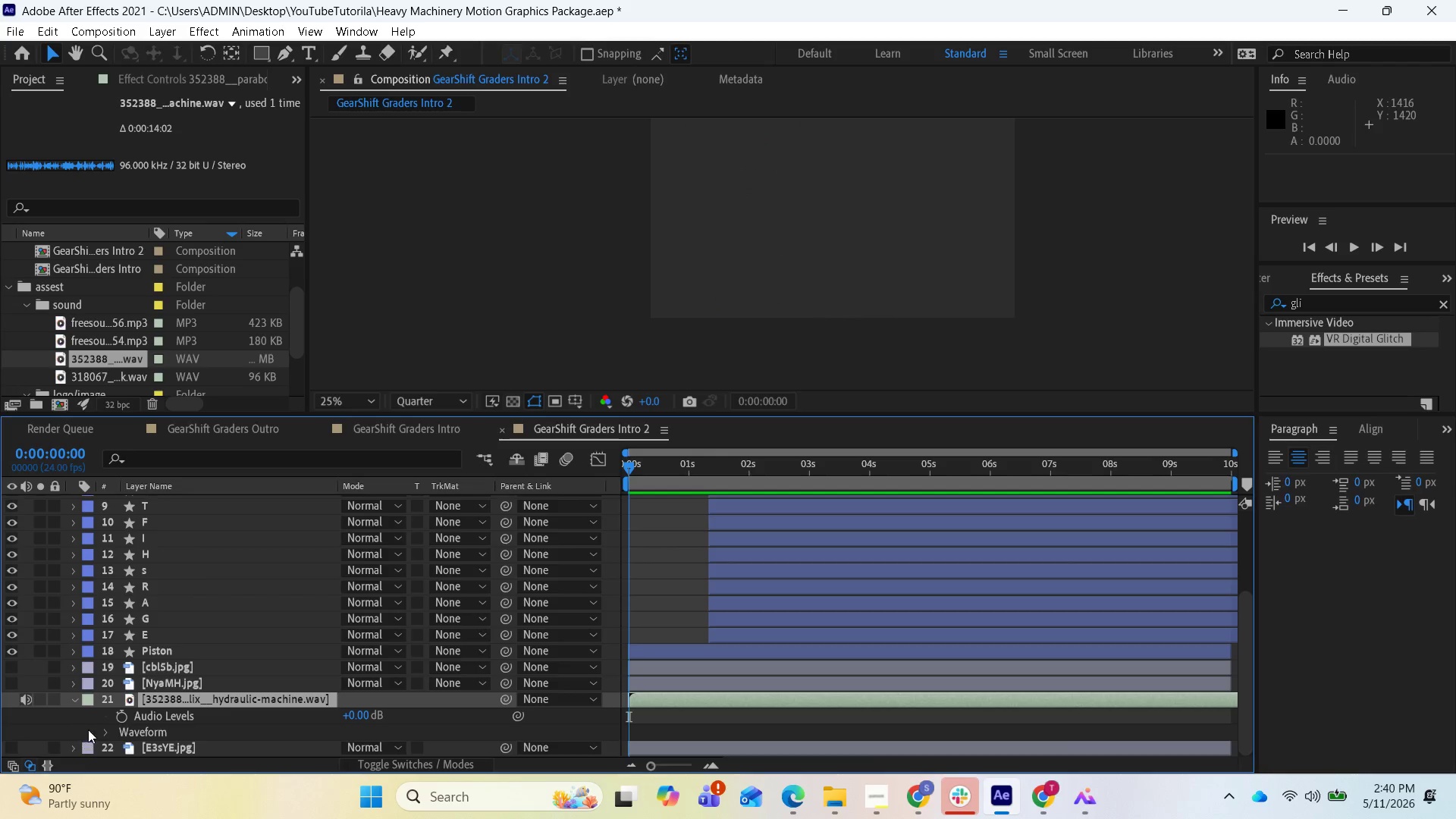 
left_click([105, 733])
 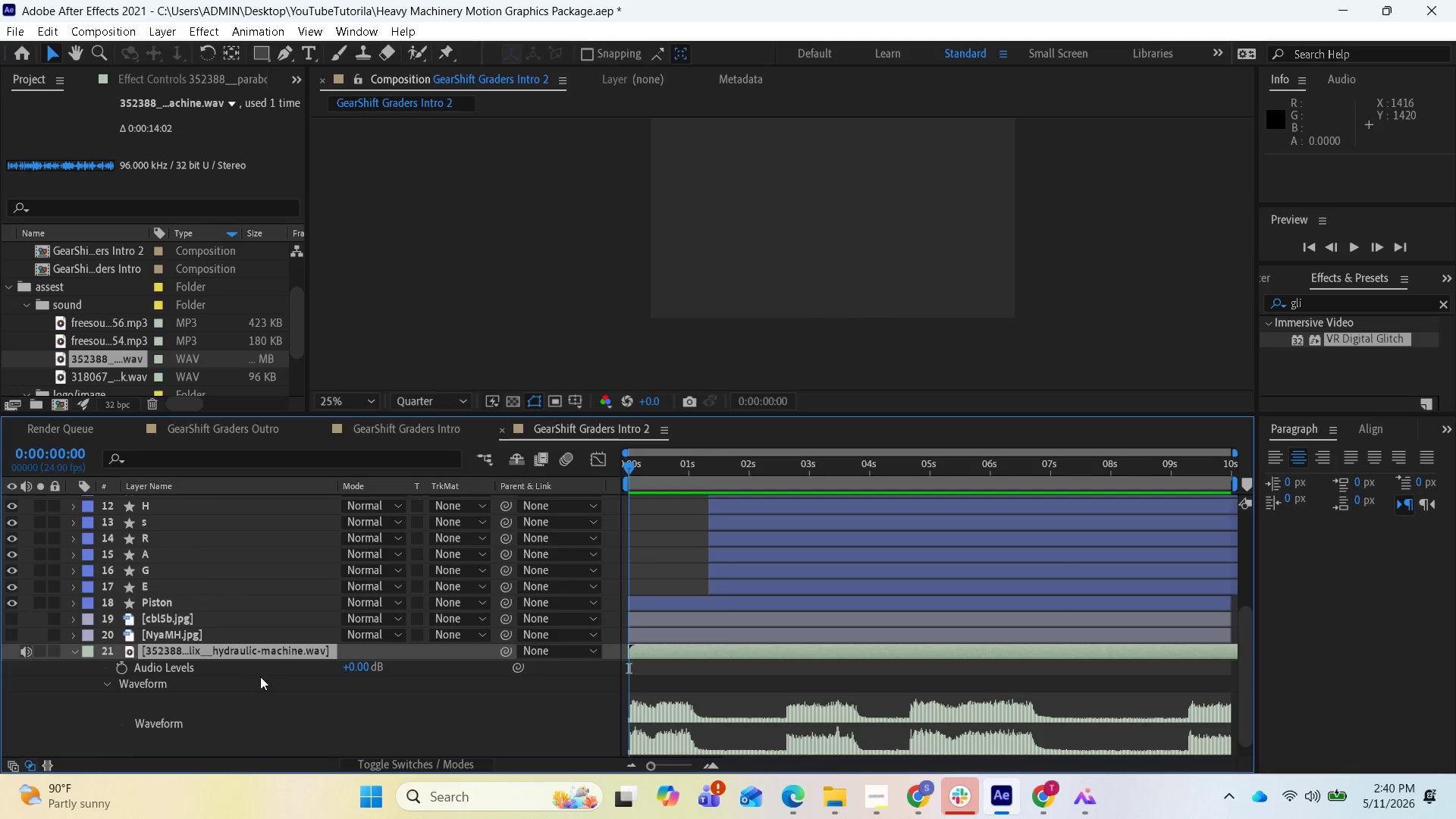 
scroll: coordinate [293, 675], scroll_direction: down, amount: 2.0
 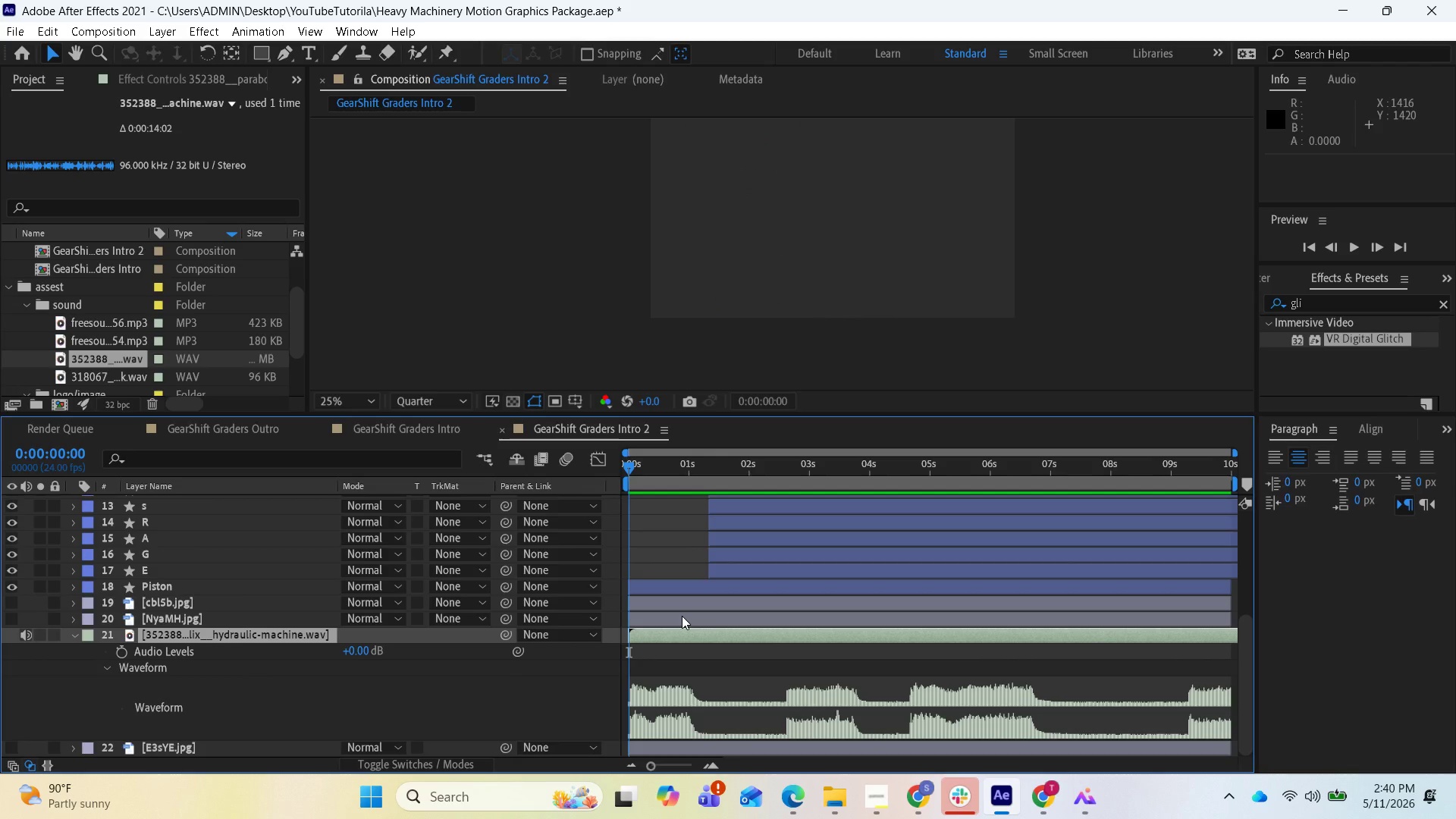 
key(Space)
 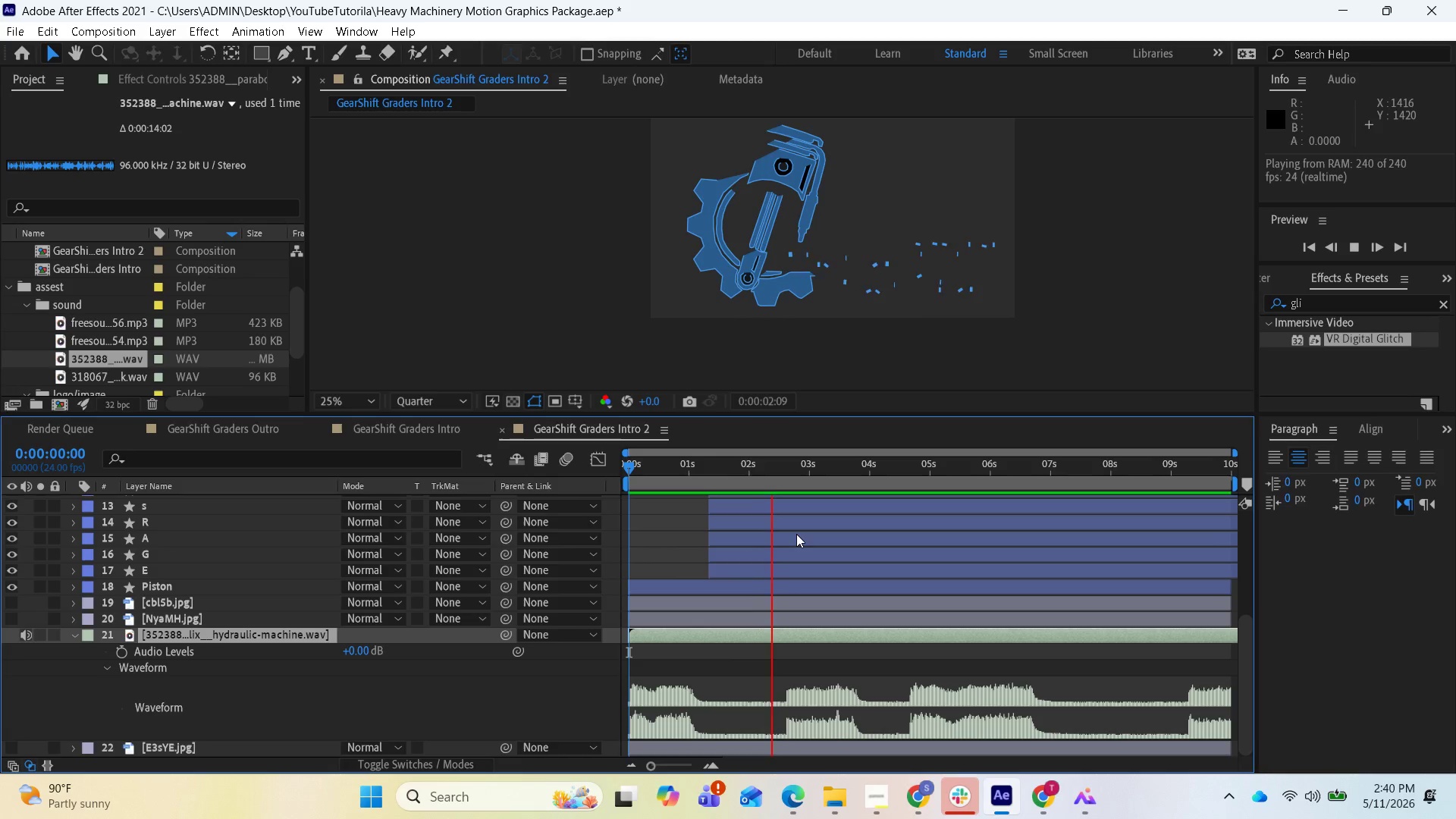 
key(Space)
 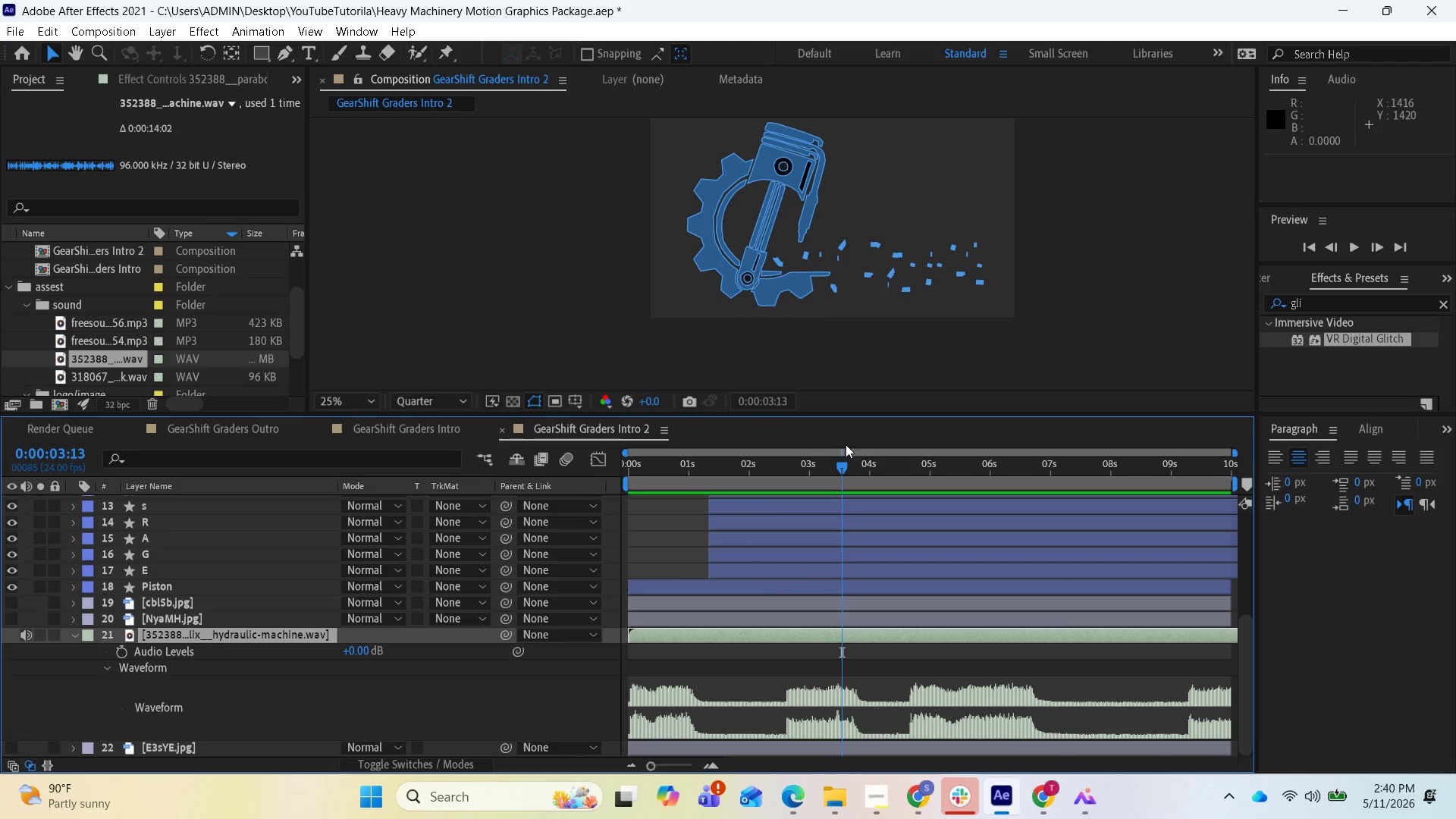 
left_click_drag(start_coordinate=[839, 462], to_coordinate=[620, 534])
 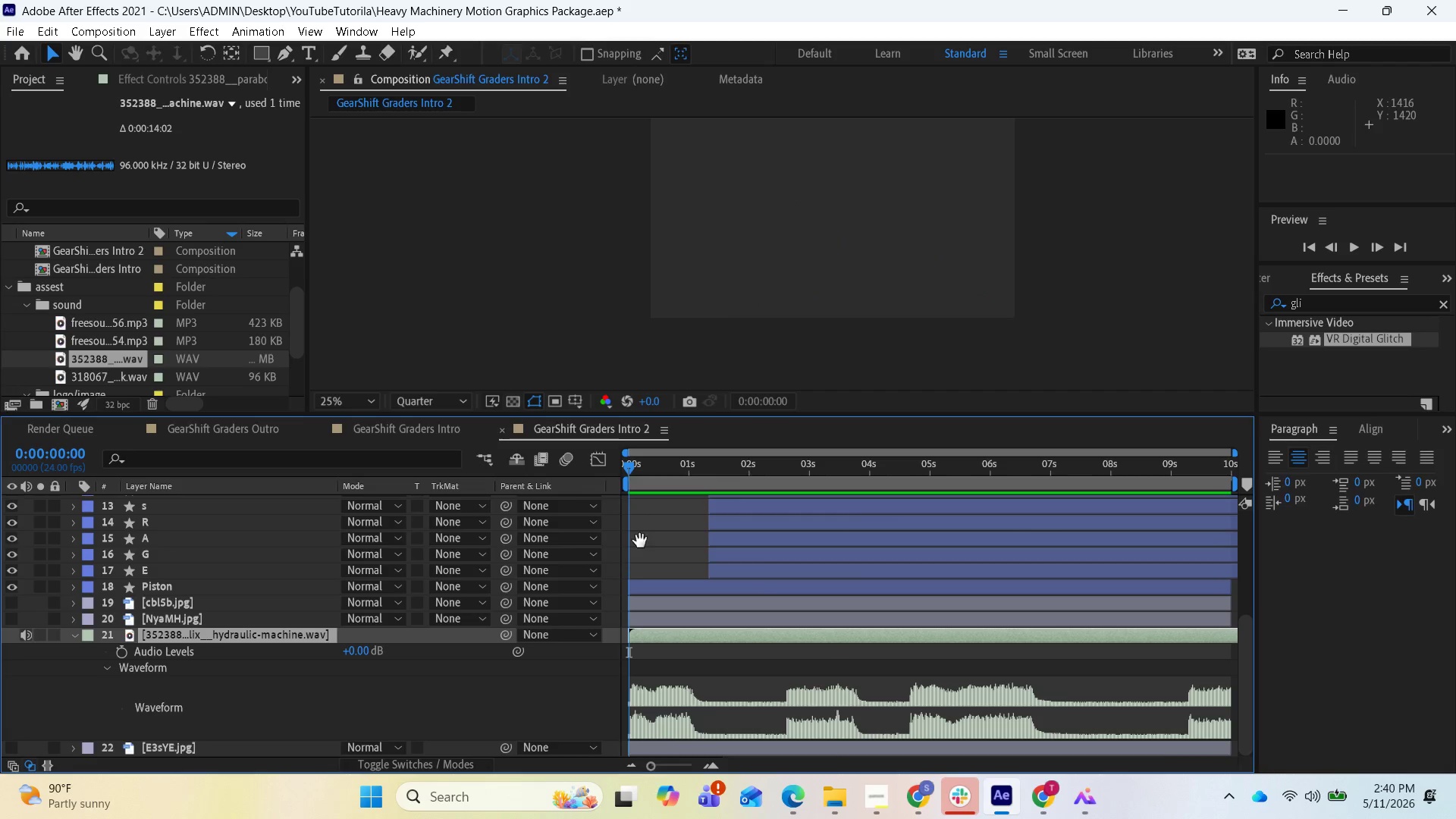 
key(Space)
 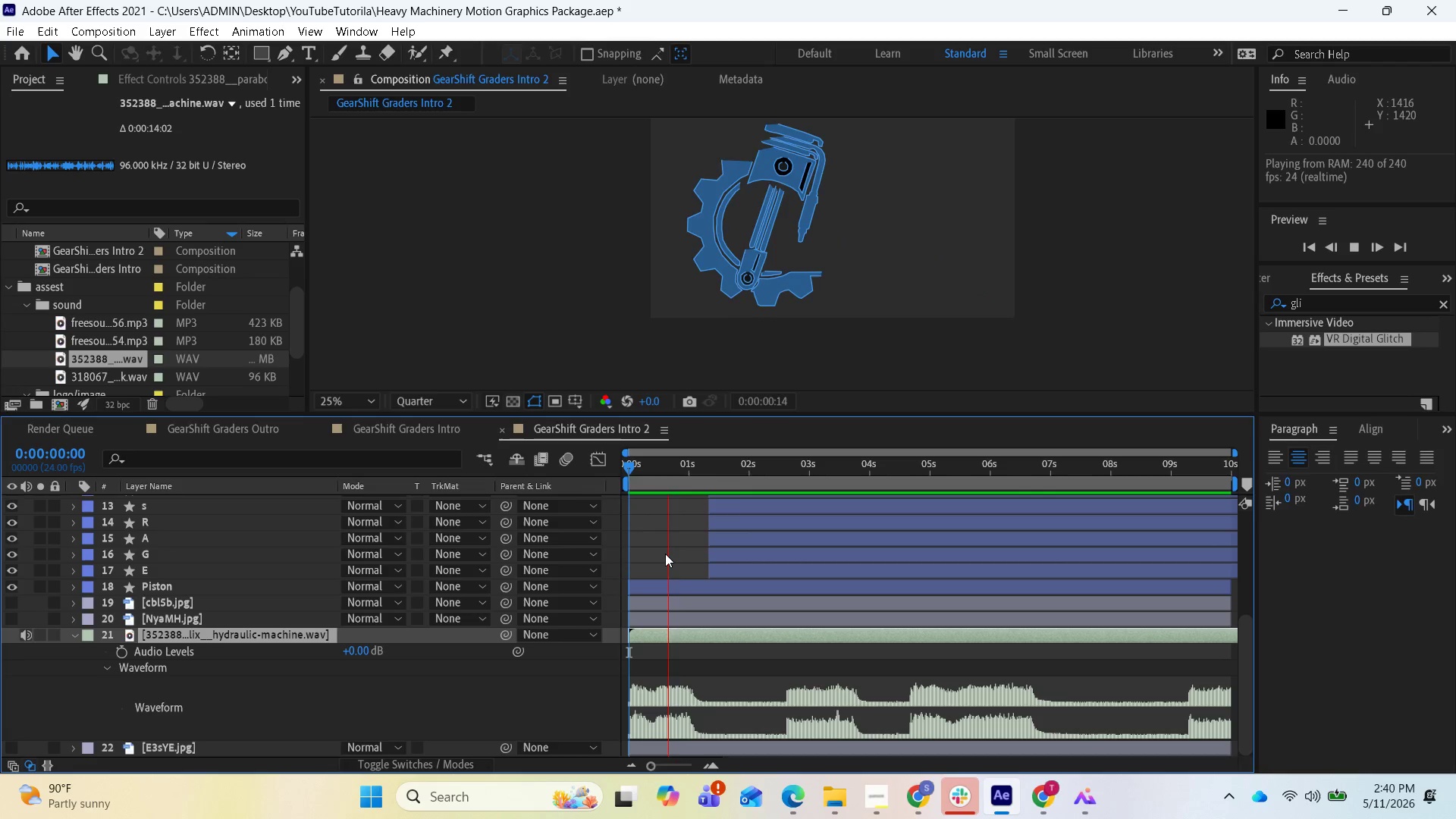 
key(Space)
 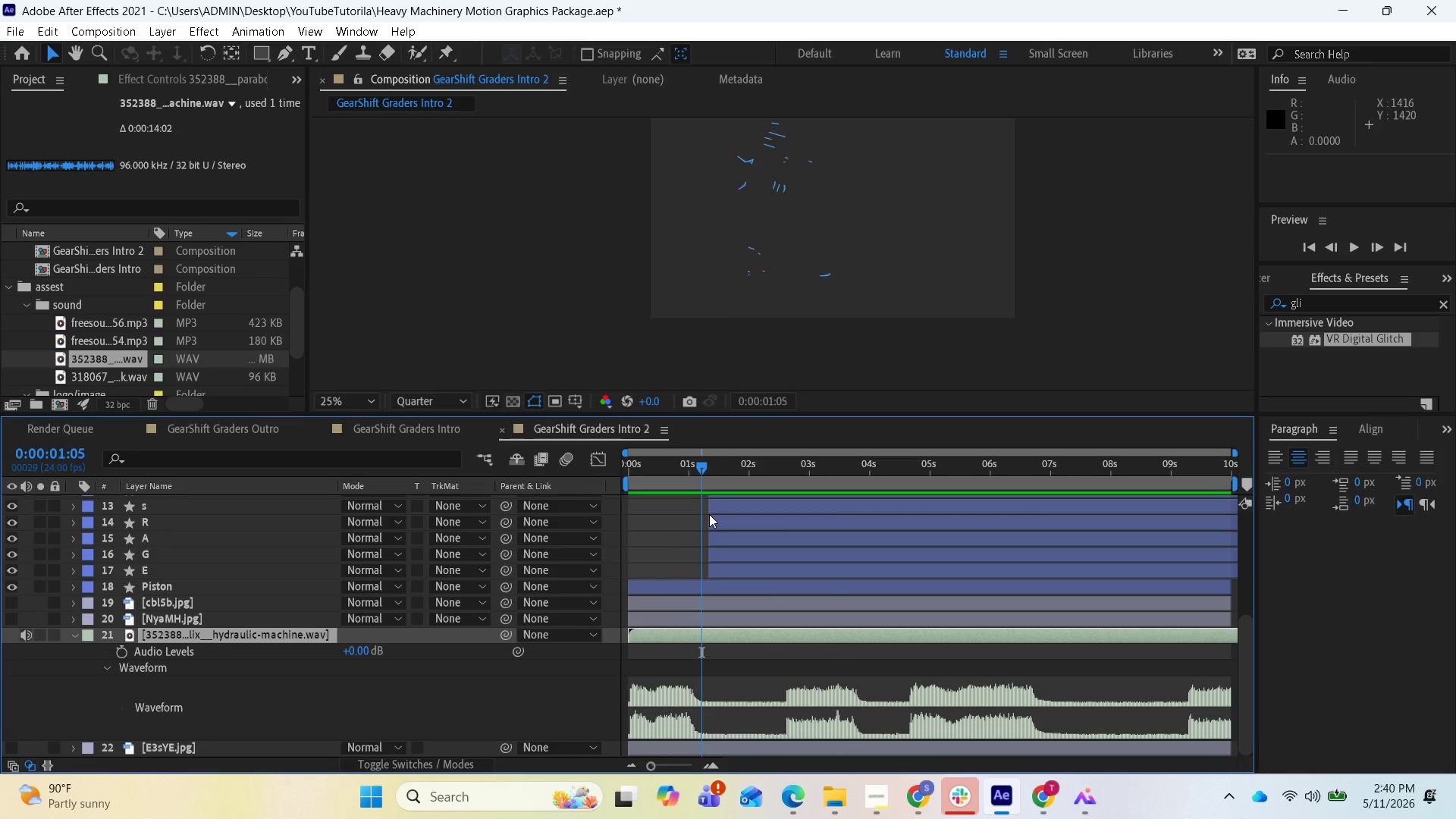 
left_click_drag(start_coordinate=[700, 466], to_coordinate=[600, 476])
 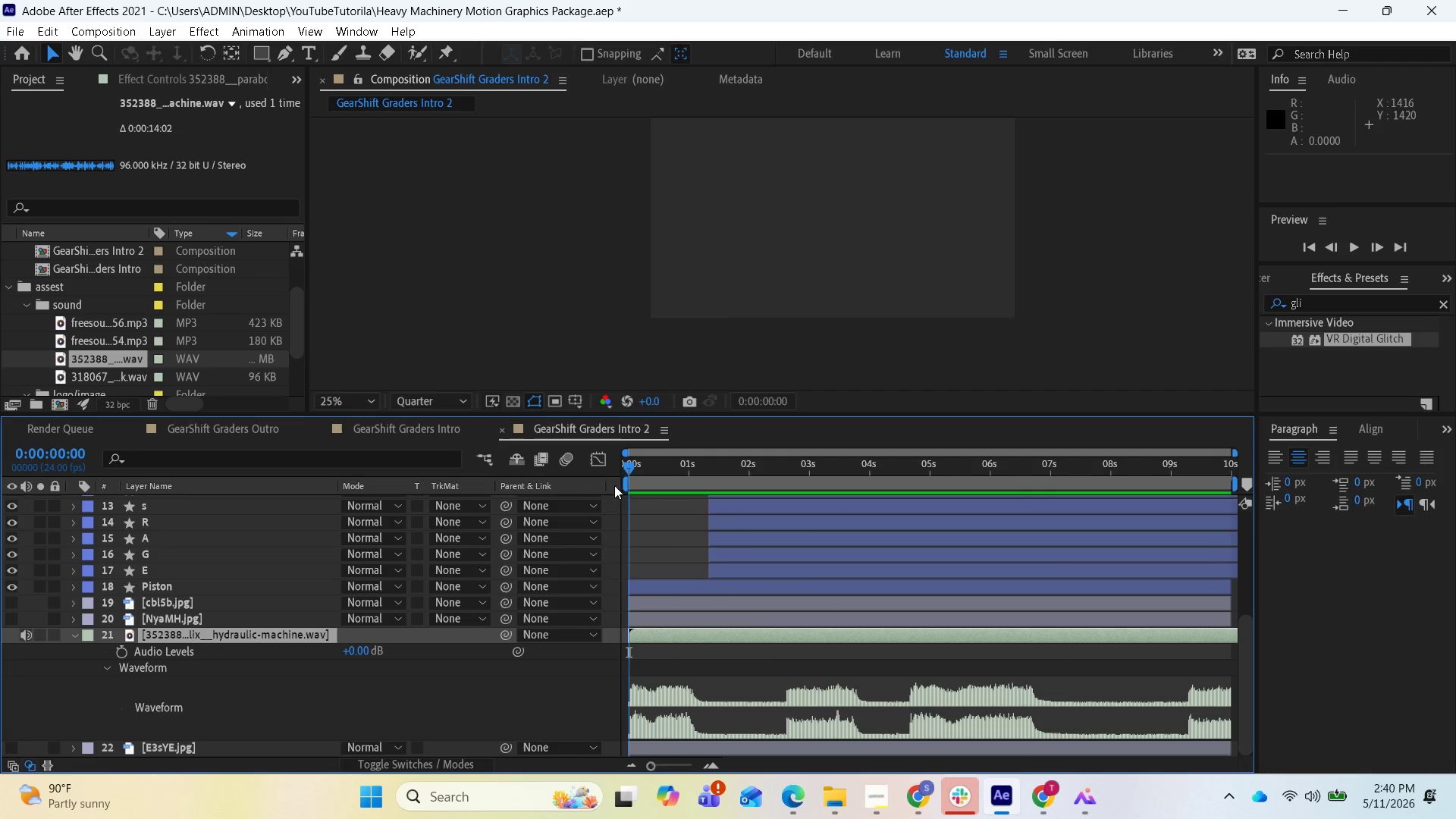 
key(Space)
 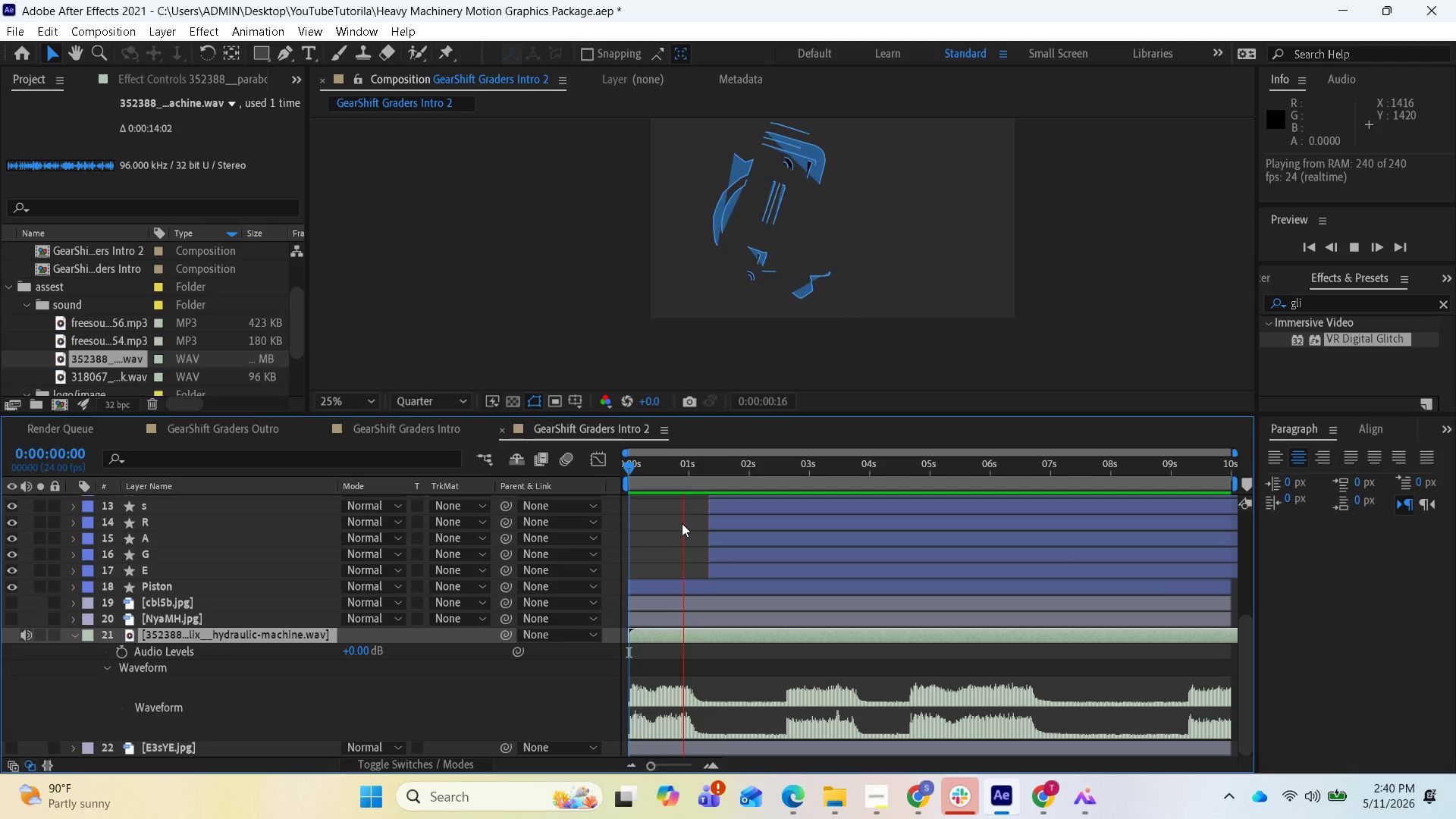 
key(Space)
 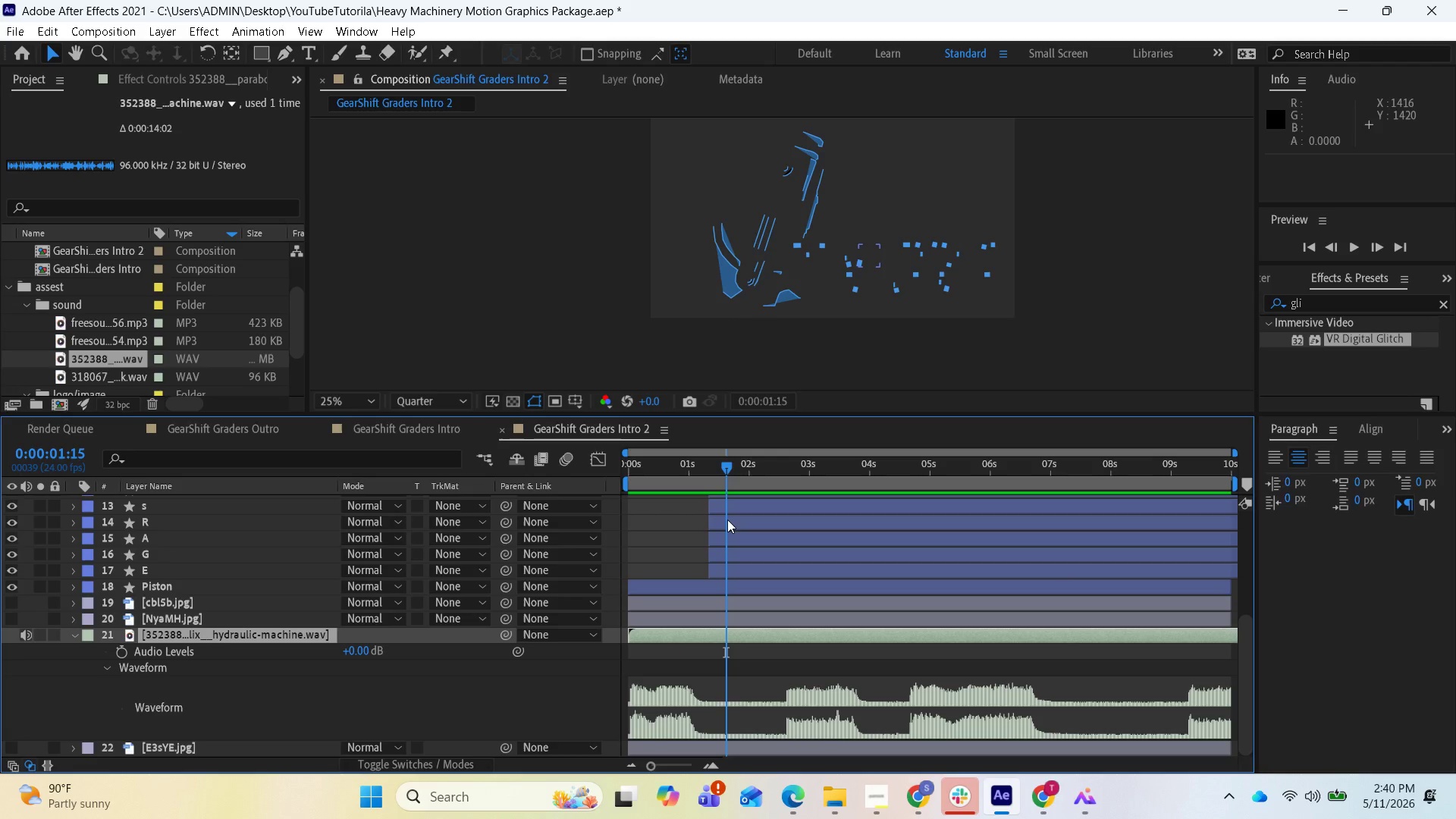 
wait(18.28)
 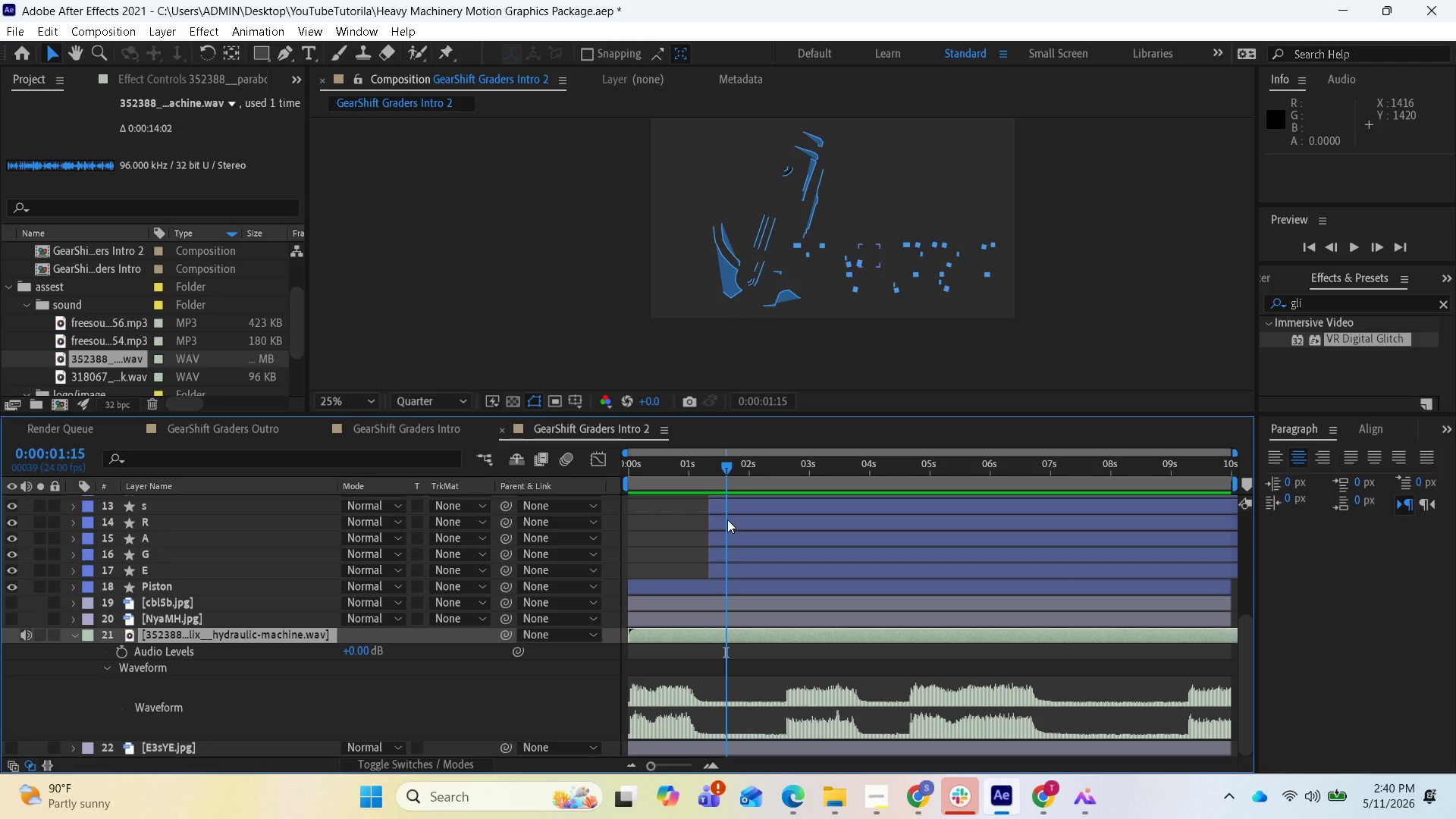 
key(Space)
 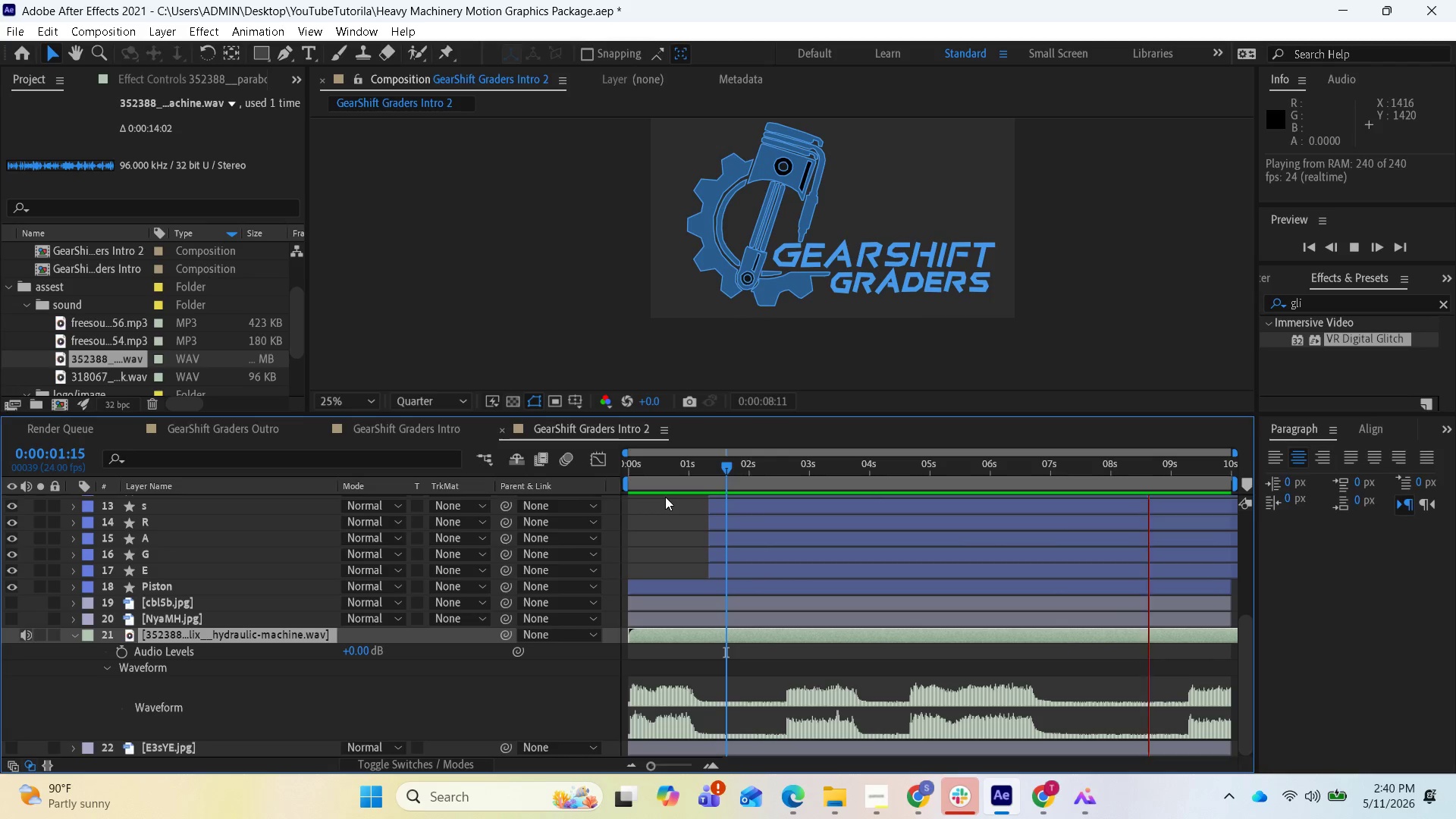 
wait(22.69)
 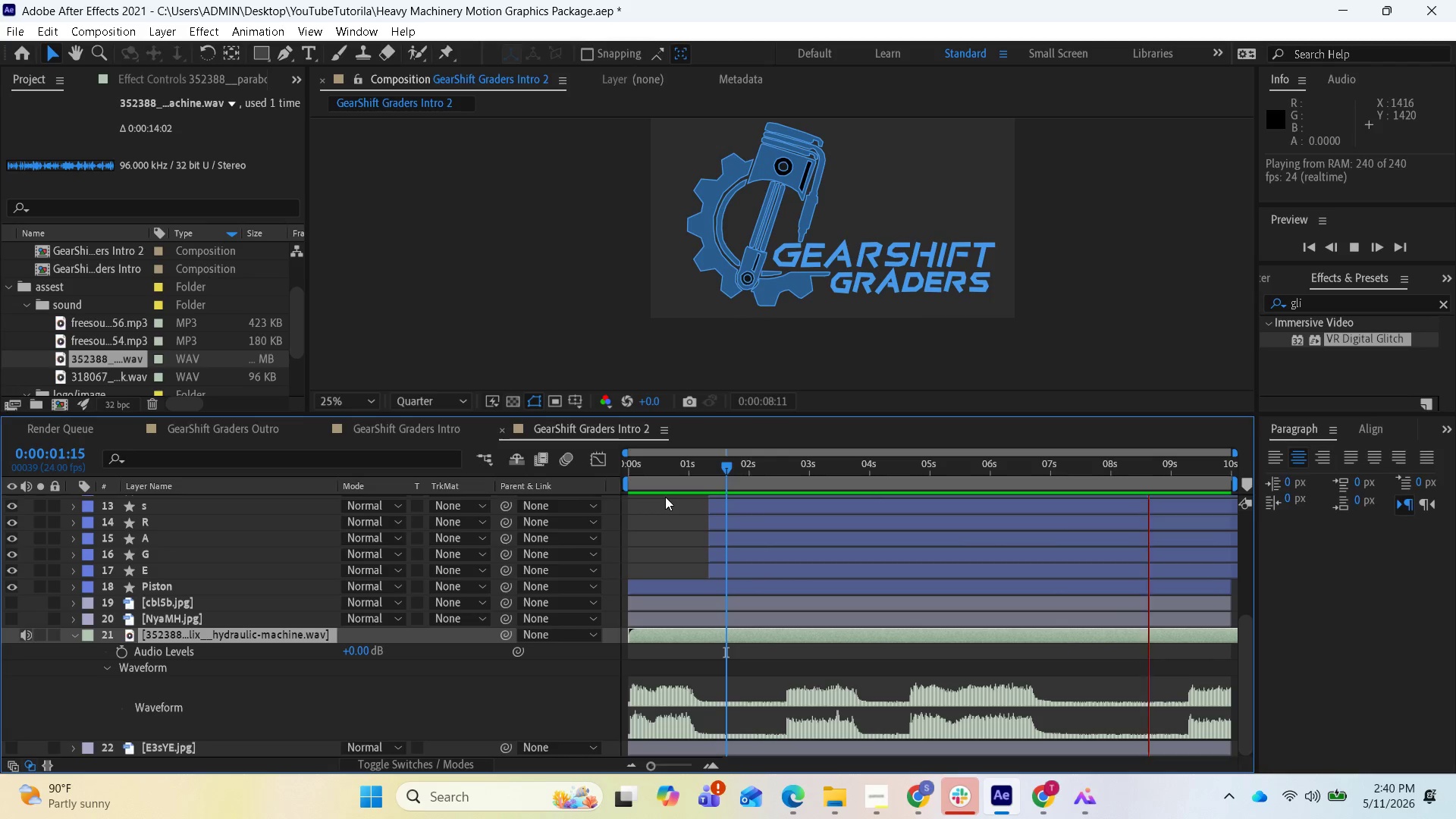 
key(Space)
 